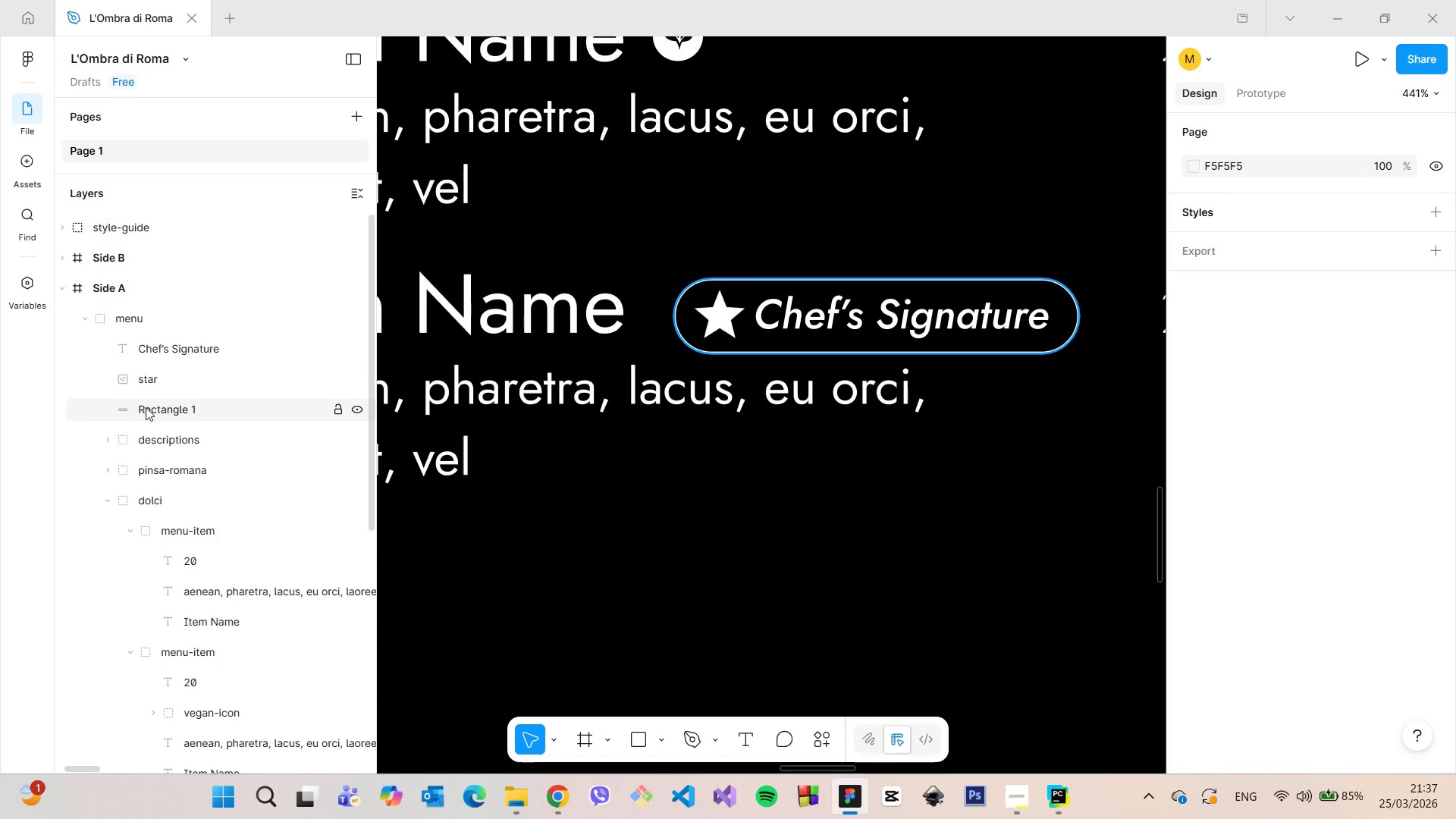 
double_click([165, 403])
 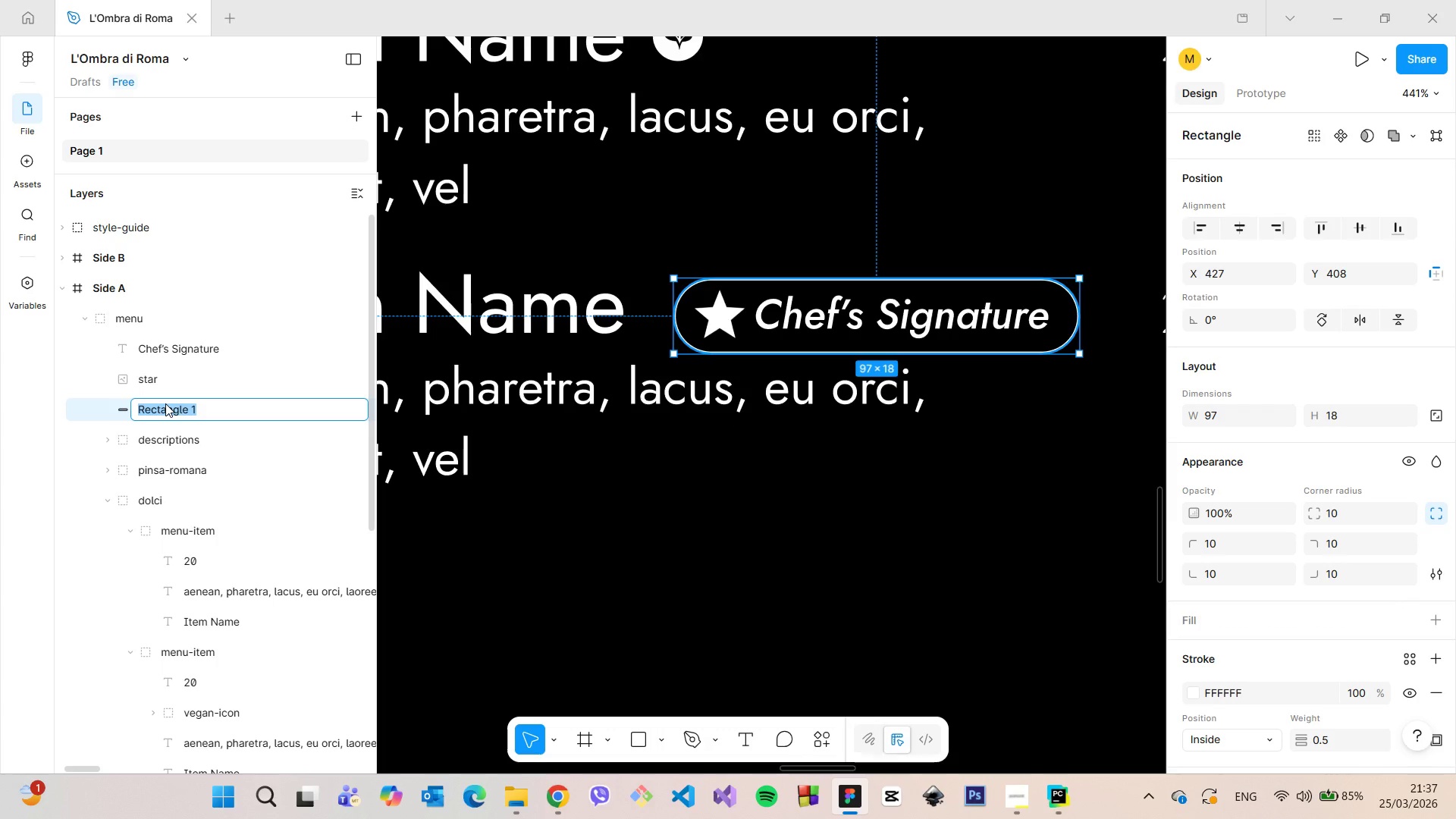 
type(star-base)
 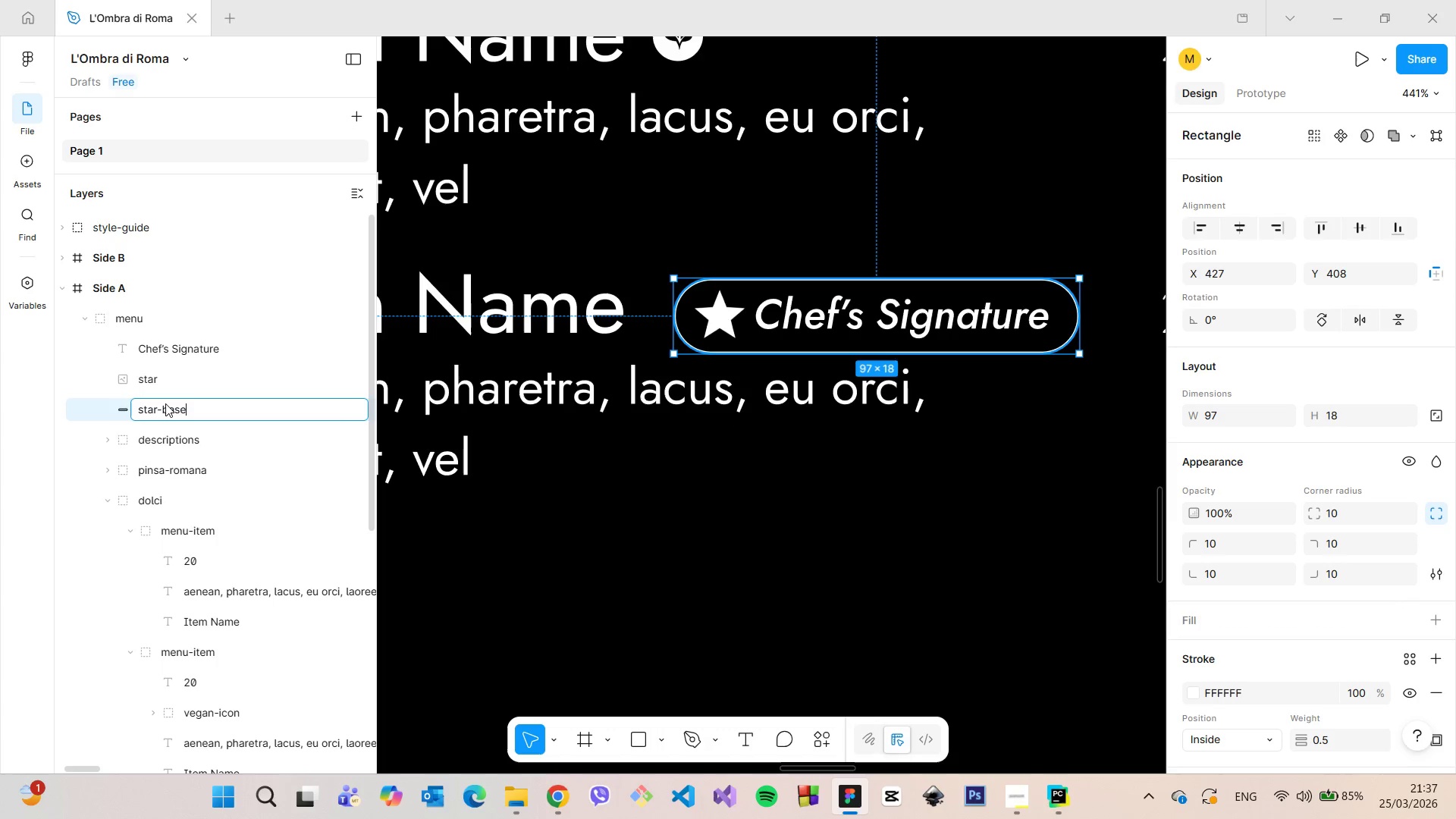 
key(Enter)
 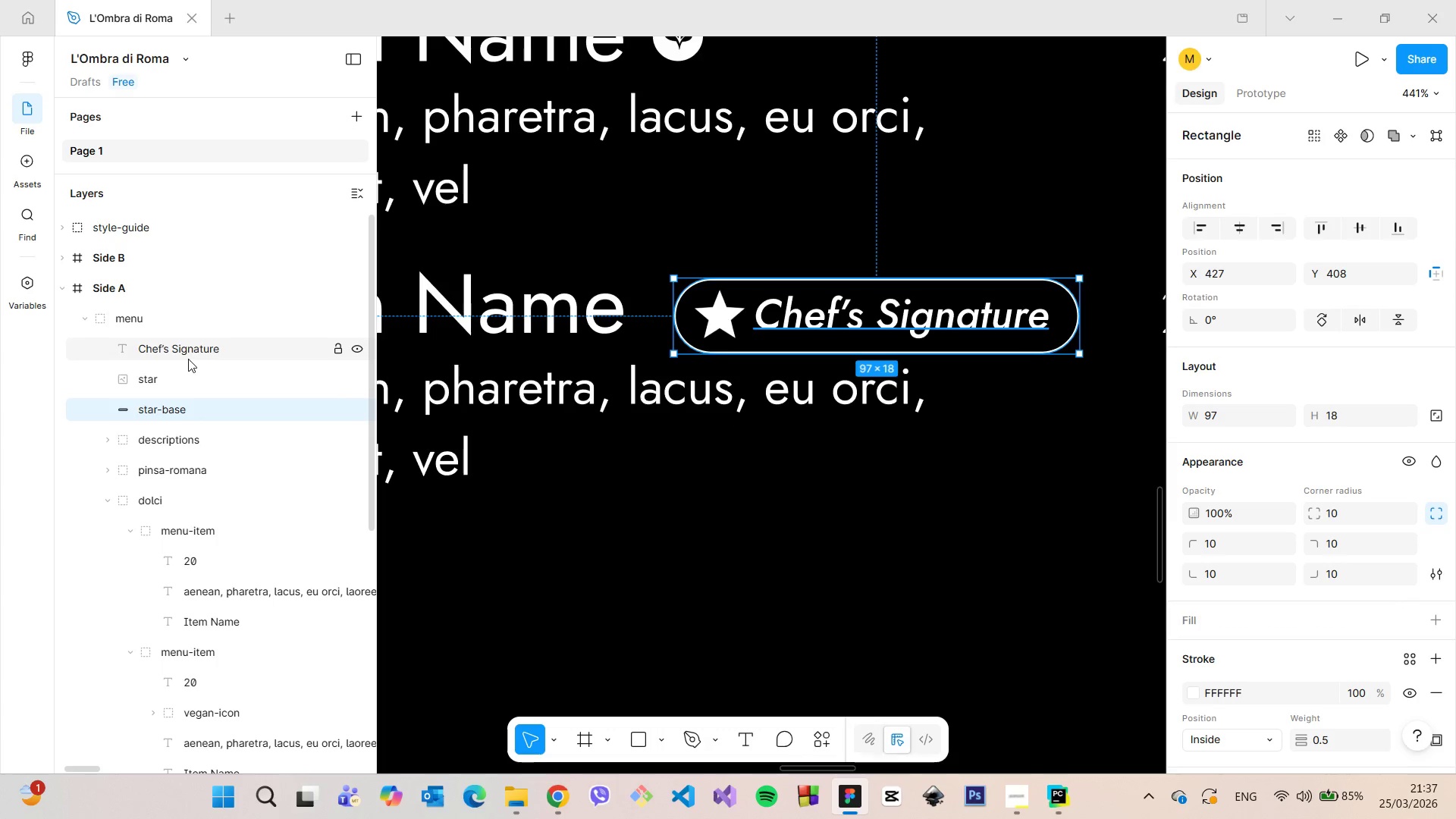 
hold_key(key=ShiftLeft, duration=0.69)
left_click([190, 356])
 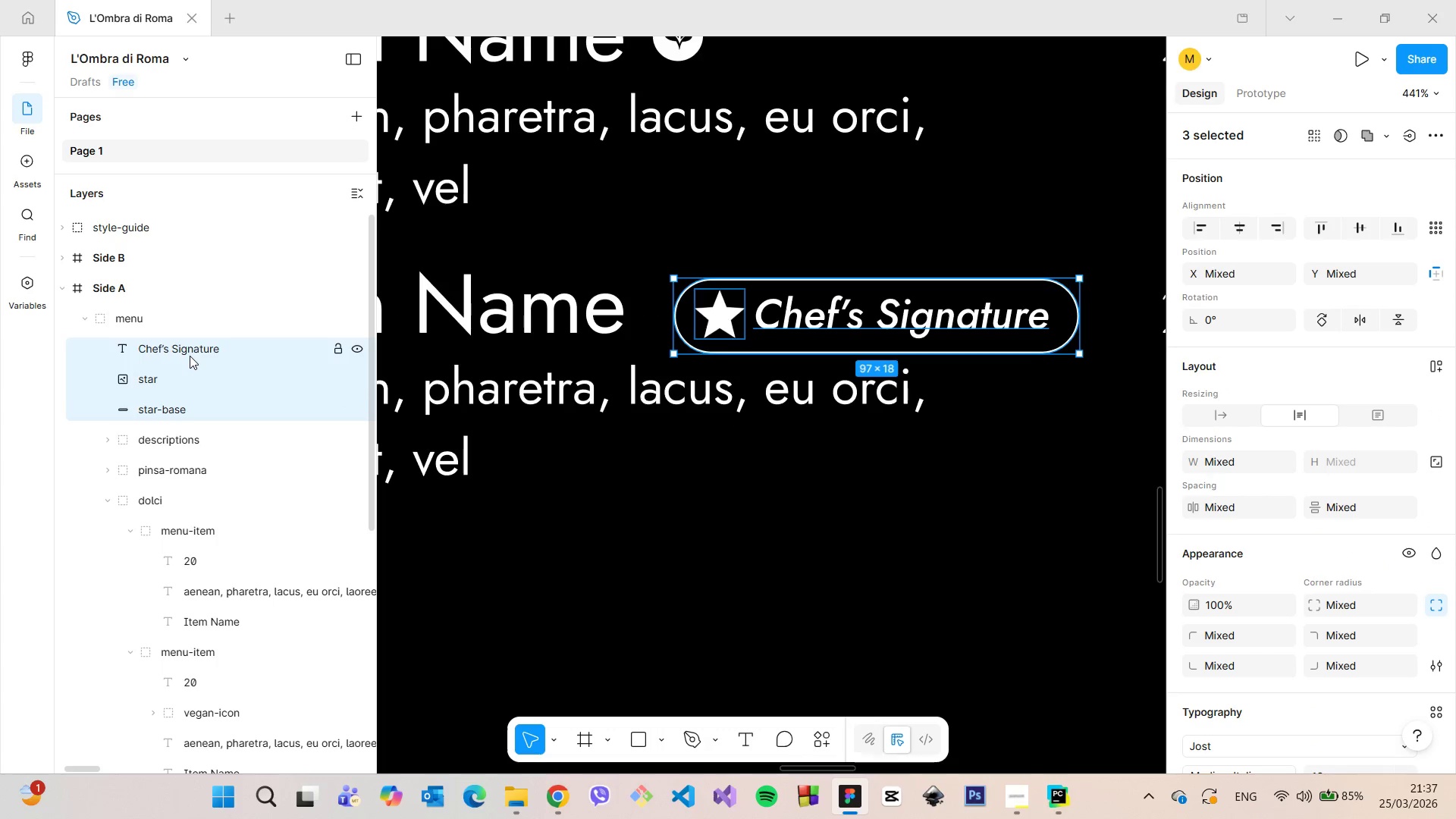 
right_click([190, 356])
 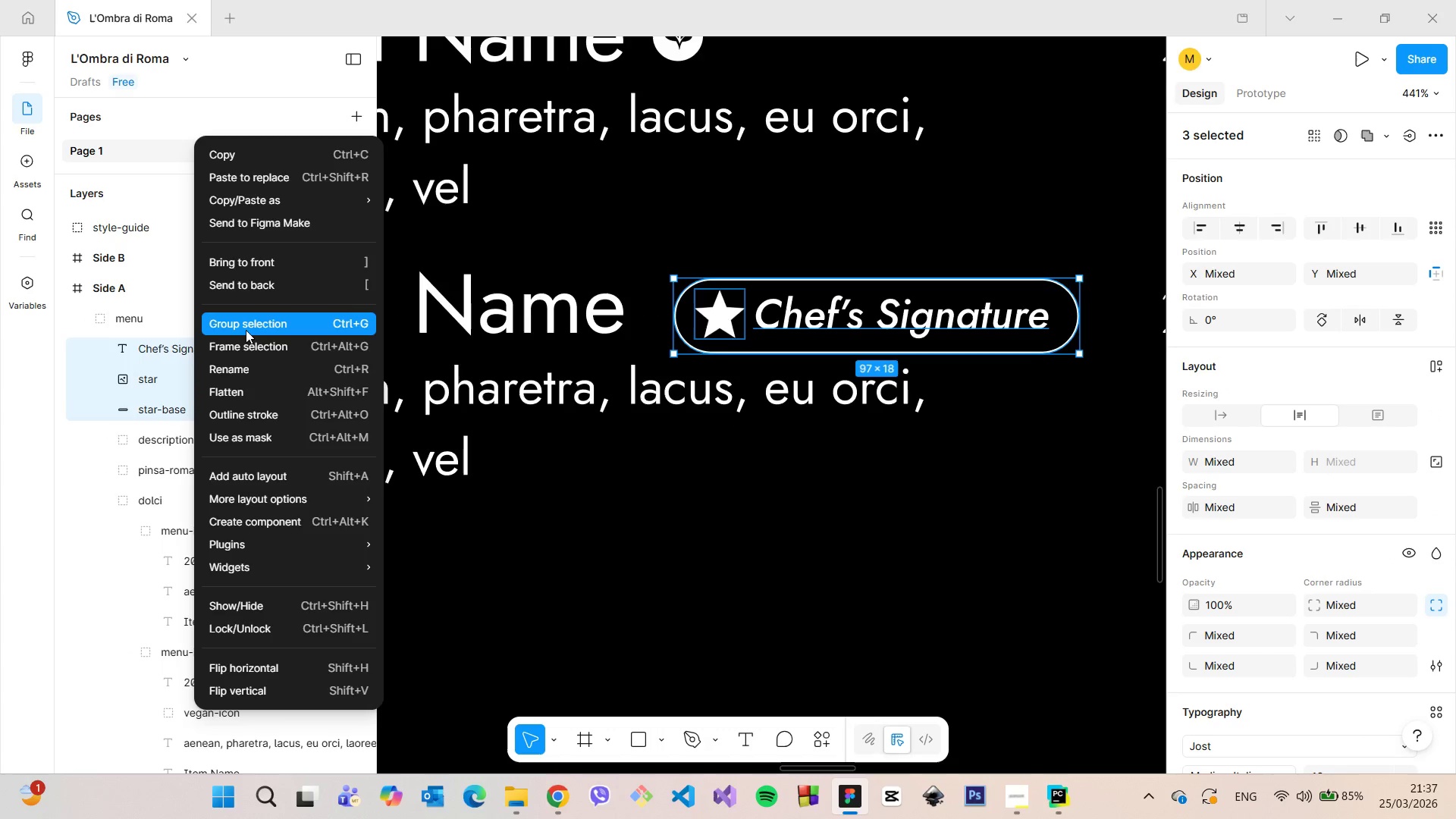 
left_click([246, 329])
 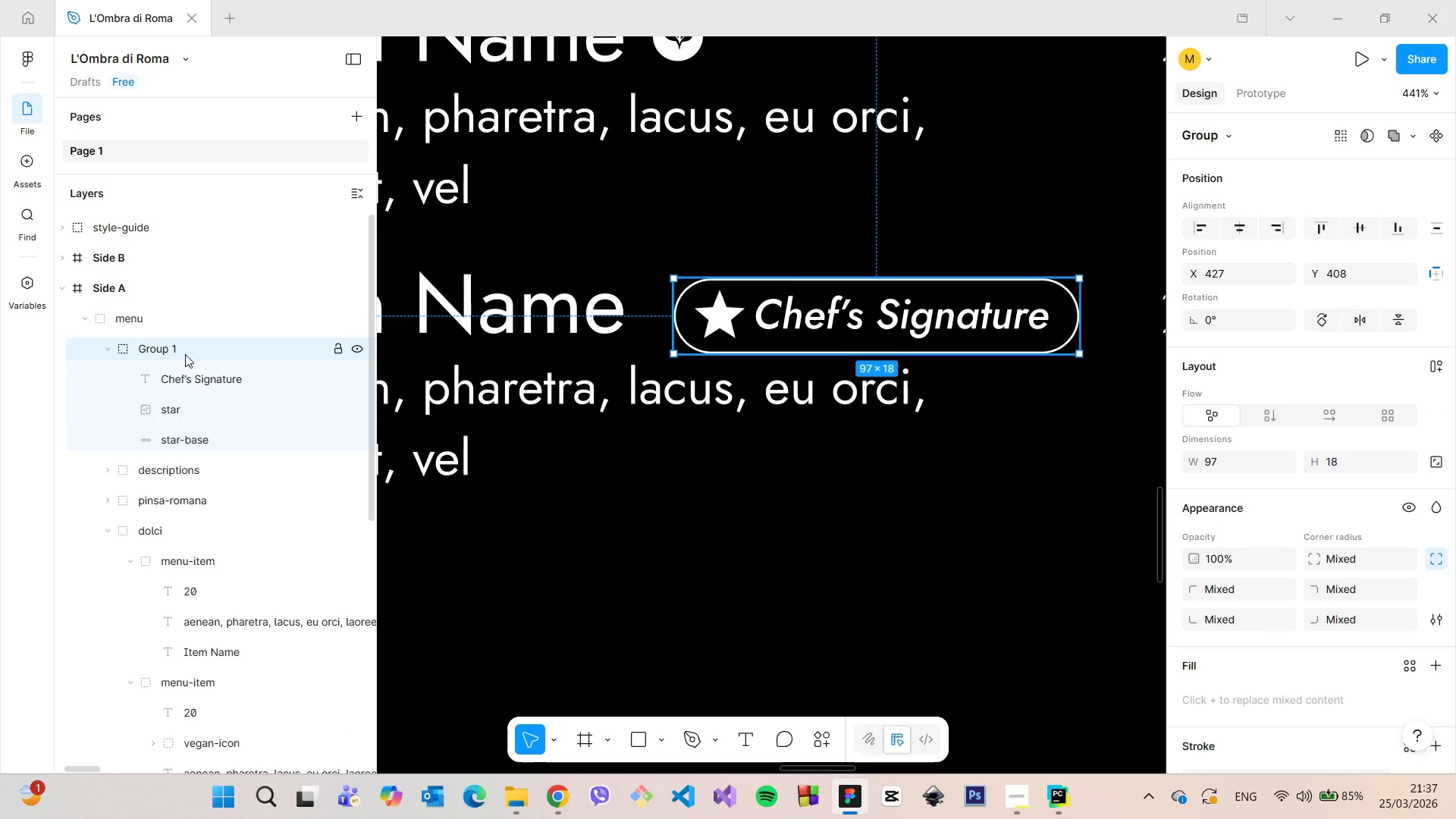 
double_click([185, 354])
 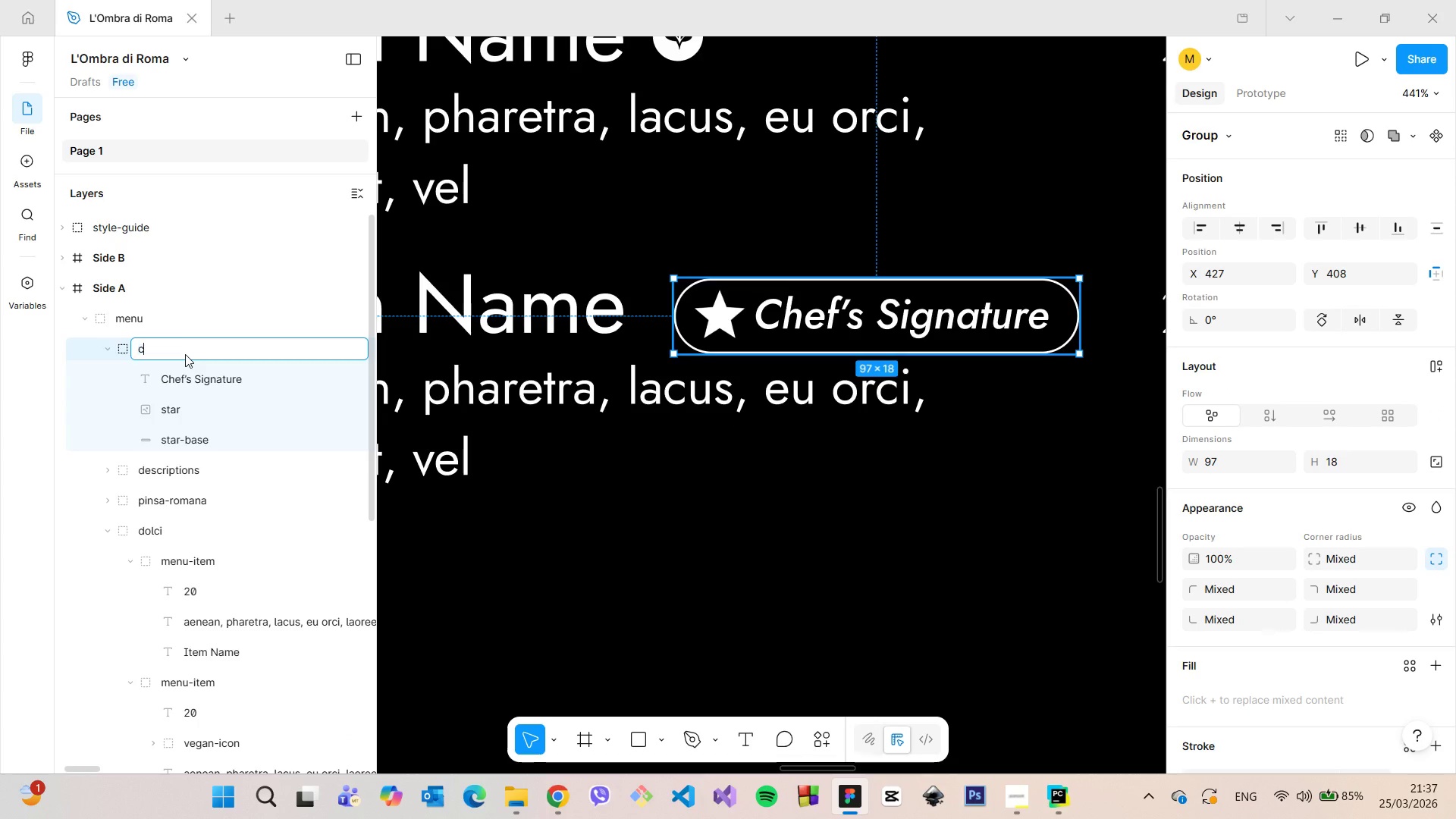 
type(chefs-signature)
 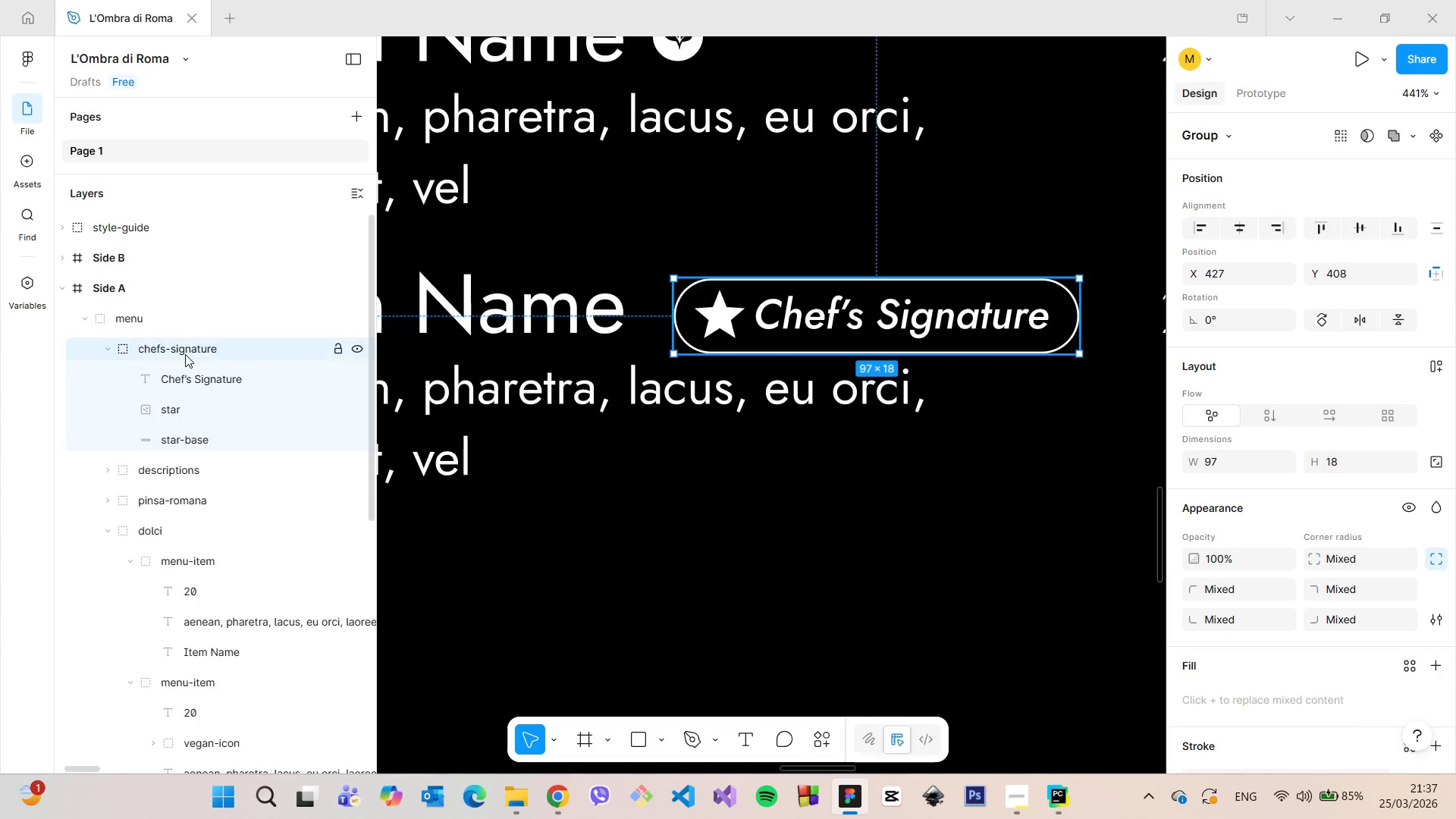 
key(Enter)
 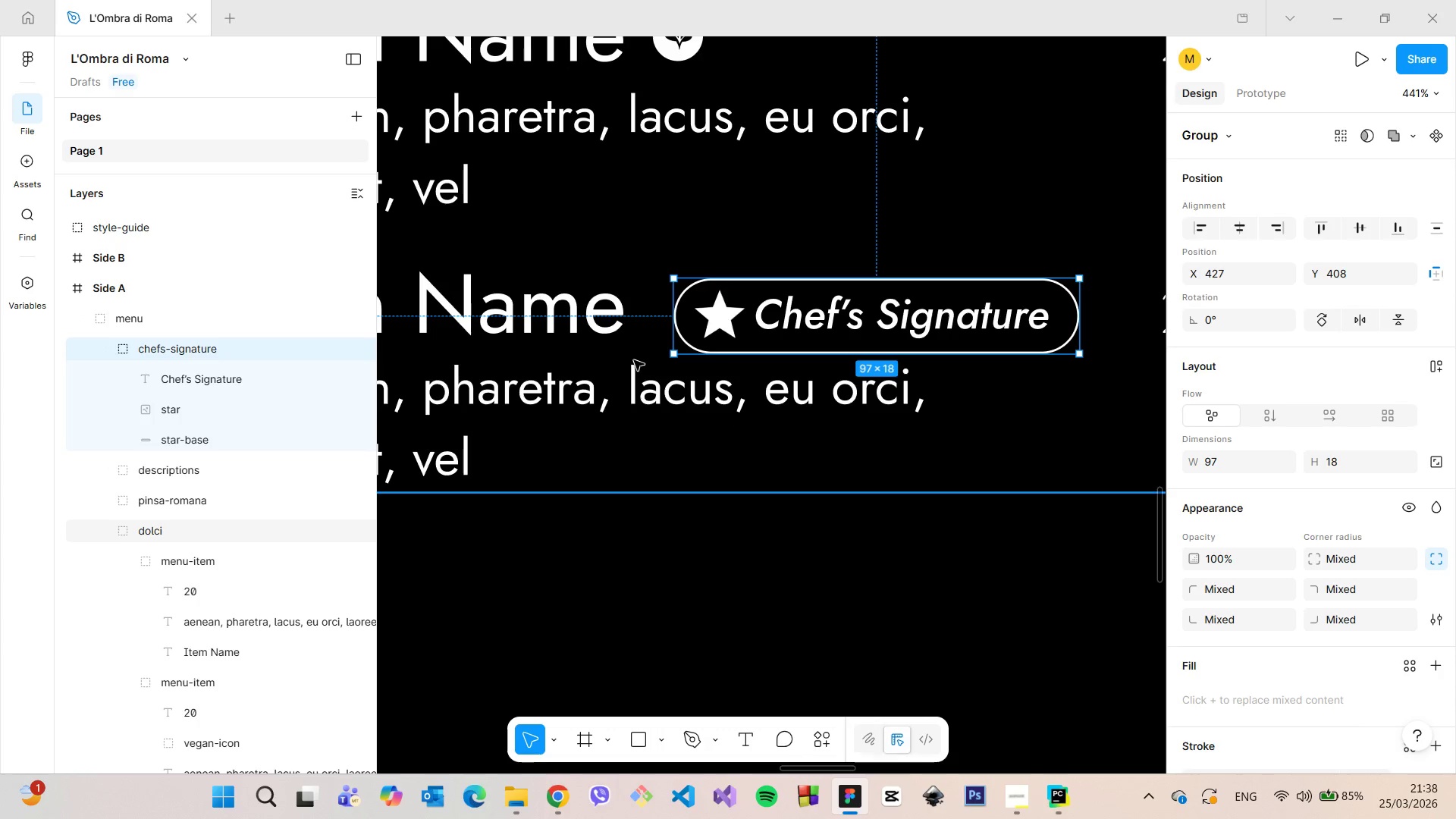 
scroll: coordinate [636, 360], scroll_direction: down, amount: 7.0
 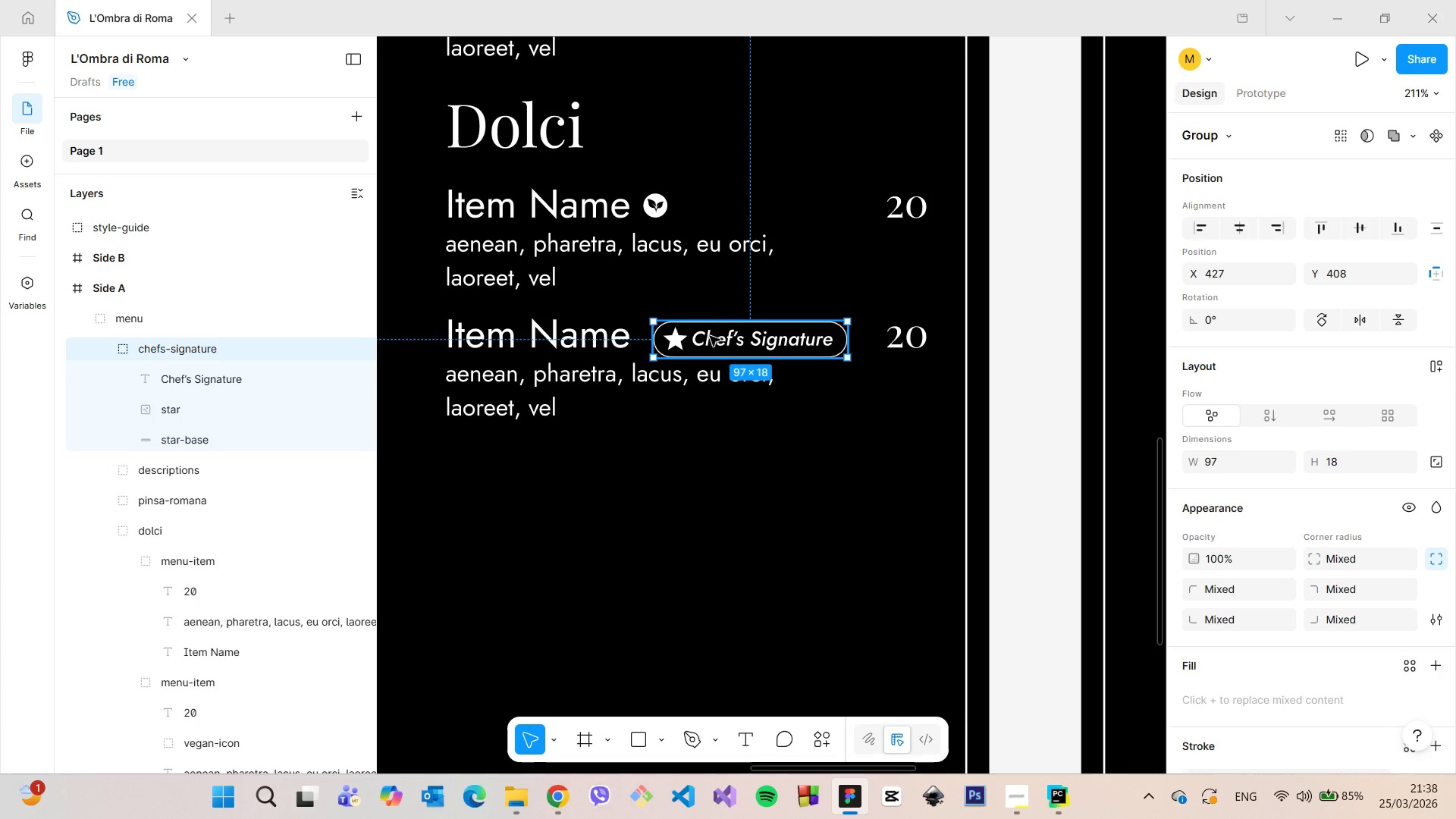 
left_click_drag(start_coordinate=[710, 336], to_coordinate=[708, 330])
 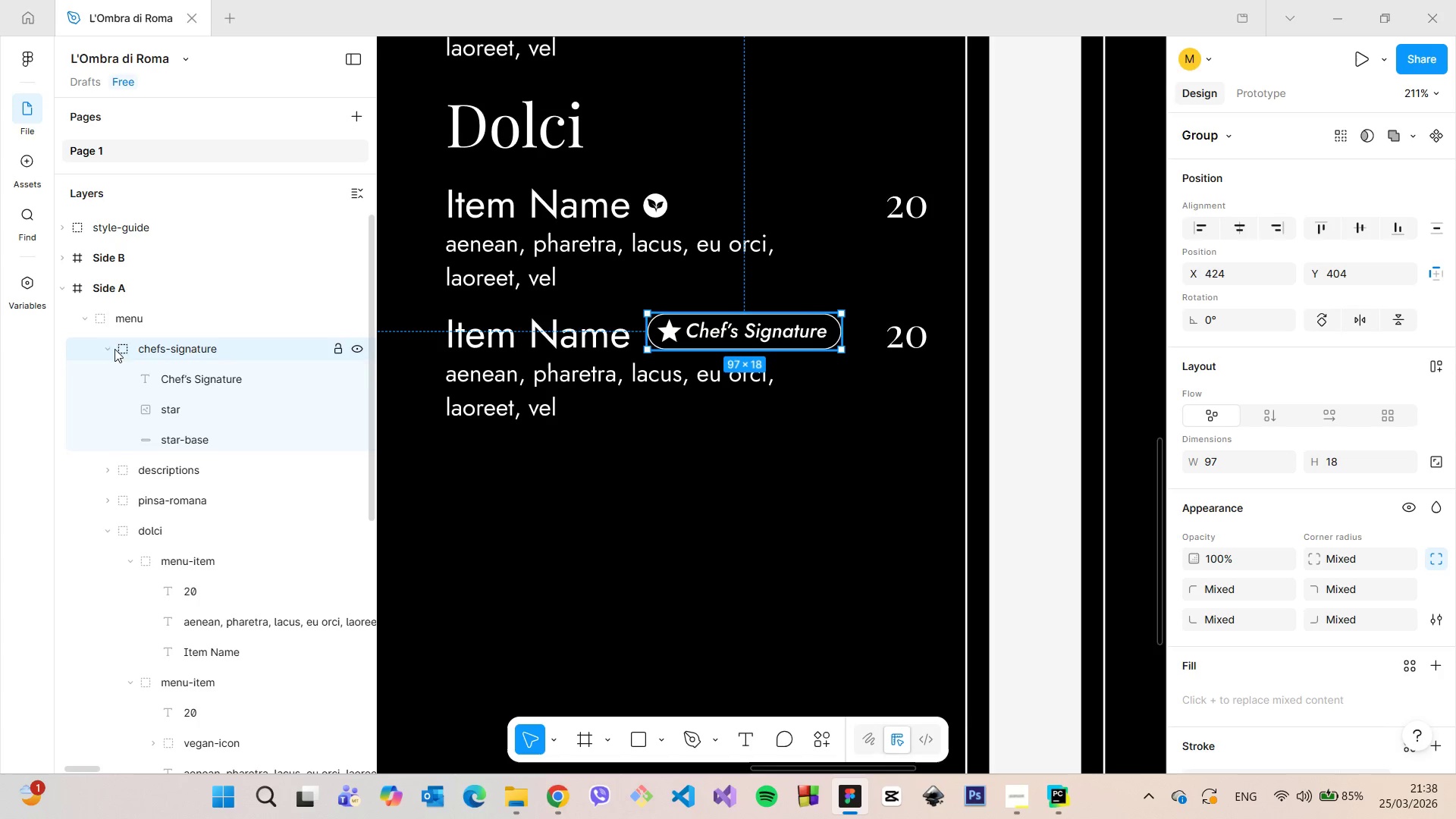 
left_click([111, 350])
 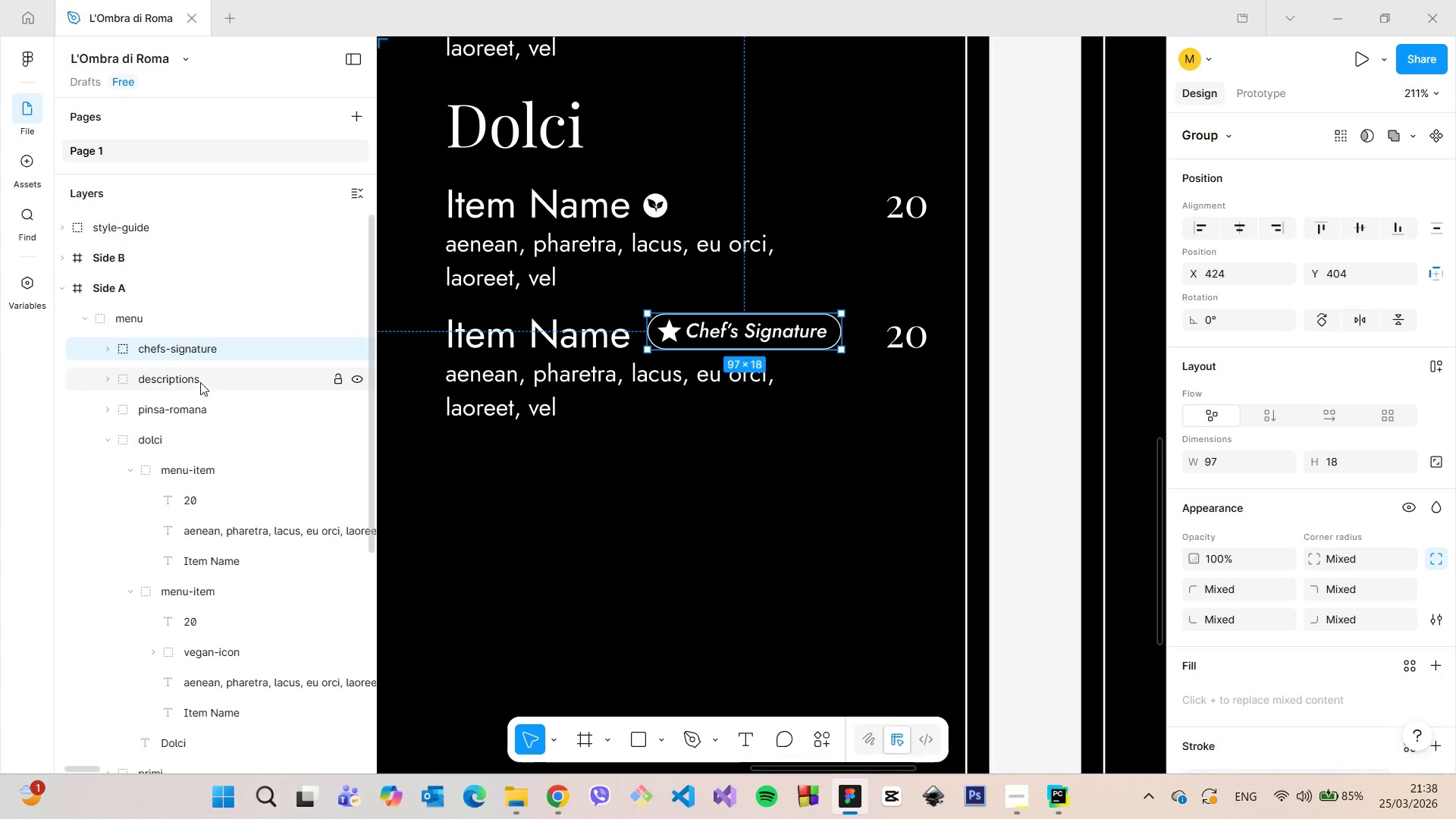 
left_click_drag(start_coordinate=[193, 353], to_coordinate=[221, 484])
 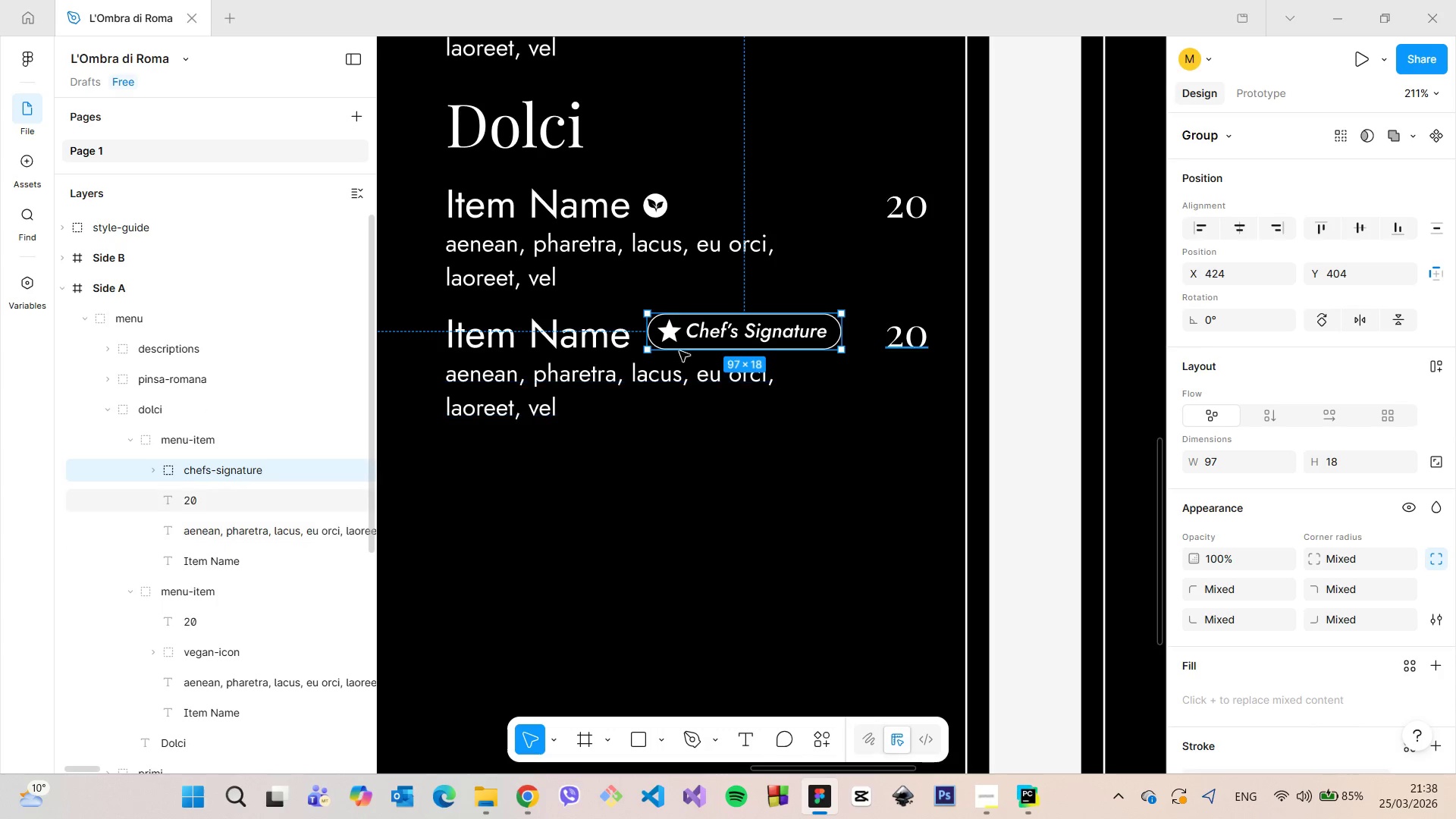 
left_click_drag(start_coordinate=[704, 335], to_coordinate=[707, 340])
 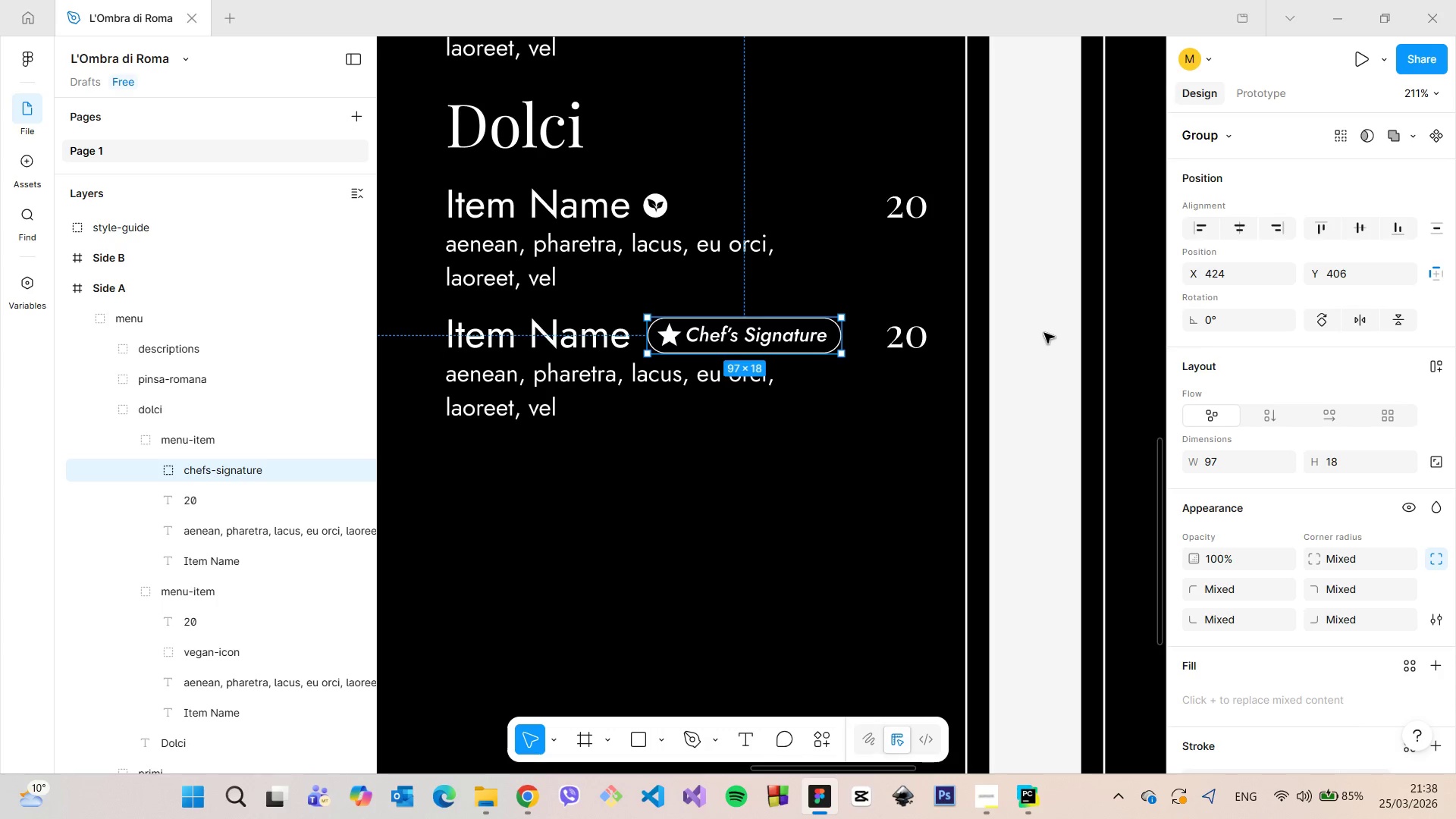 
left_click([1044, 333])
 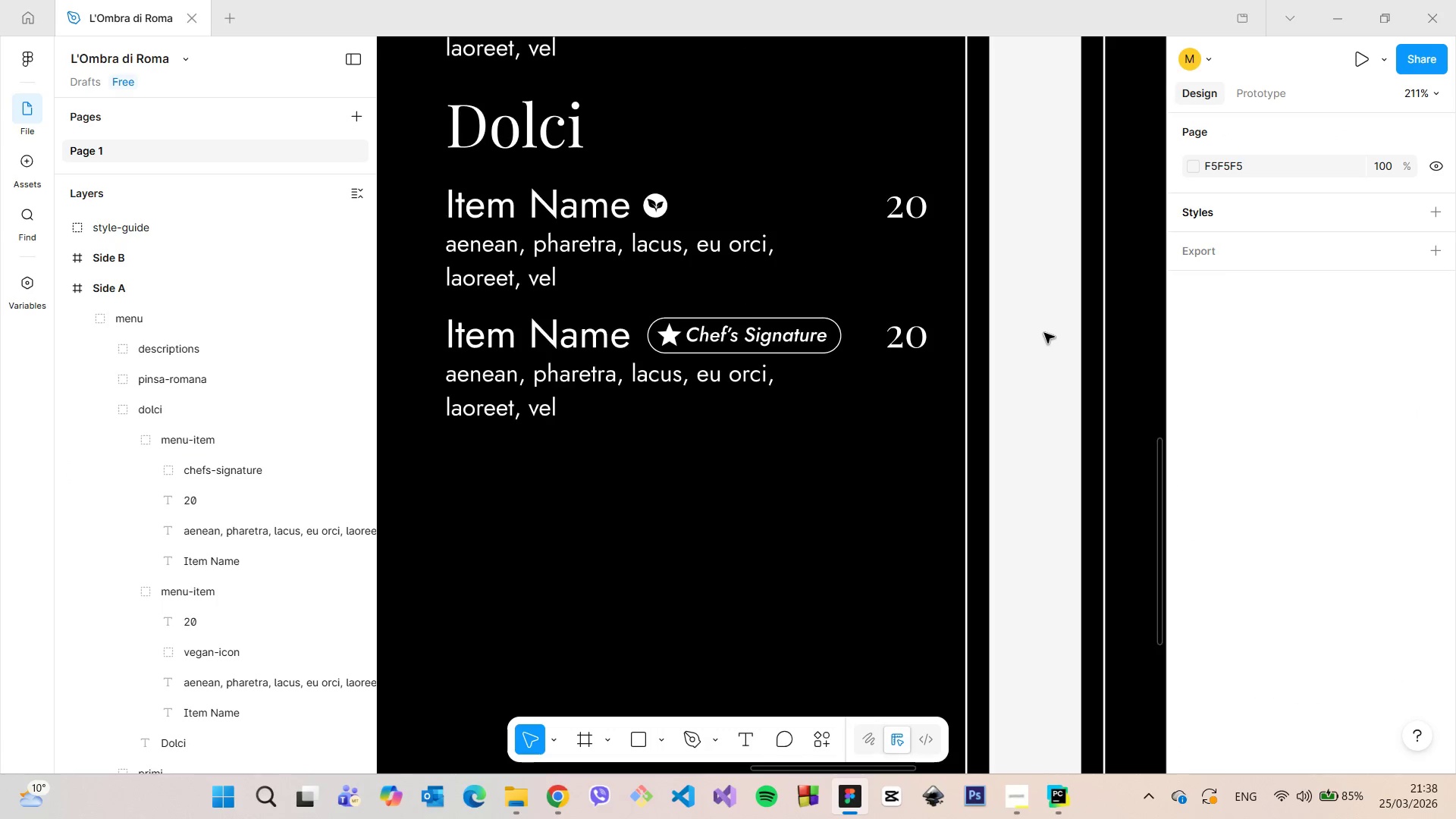 
scroll: coordinate [1044, 333], scroll_direction: down, amount: 9.0
 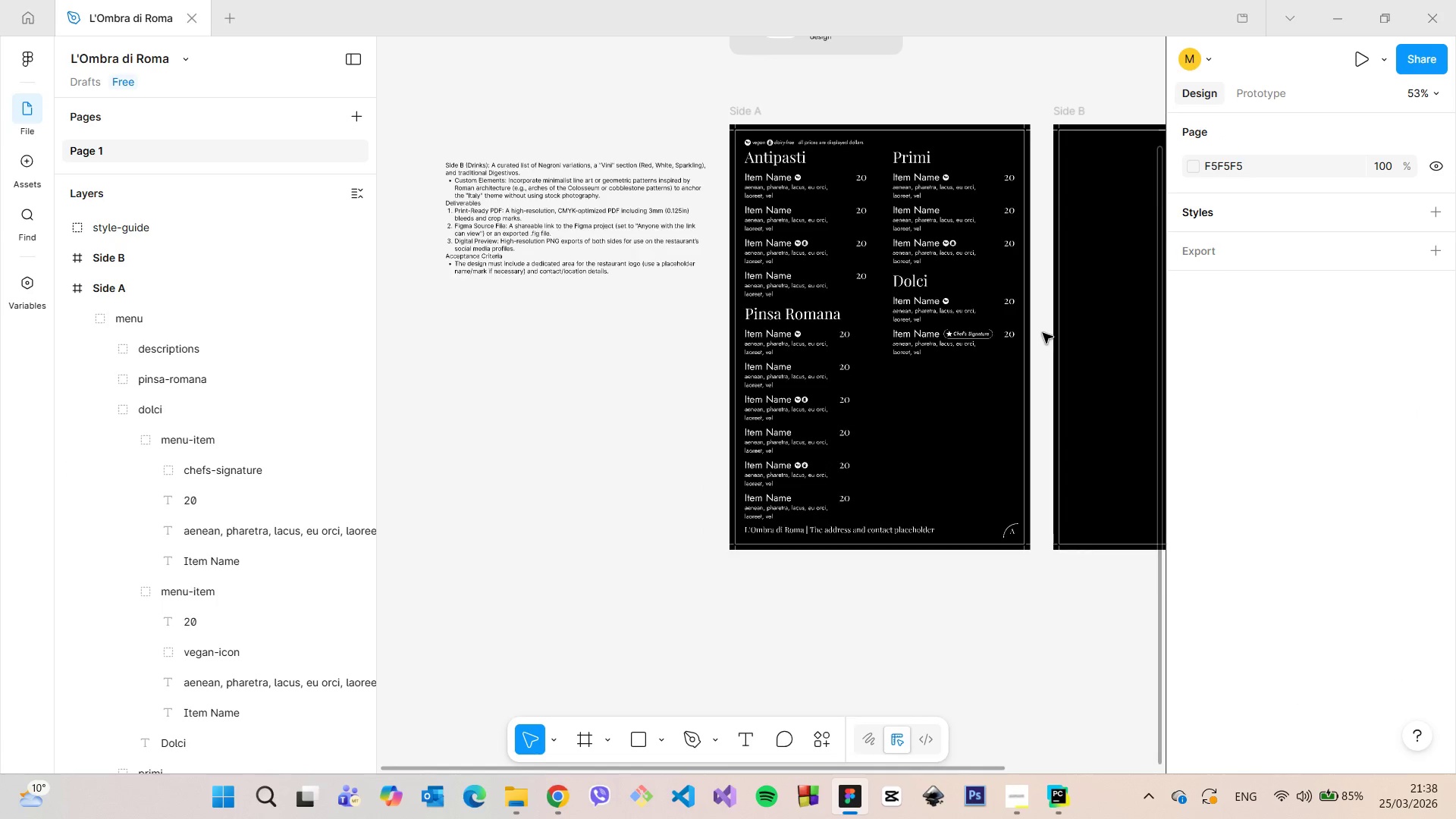 
scroll: coordinate [1016, 316], scroll_direction: up, amount: 16.0
 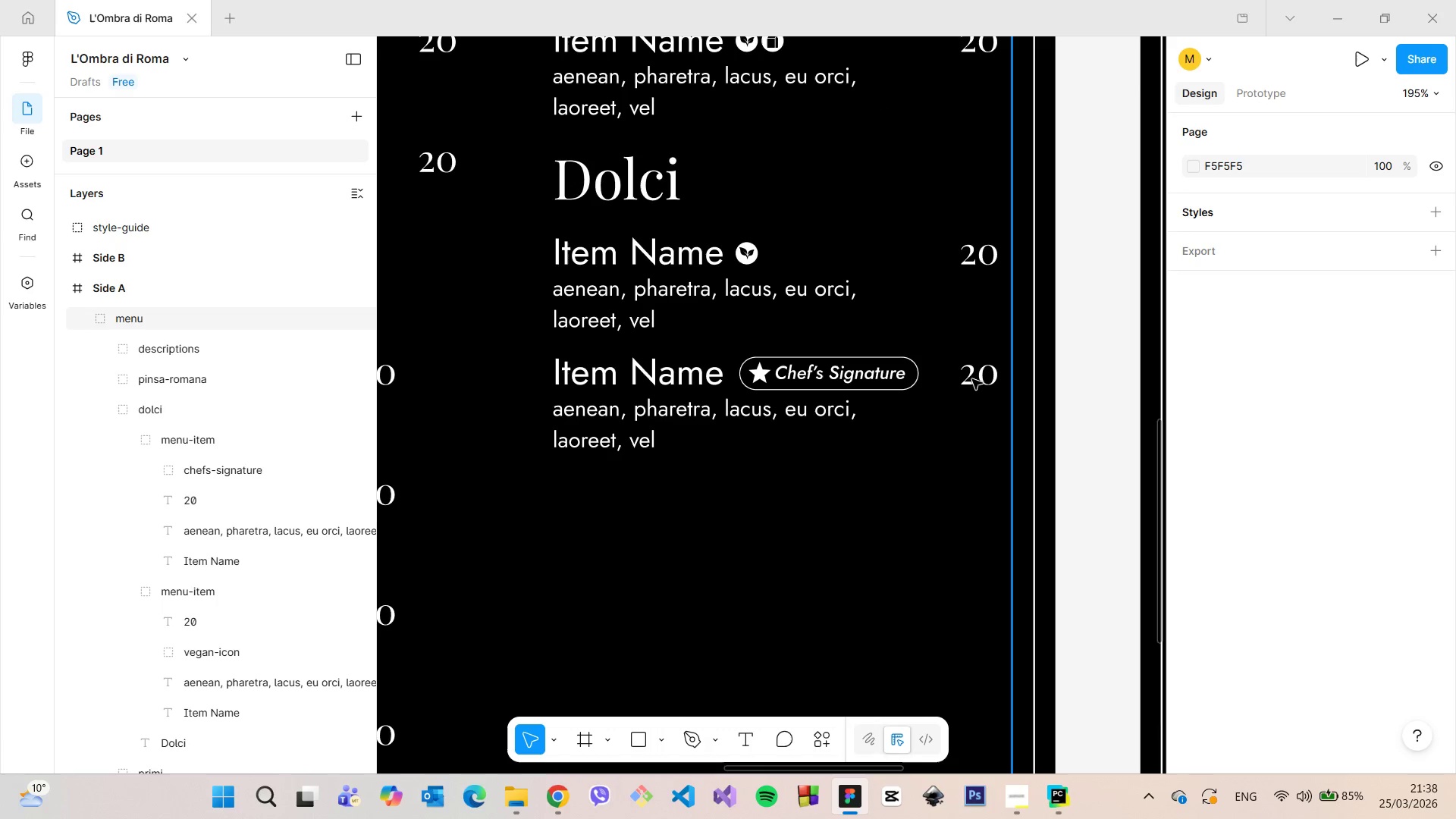 
double_click([972, 379])
 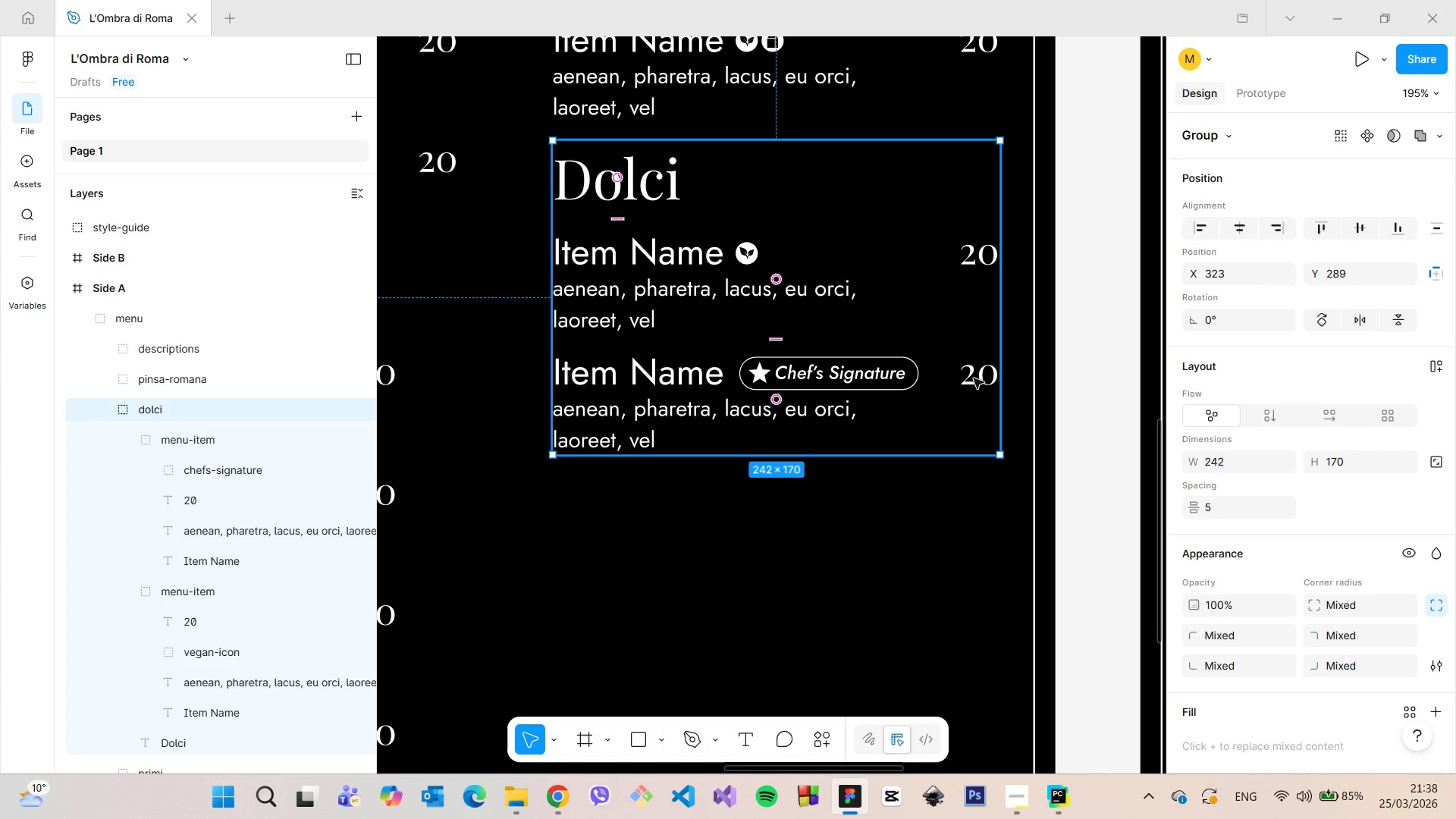 
double_click([974, 378])
 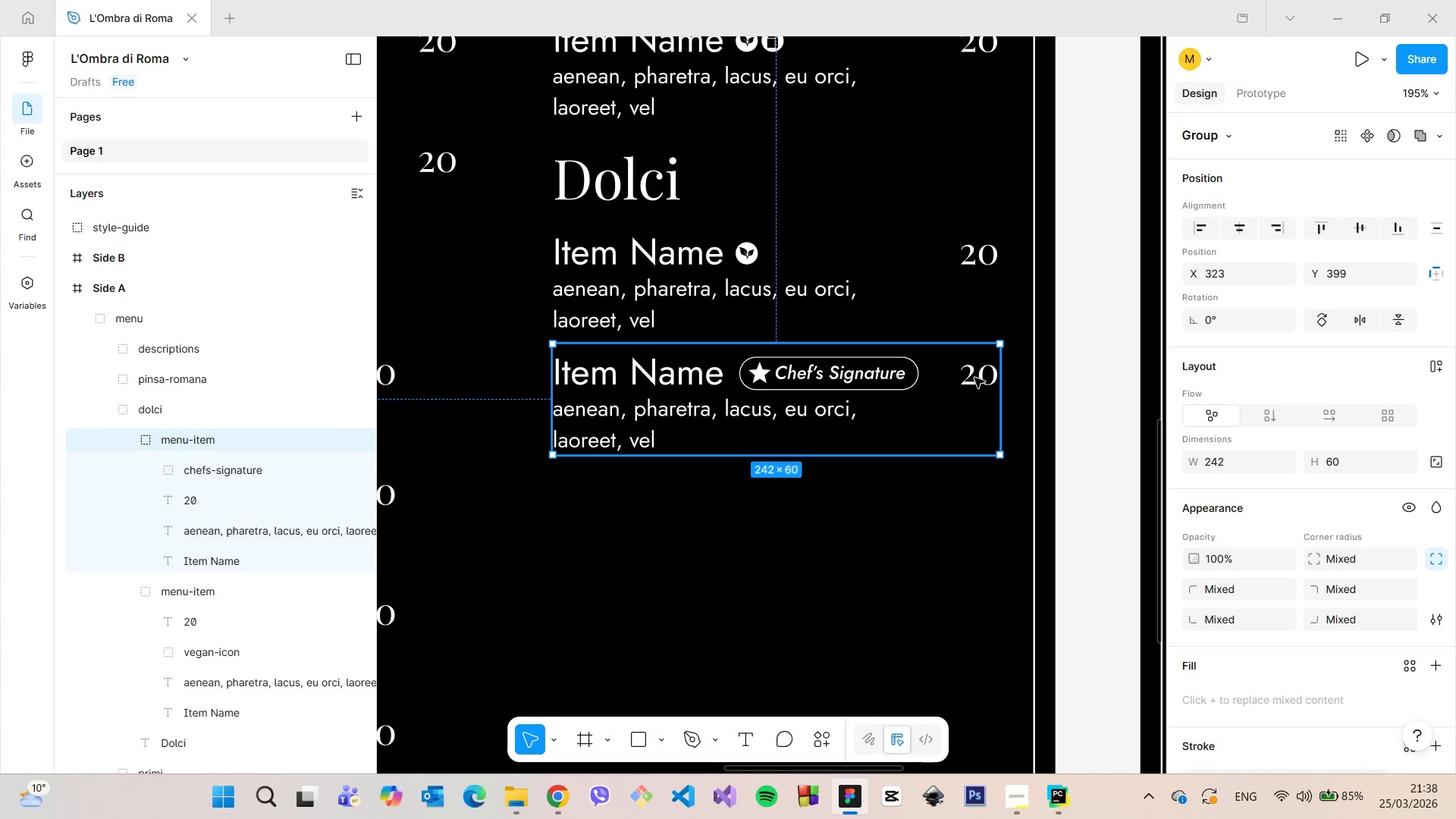 
double_click([974, 378])
 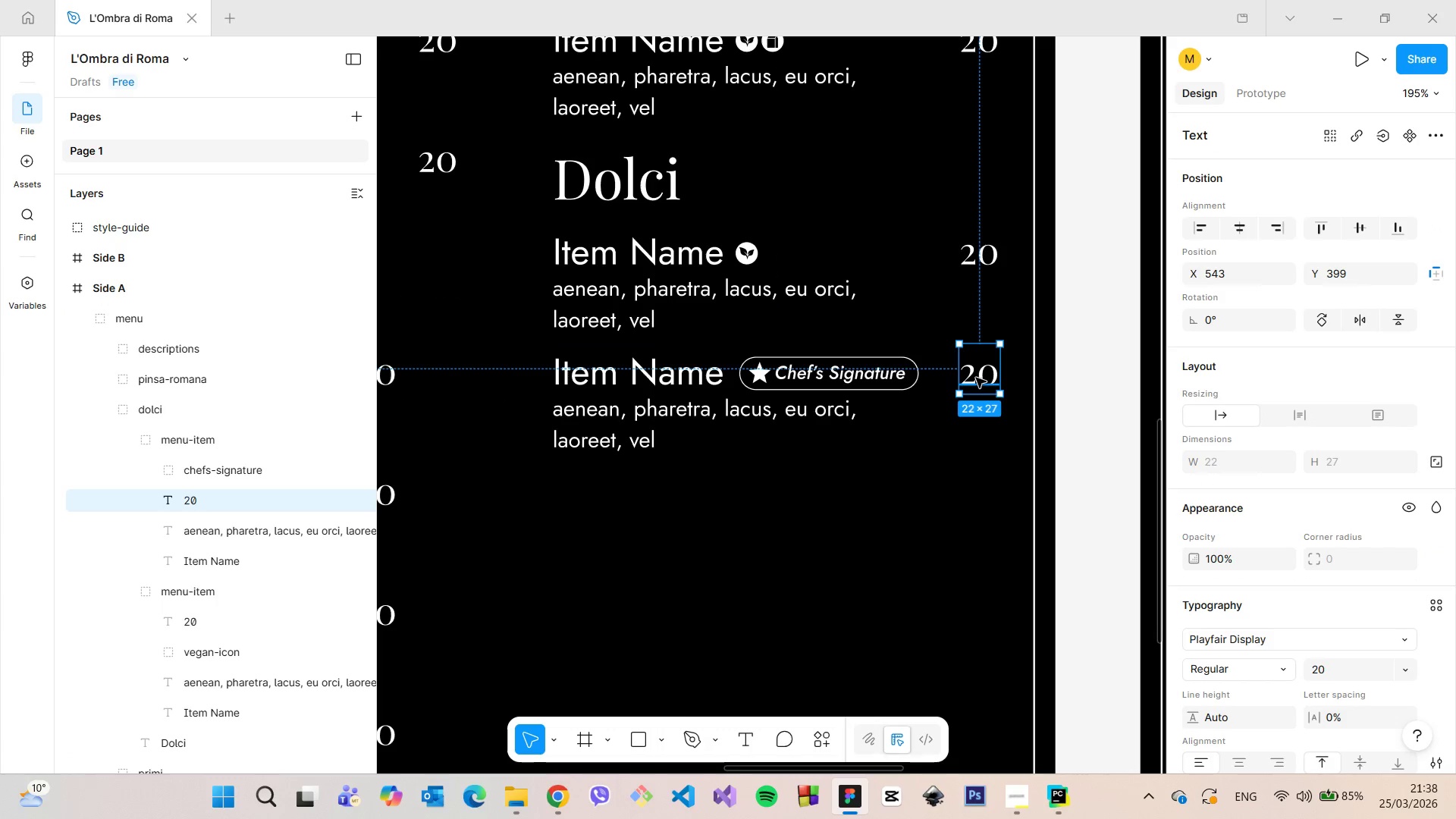 
left_click_drag(start_coordinate=[976, 378], to_coordinate=[977, 370])
 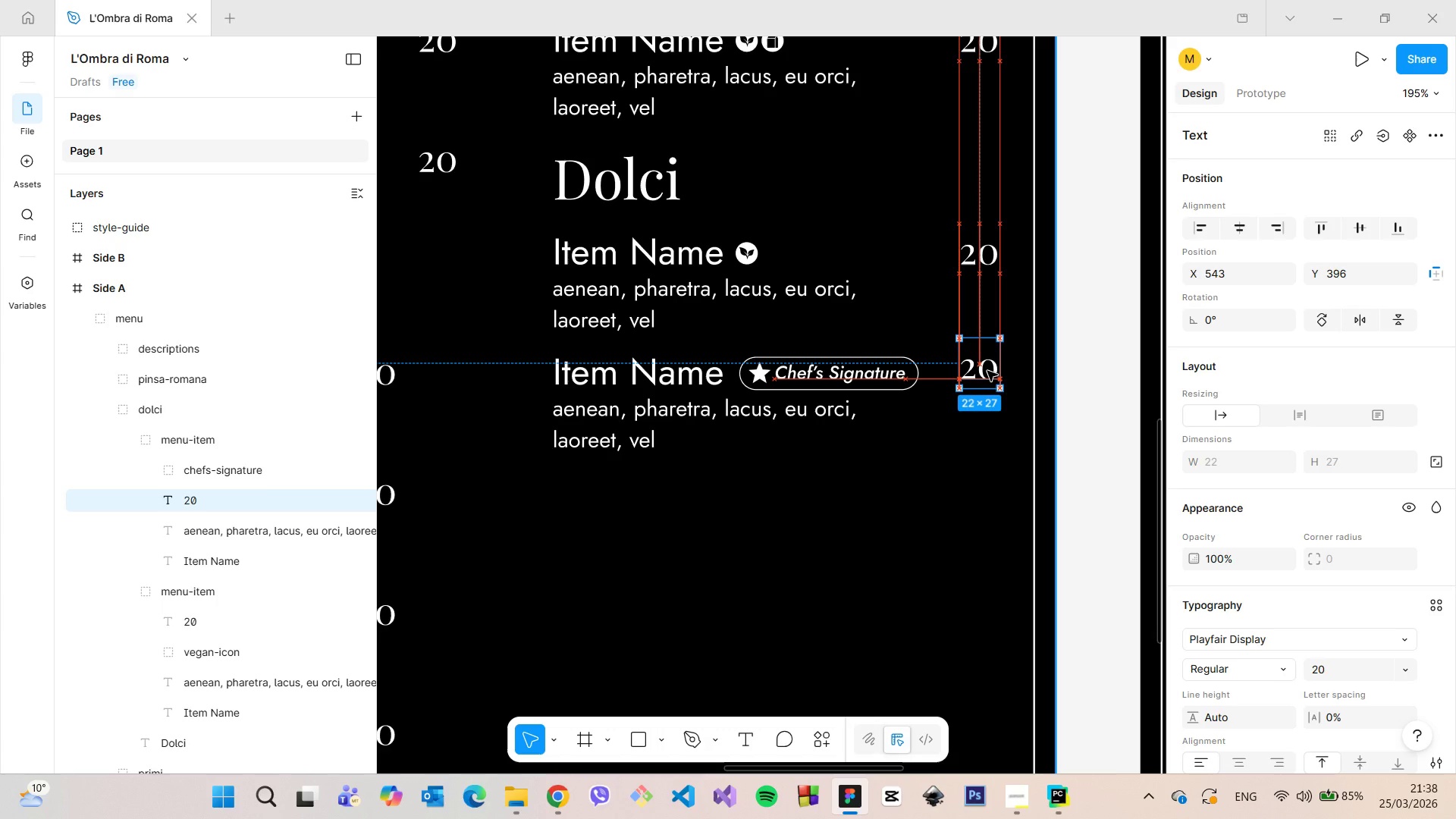 
left_click([1066, 379])
 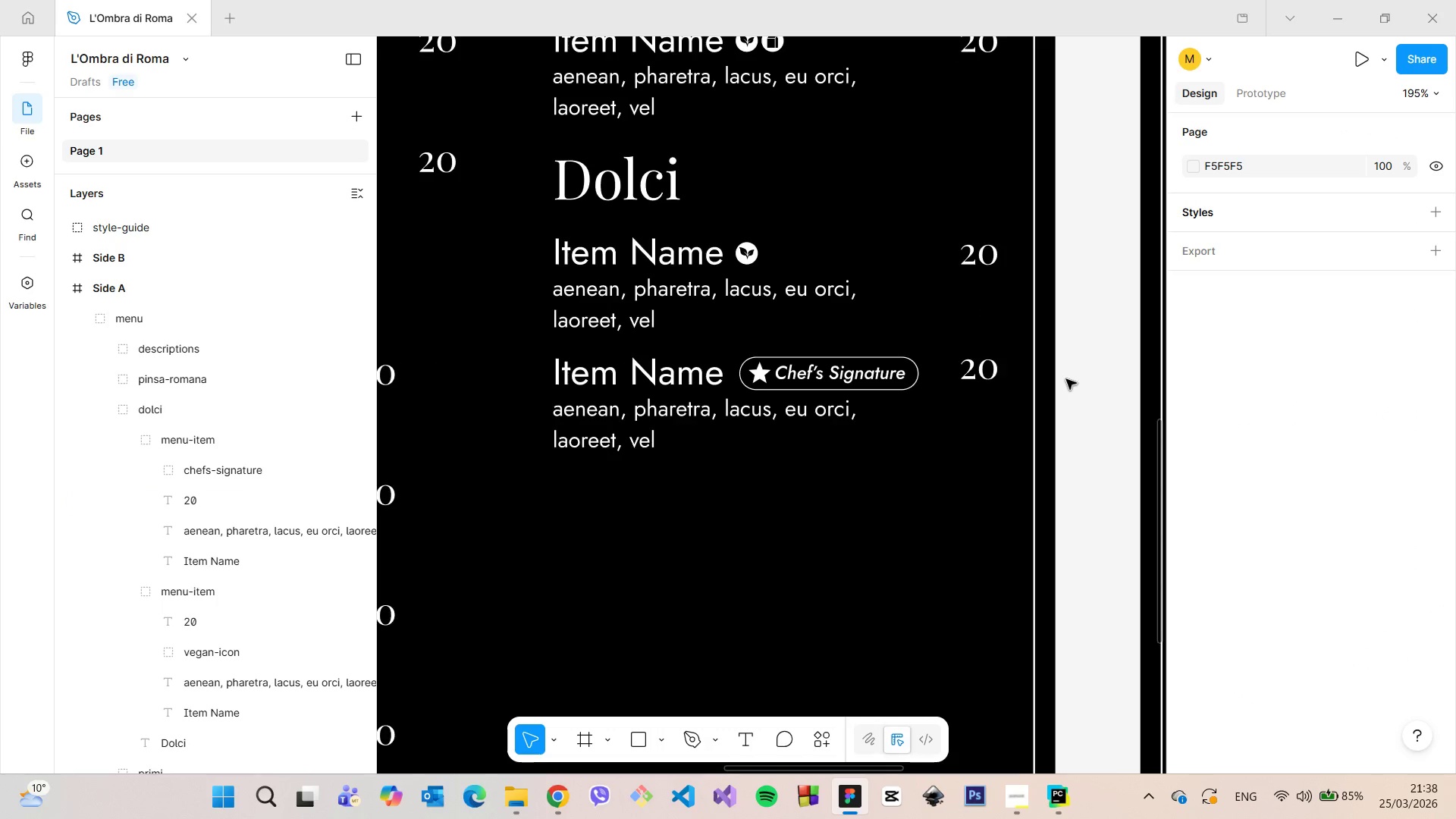 
scroll: coordinate [1065, 380], scroll_direction: down, amount: 5.0
 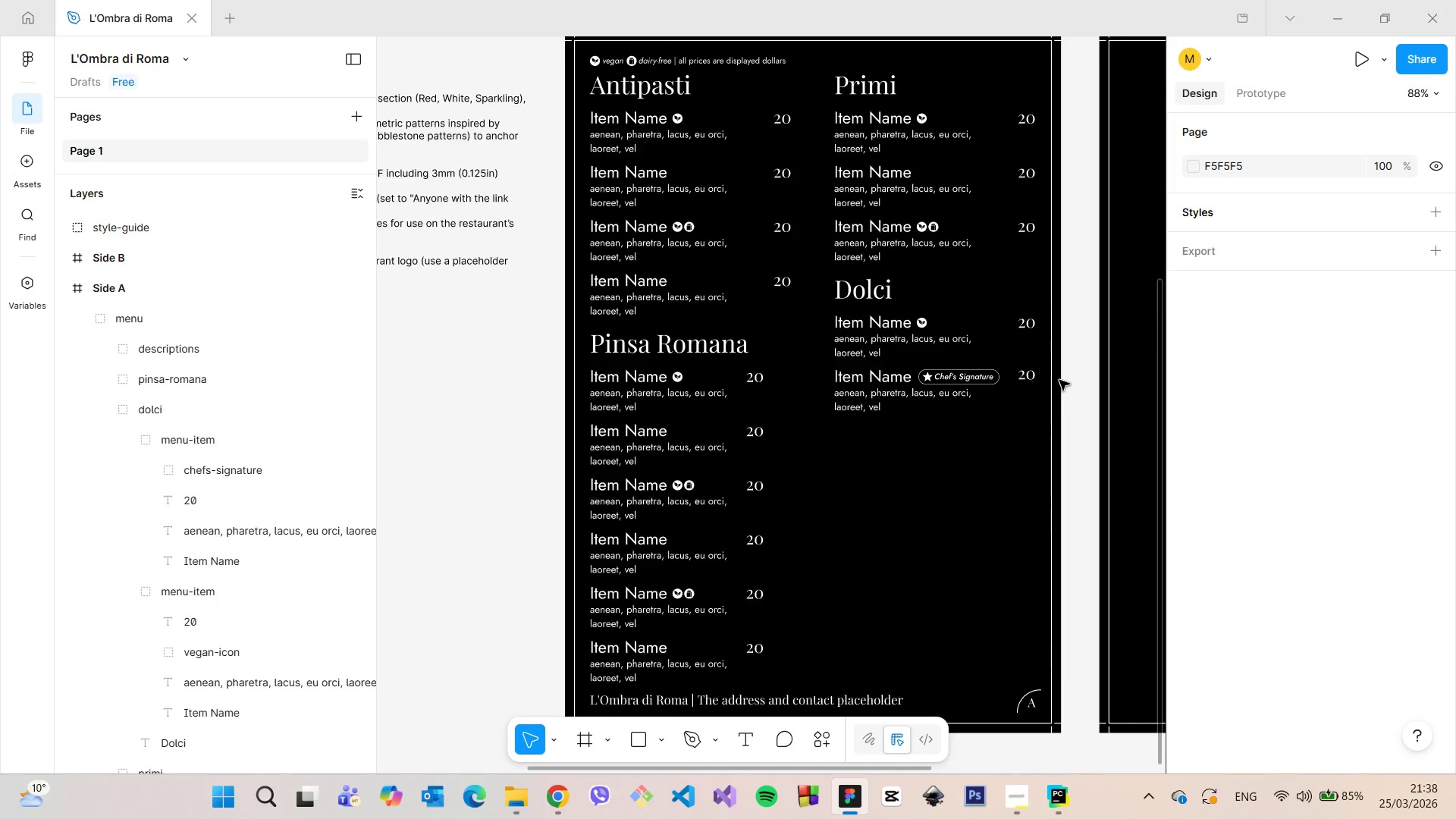 
scroll: coordinate [1059, 380], scroll_direction: up, amount: 5.0
 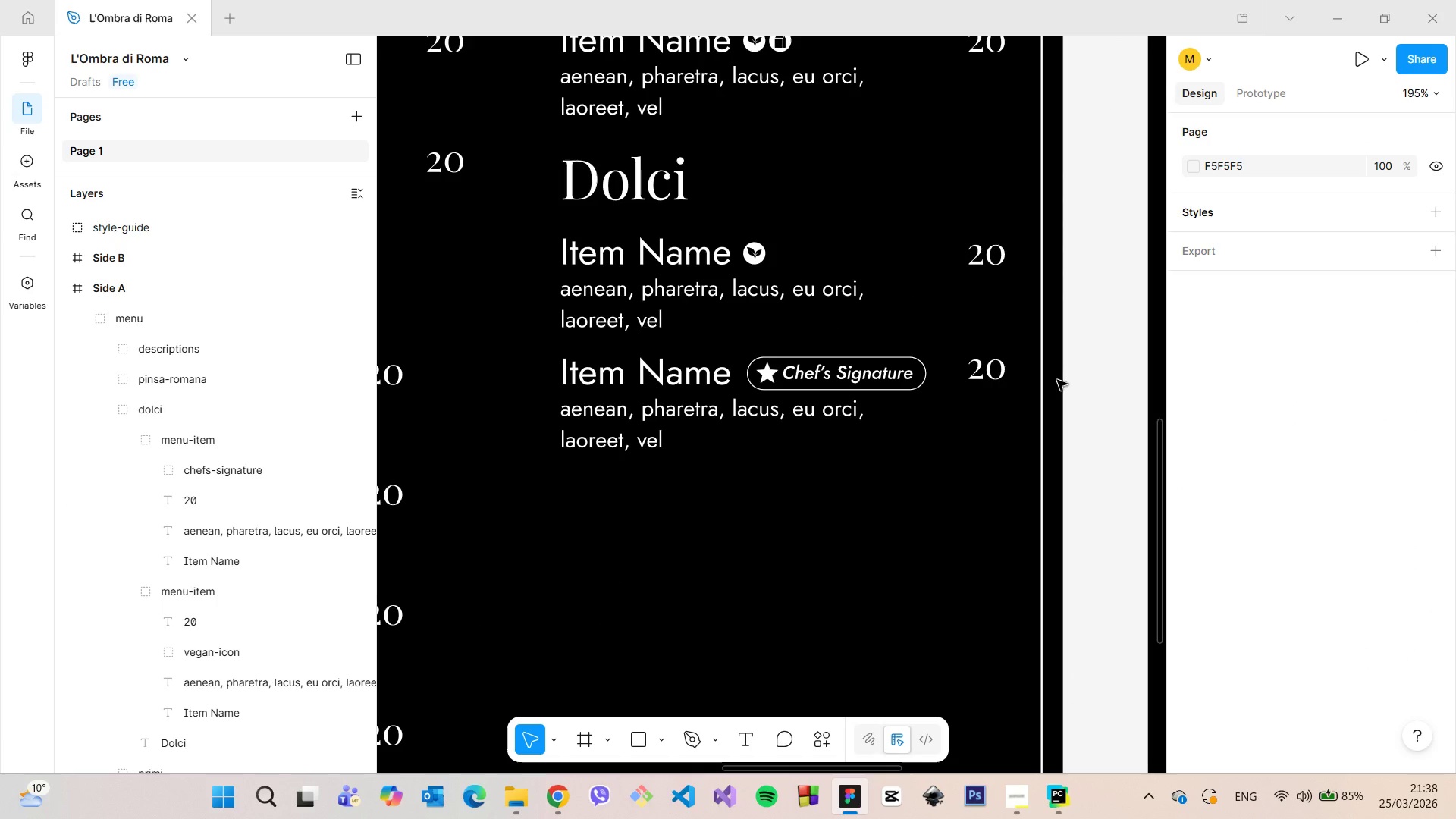 
key(Control+Z)
 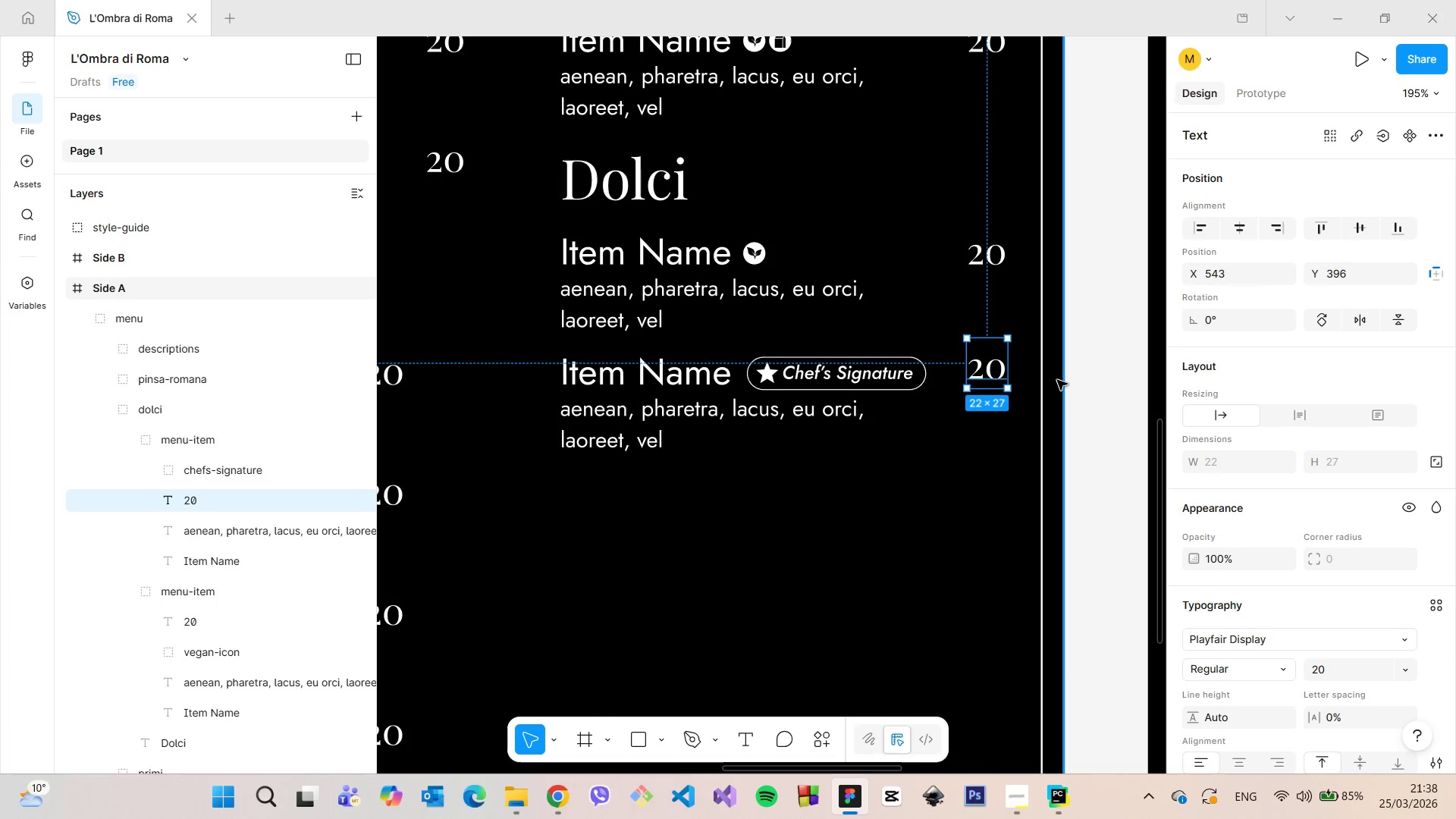 
key(Control+Z)
 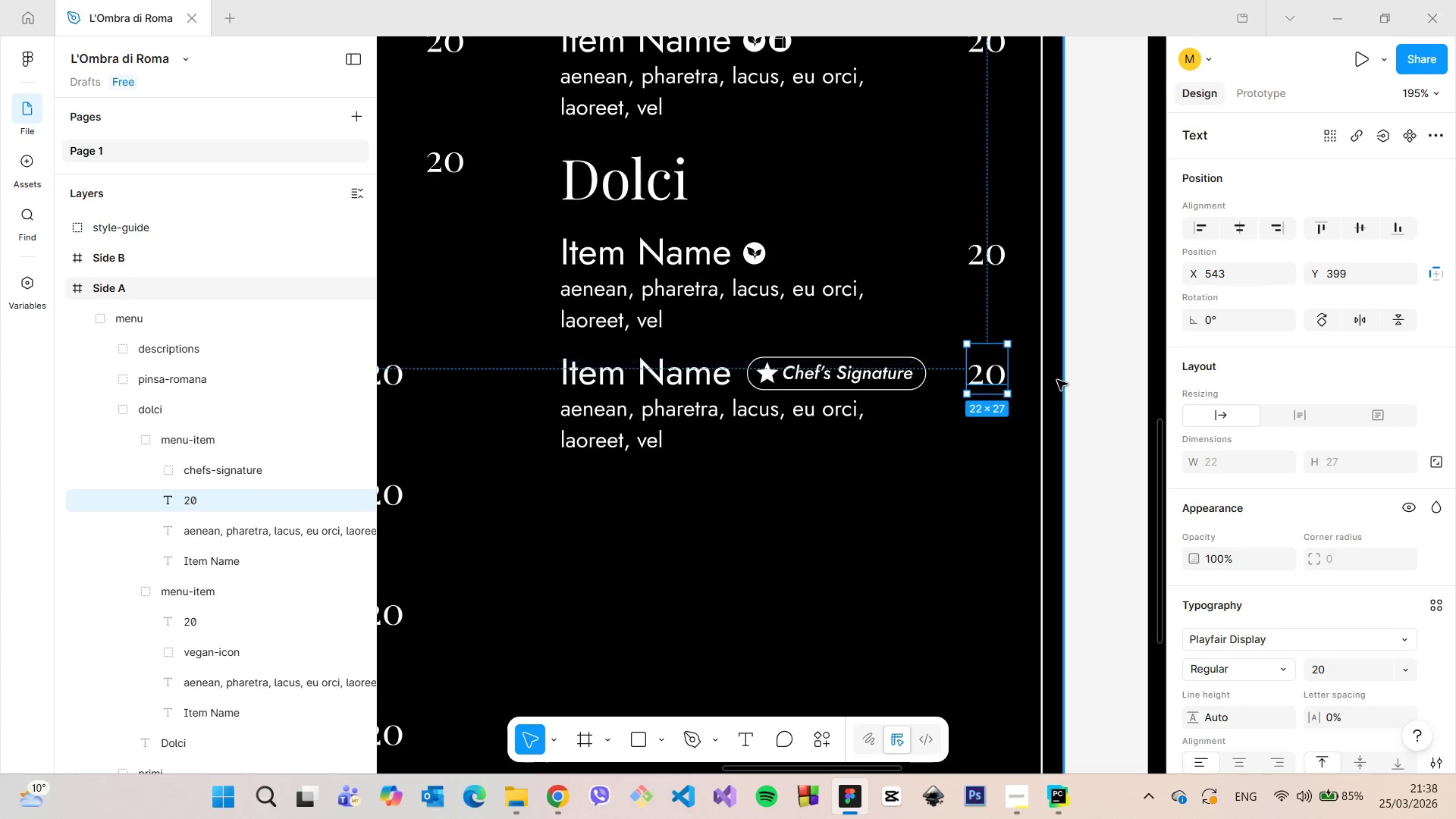 
key(Control+Z)
 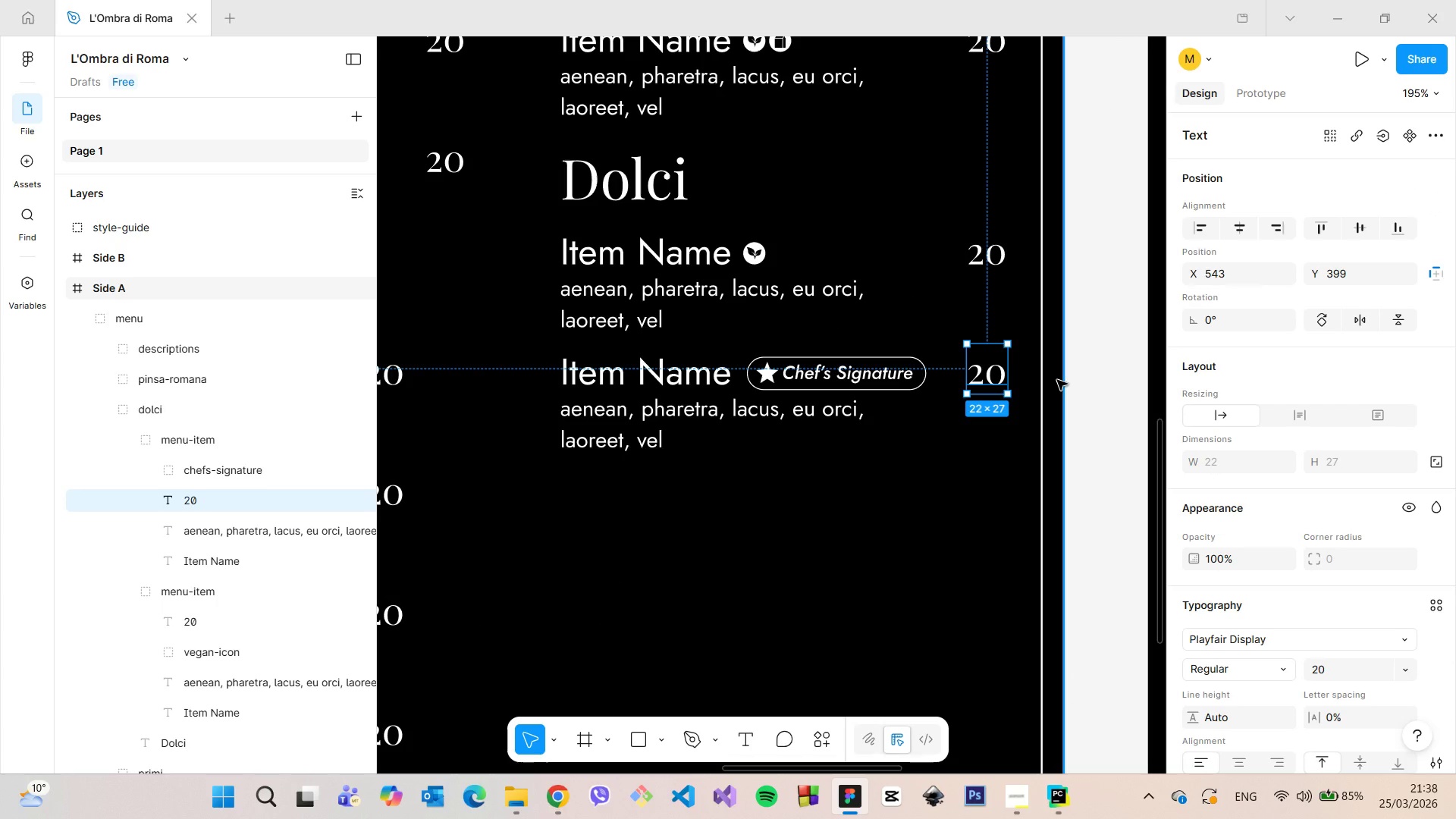 
key(Control+Z)
 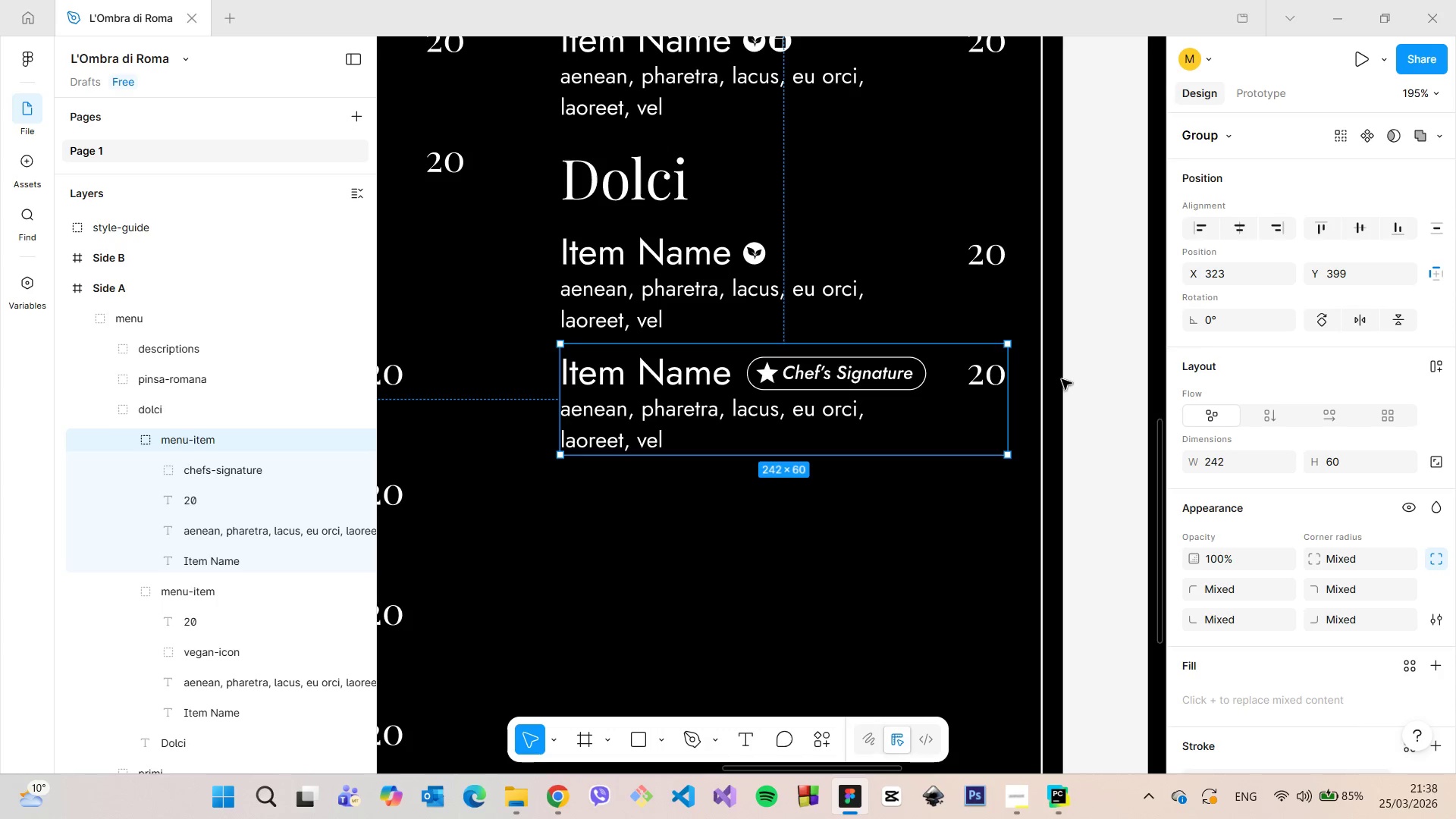 
left_click([1062, 379])
 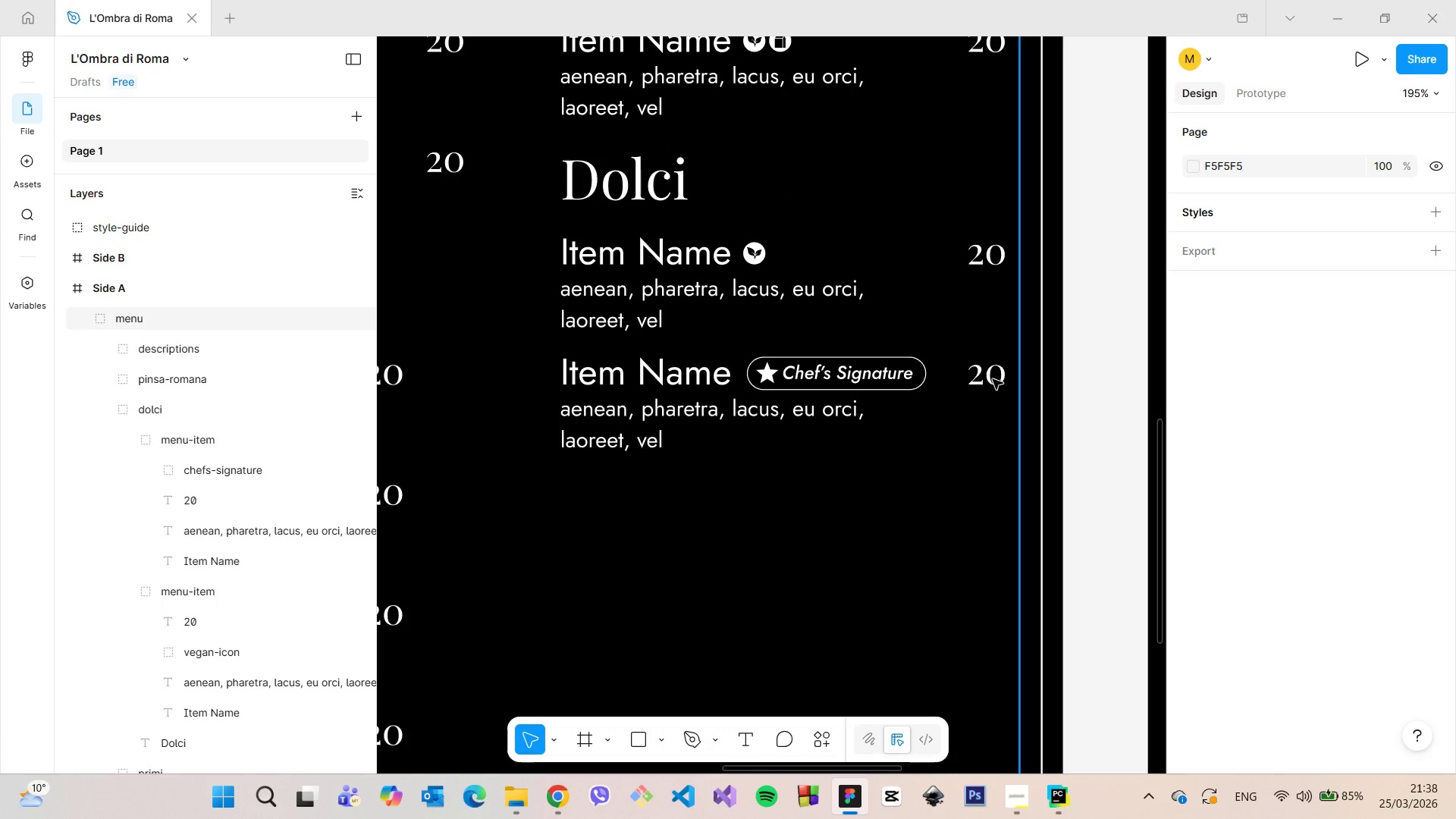 
scroll: coordinate [1060, 412], scroll_direction: down, amount: 6.0
 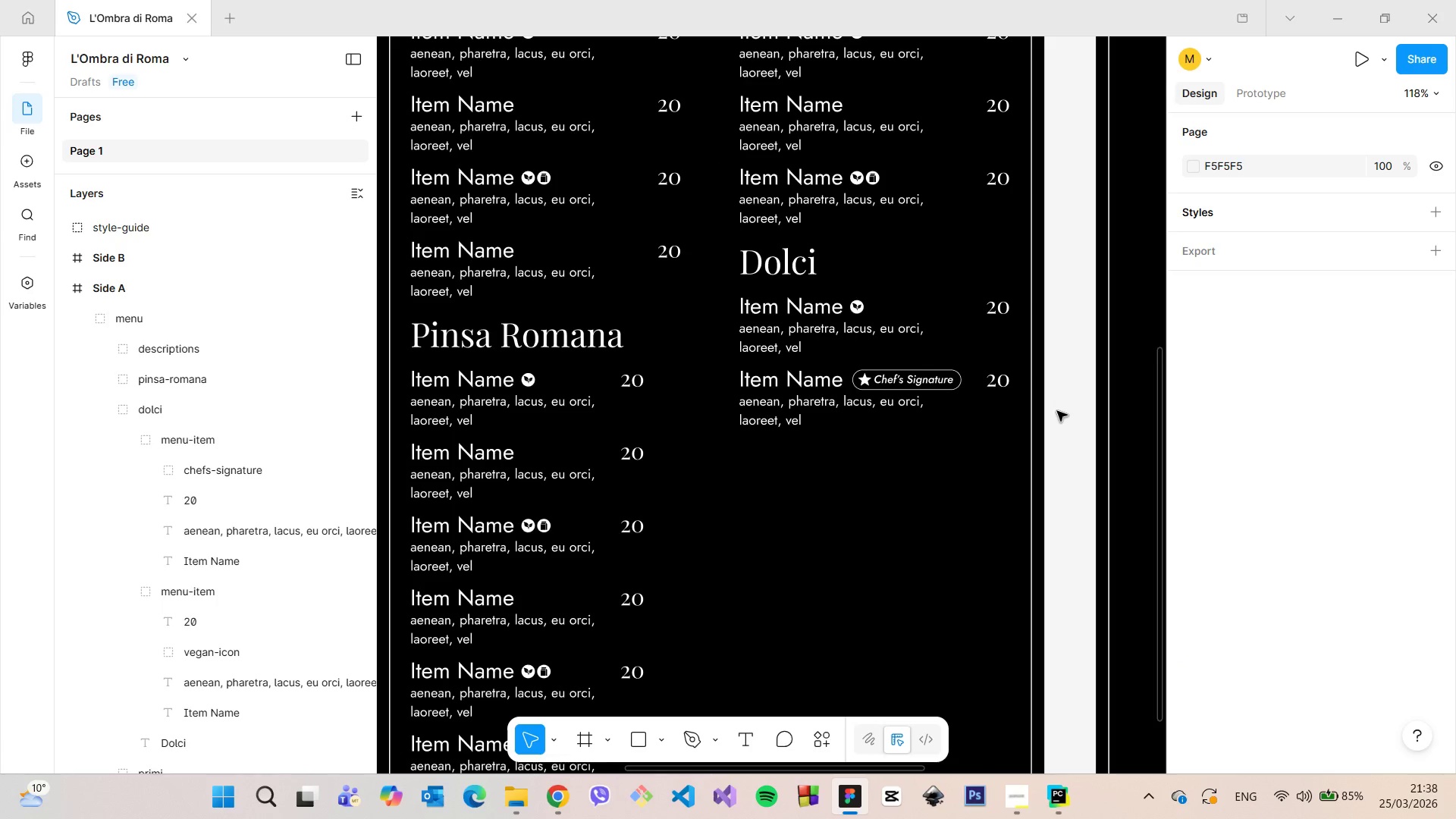 
scroll: coordinate [1057, 411], scroll_direction: up, amount: 3.0
 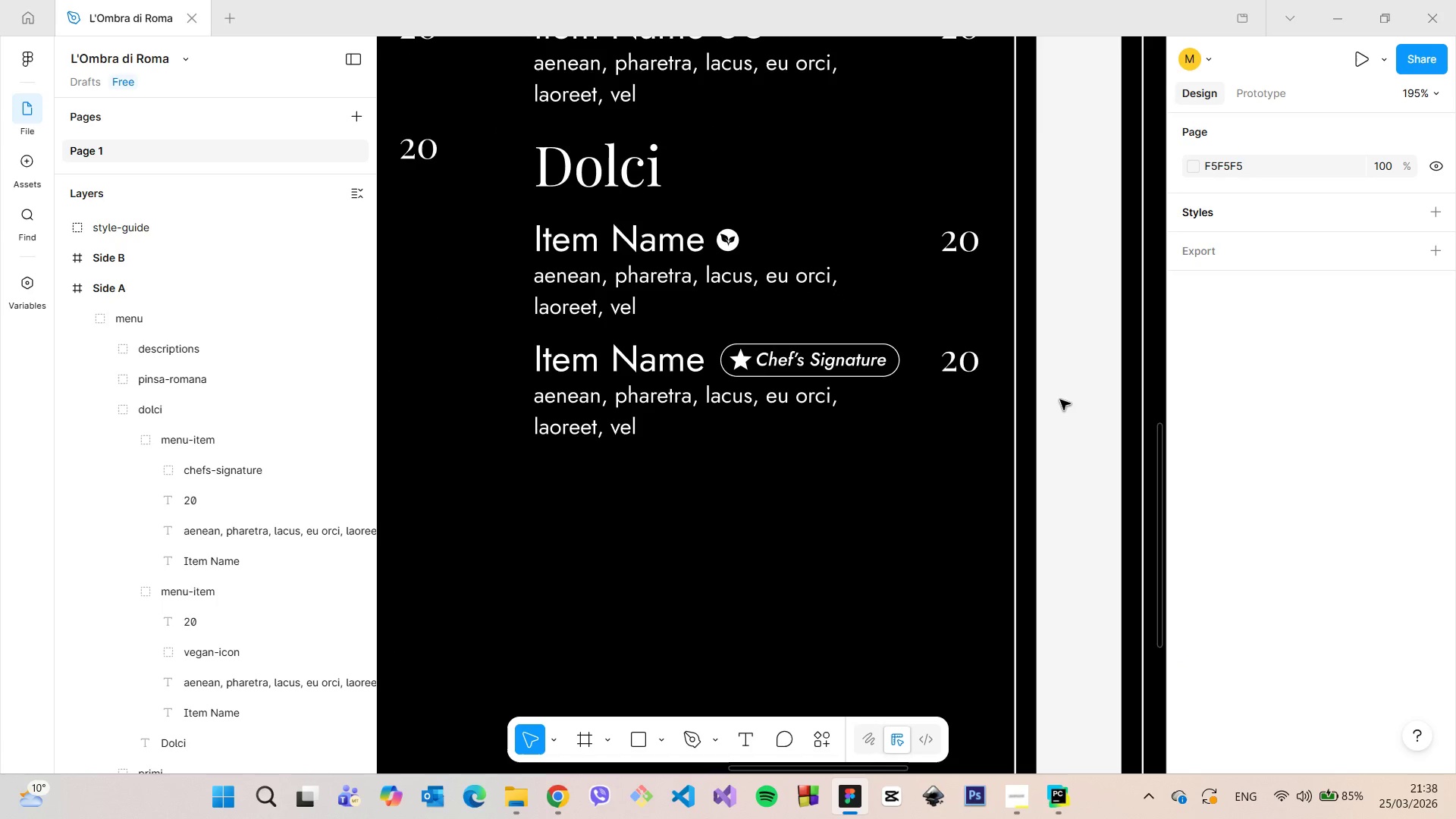 
scroll: coordinate [1053, 392], scroll_direction: down, amount: 5.0
 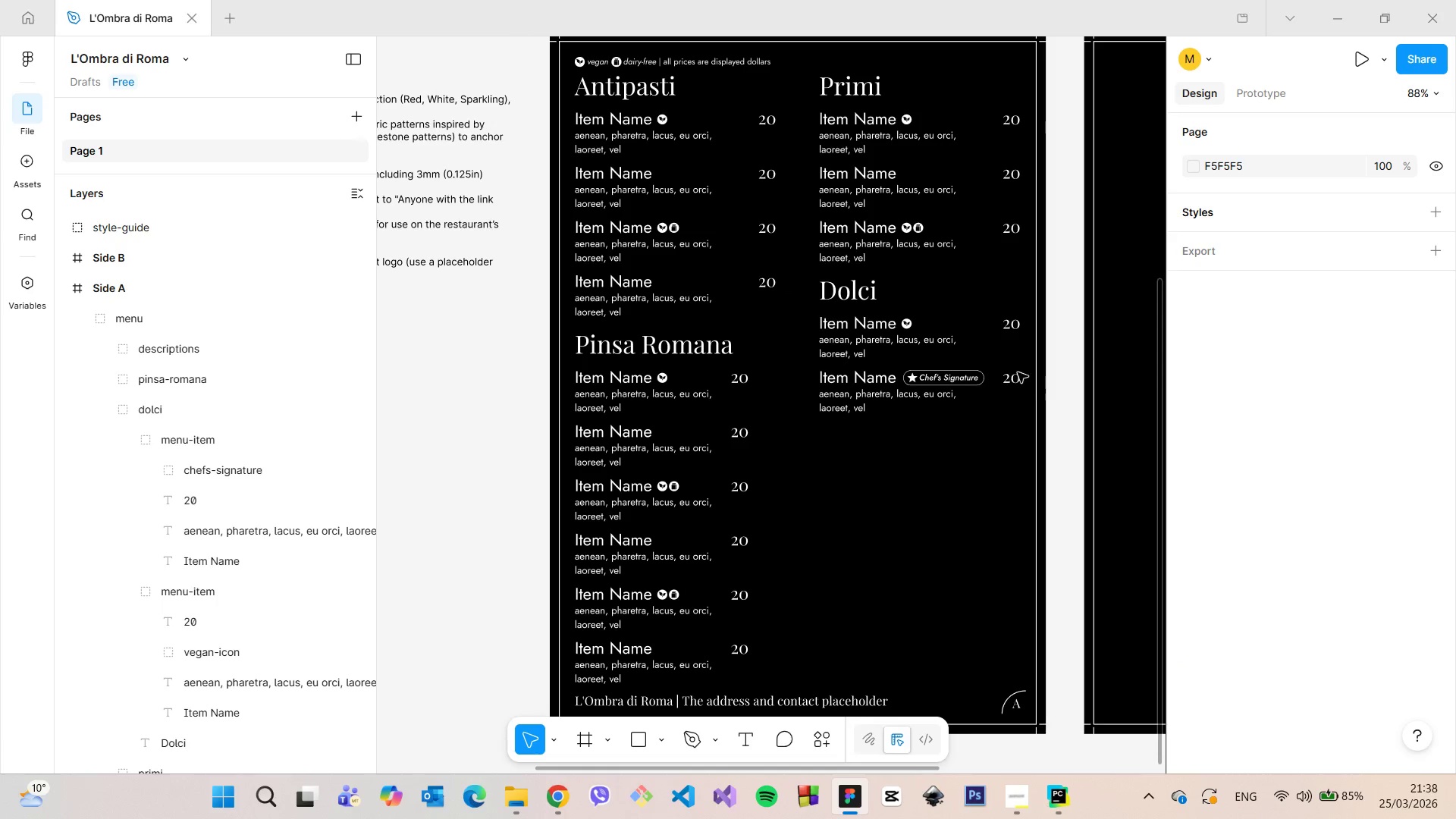 
scroll: coordinate [1011, 370], scroll_direction: up, amount: 5.0
 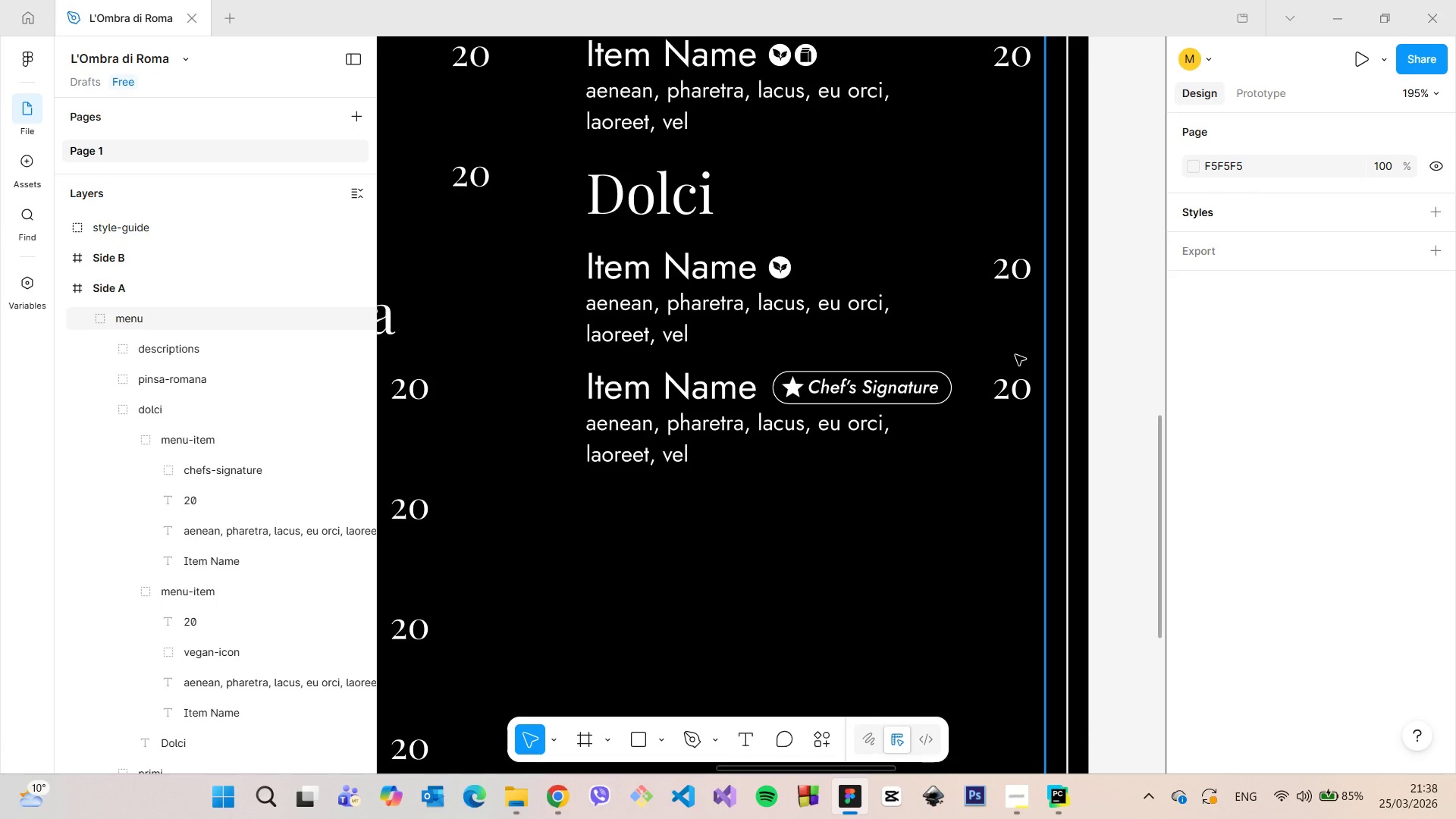 
wait(8.61)
 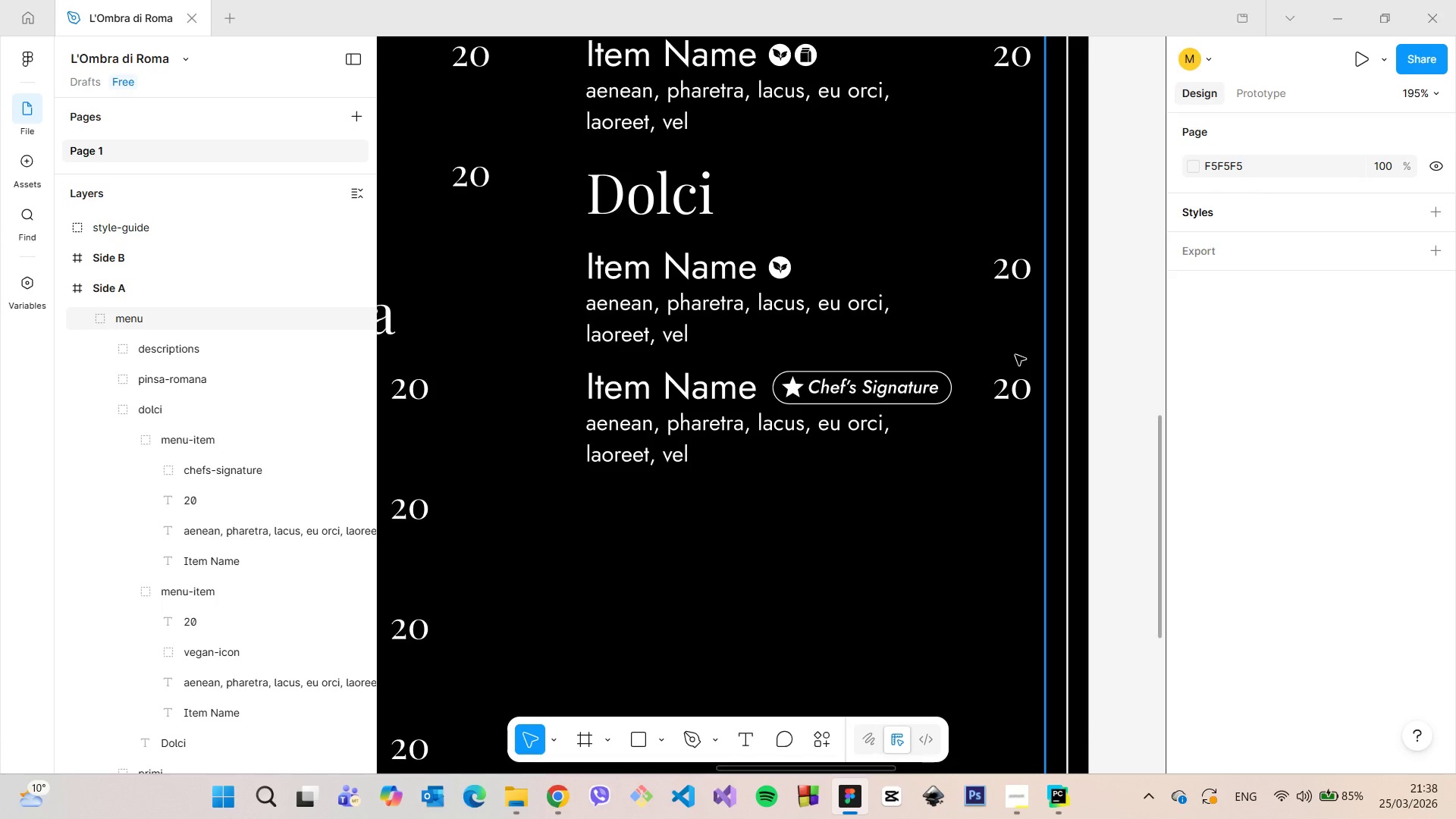 
scroll: coordinate [798, 389], scroll_direction: up, amount: 10.0
 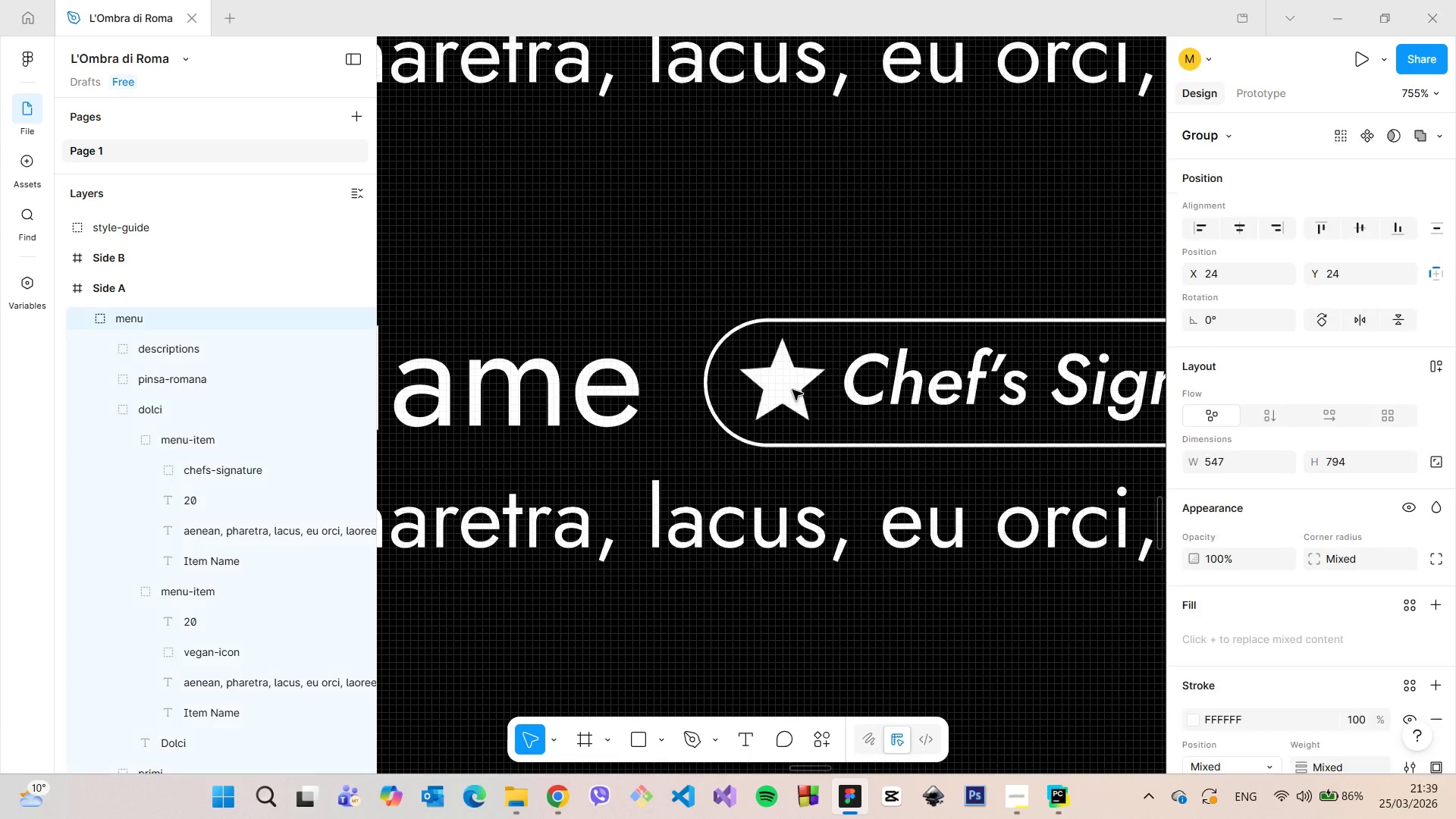 
double_click([792, 390])
 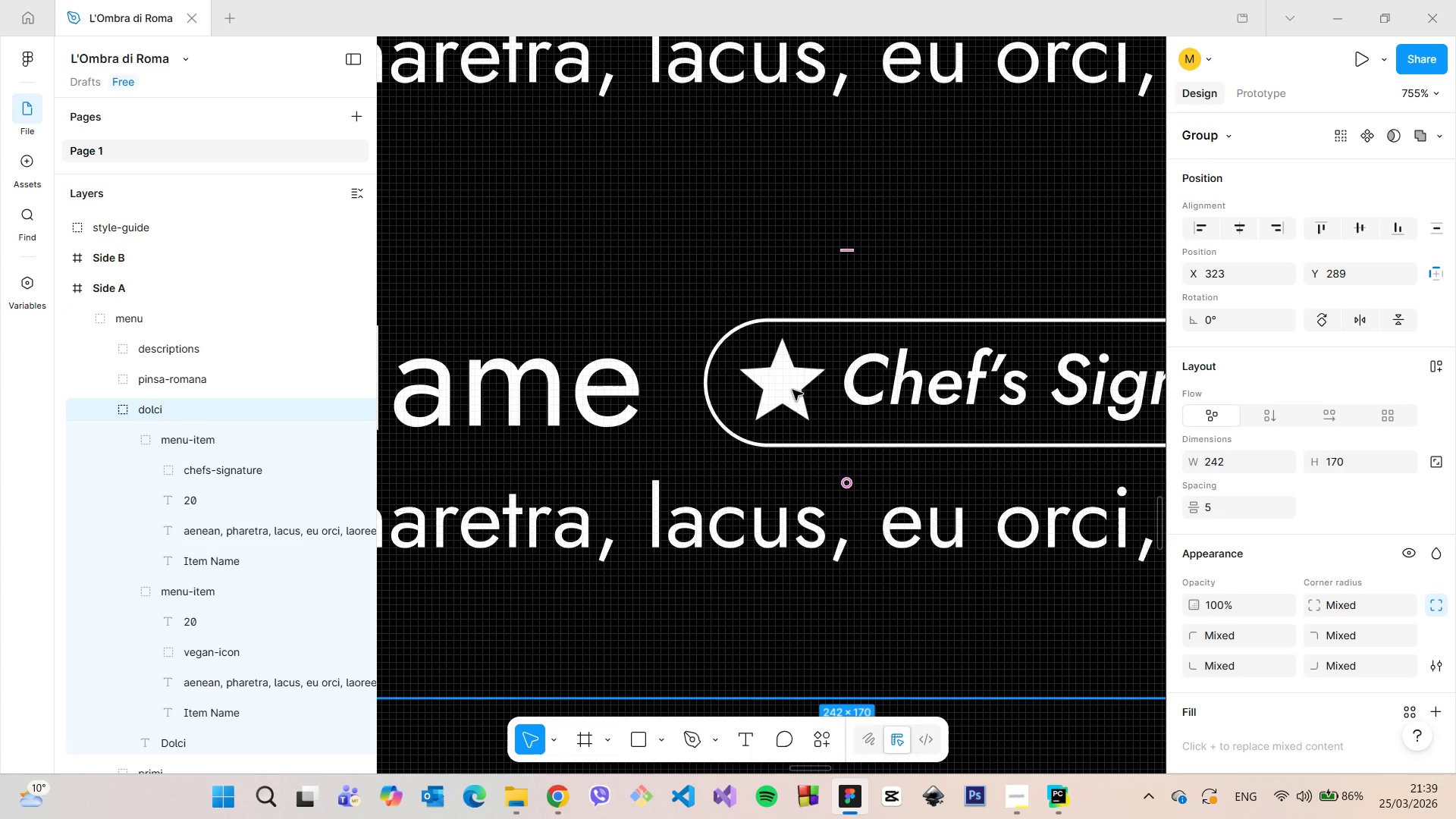 
double_click([792, 390])
 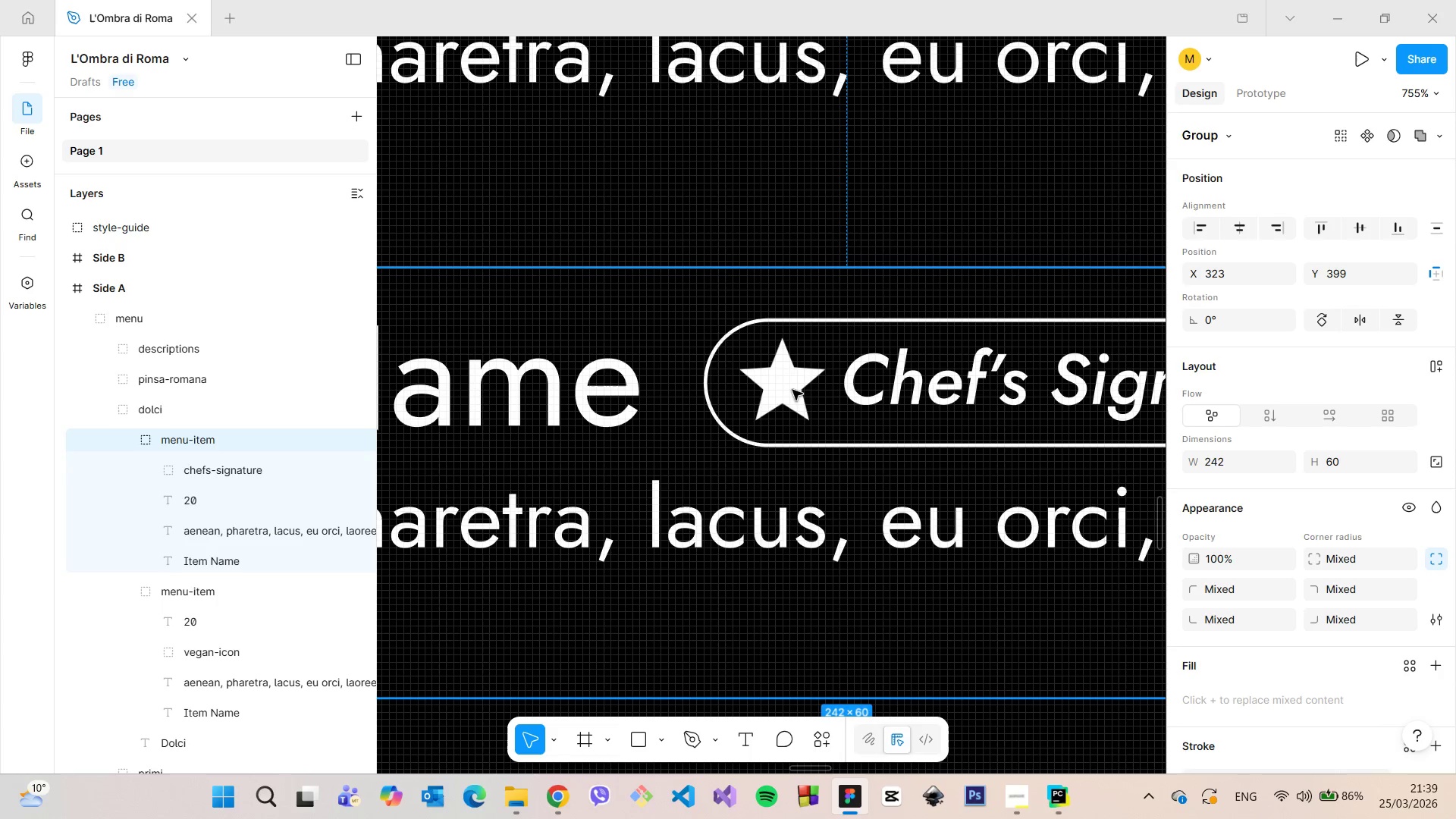 
double_click([792, 390])
 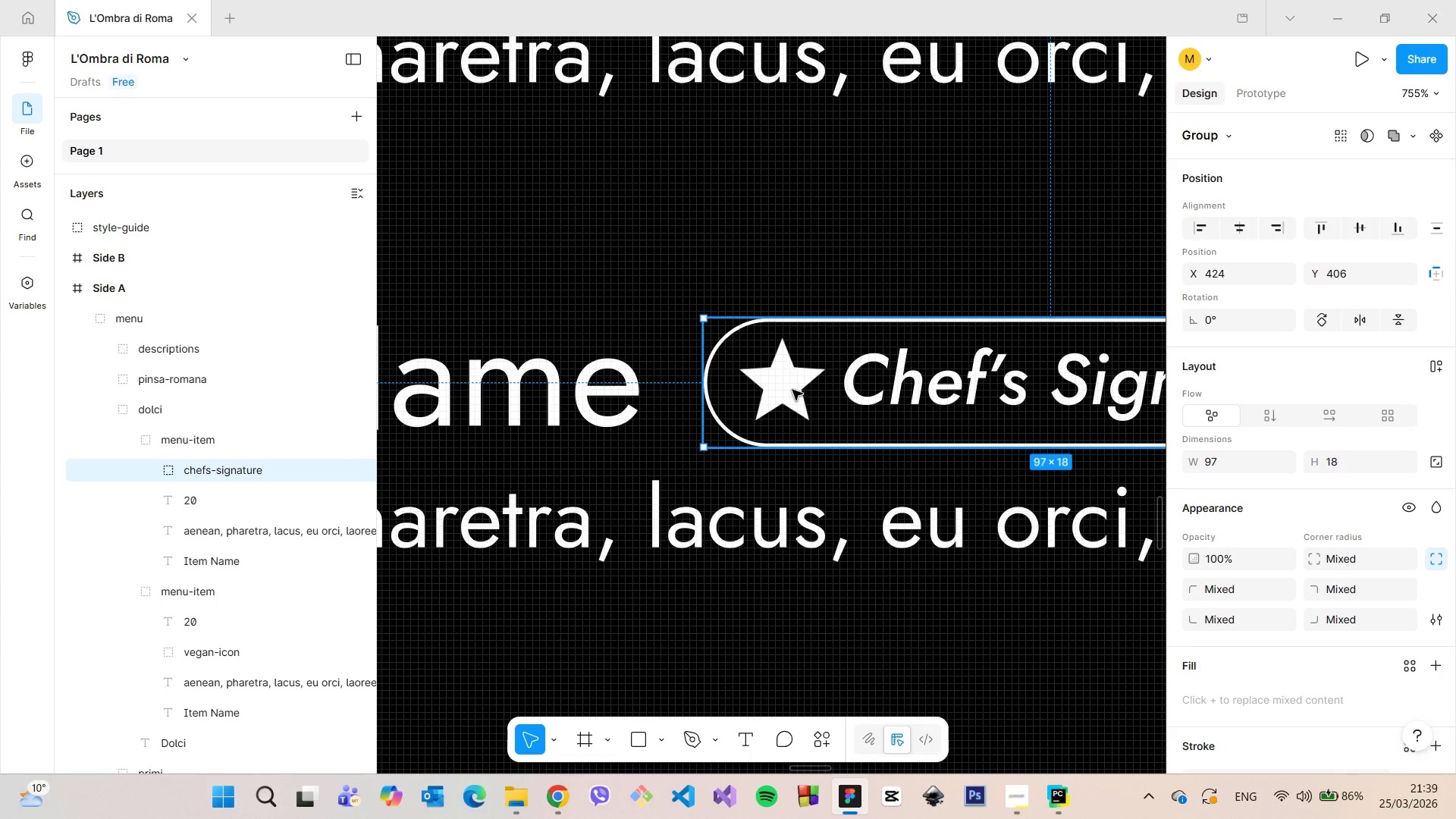 
double_click([792, 390])
 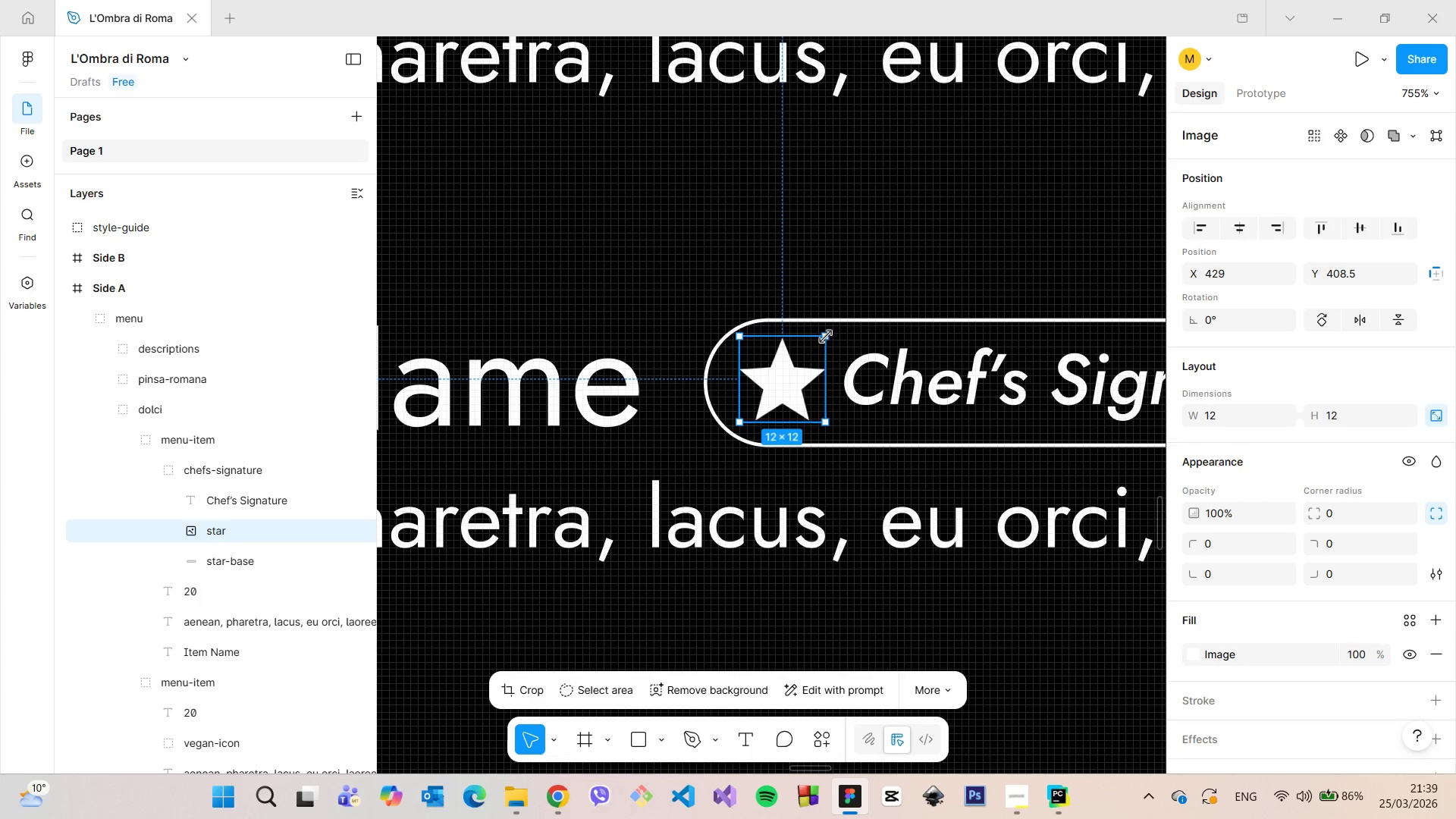 
left_click_drag(start_coordinate=[826, 337], to_coordinate=[810, 351])
 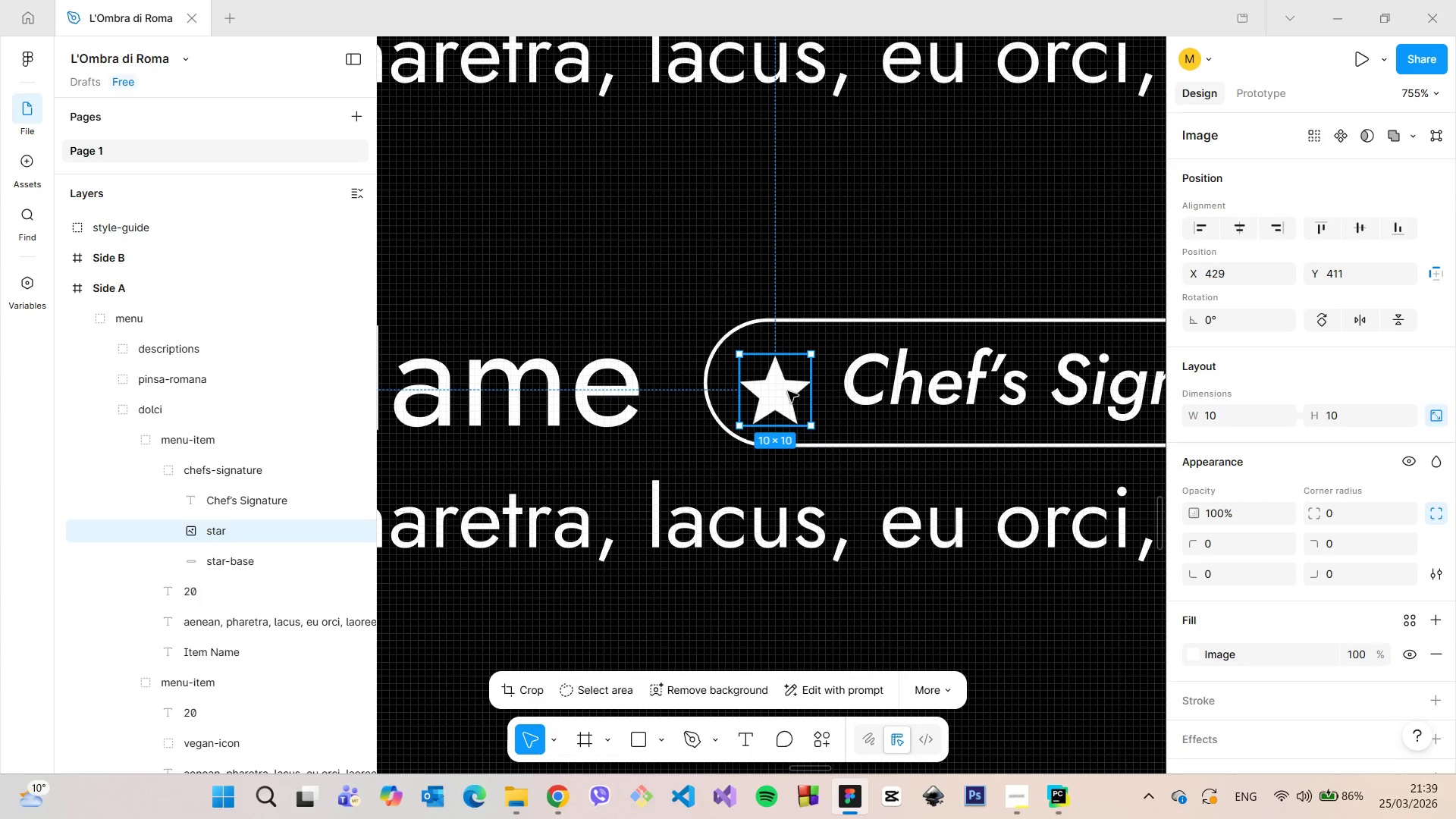 
left_click_drag(start_coordinate=[786, 391], to_coordinate=[799, 384])
 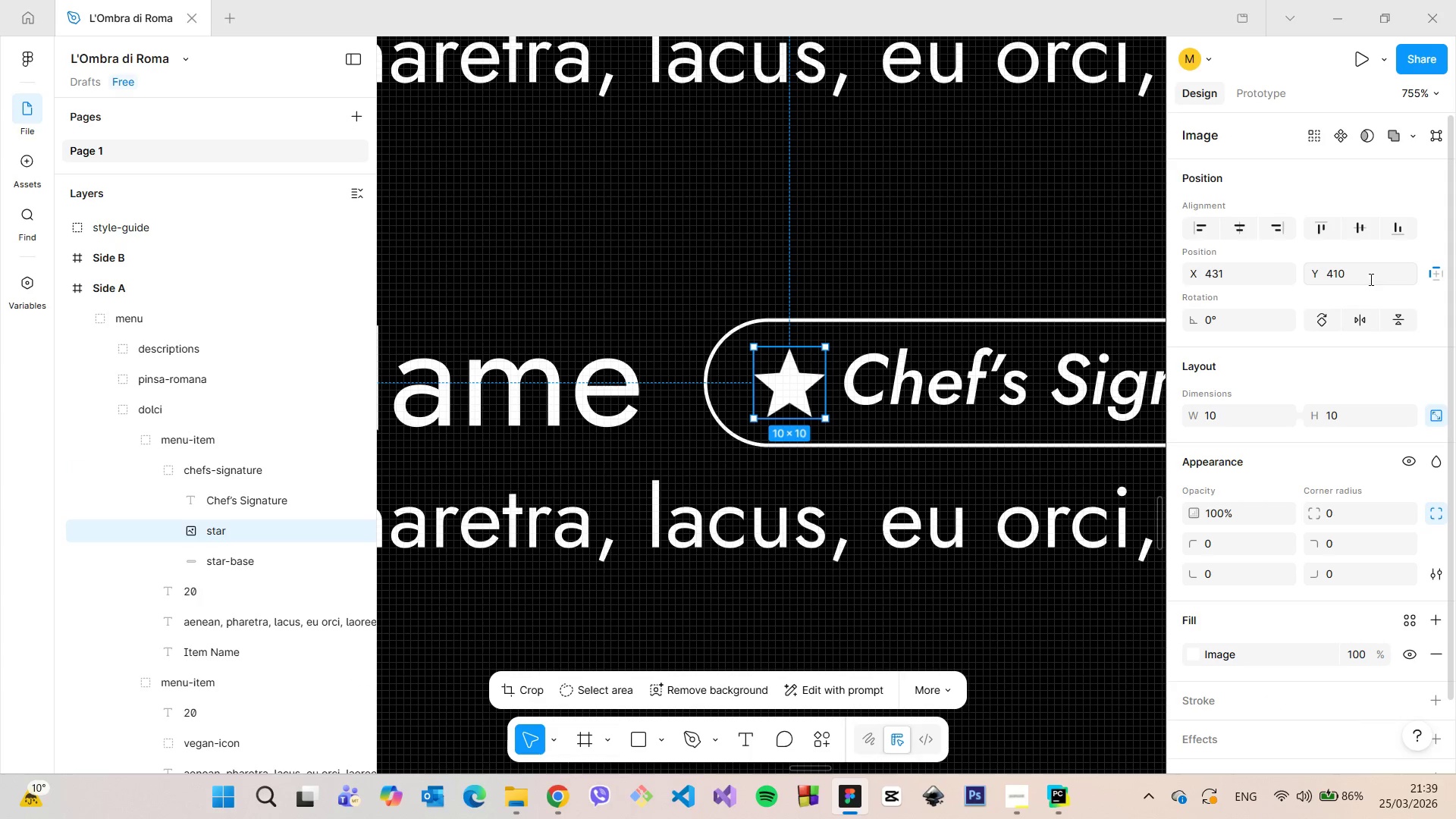 
left_click([1370, 279])
 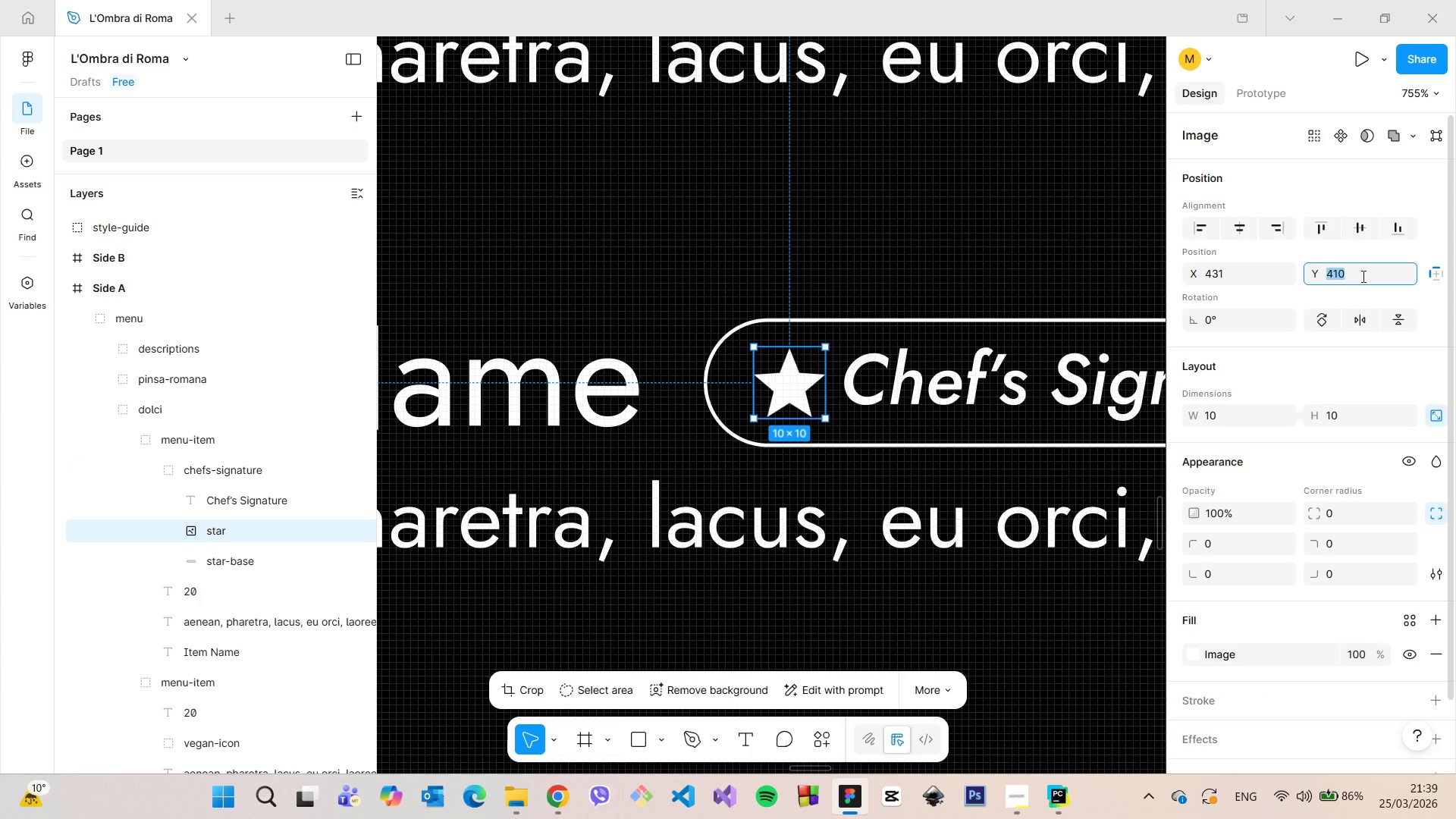 
left_click([1362, 276])
 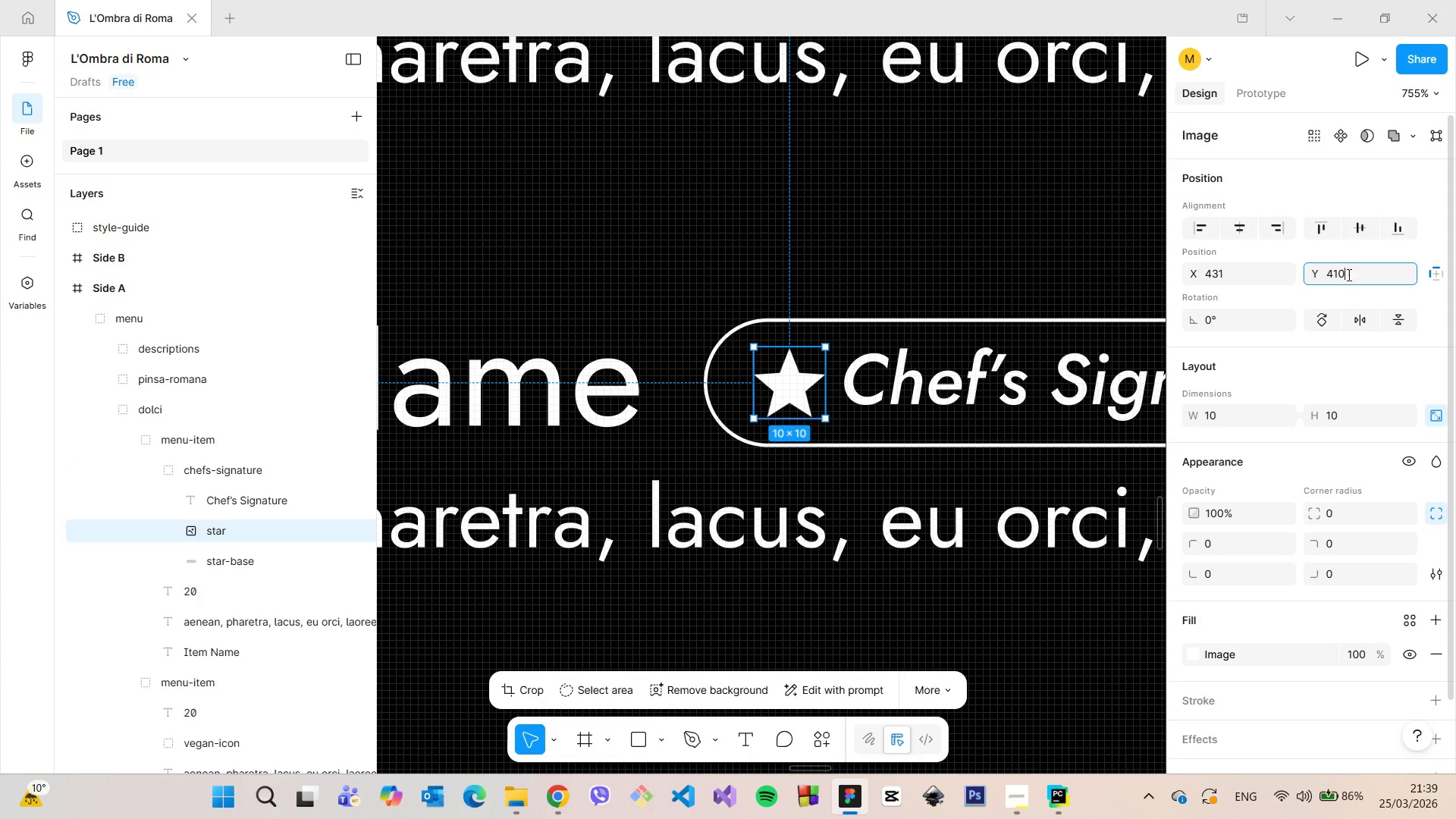 
left_click_drag(start_coordinate=[1357, 275], to_coordinate=[1335, 272])
 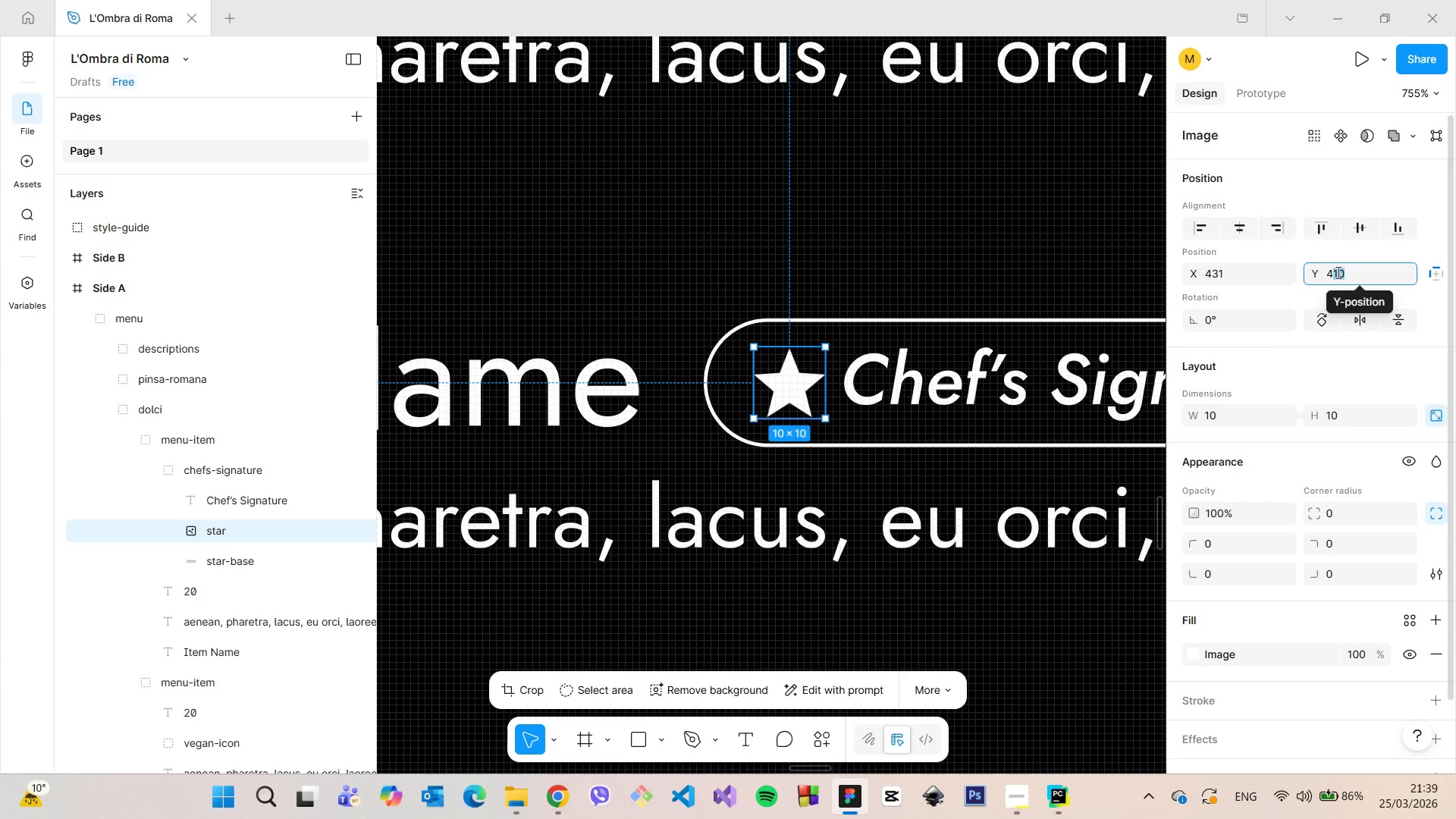 
type(09.5)
 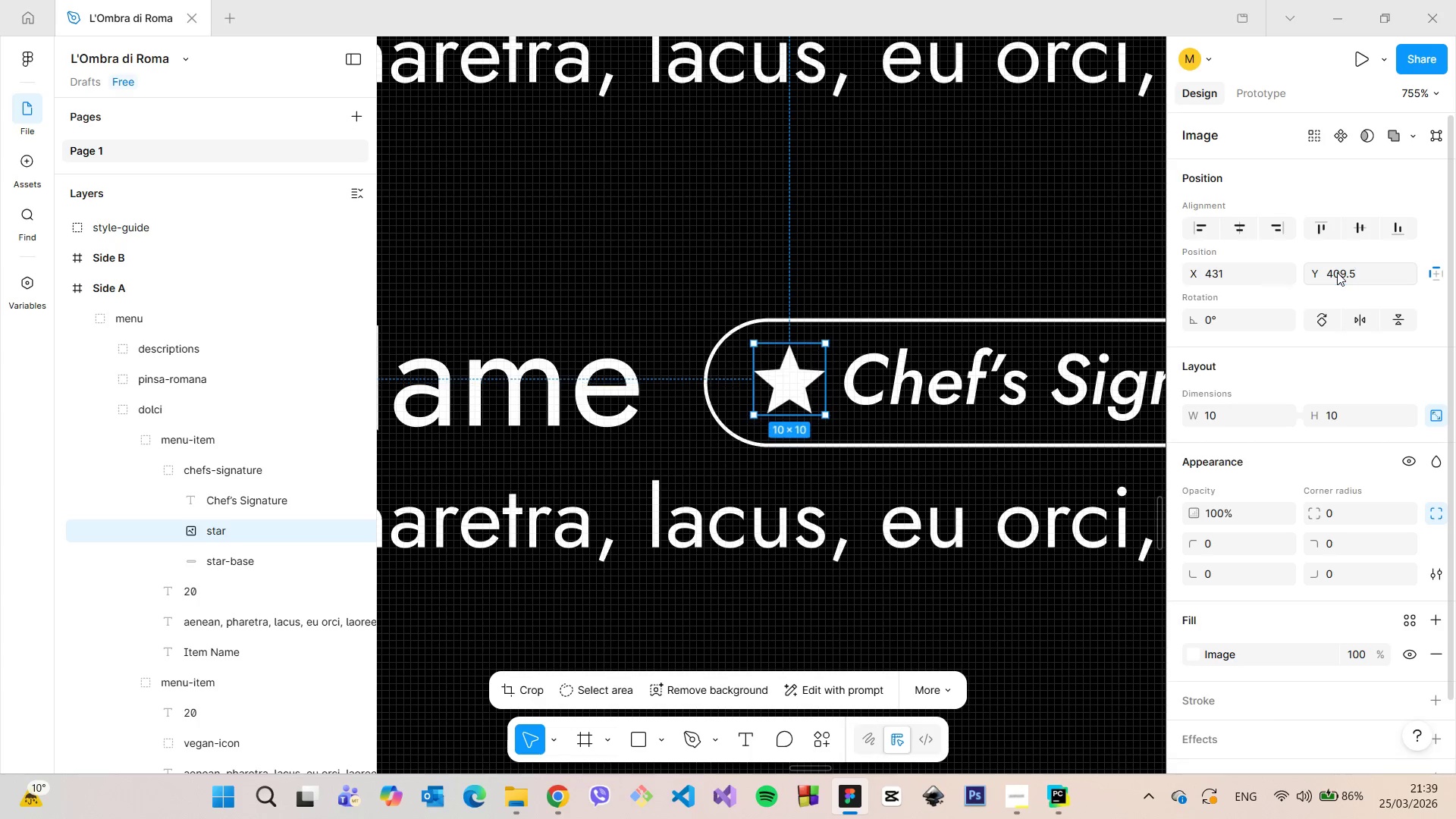 
key(Enter)
 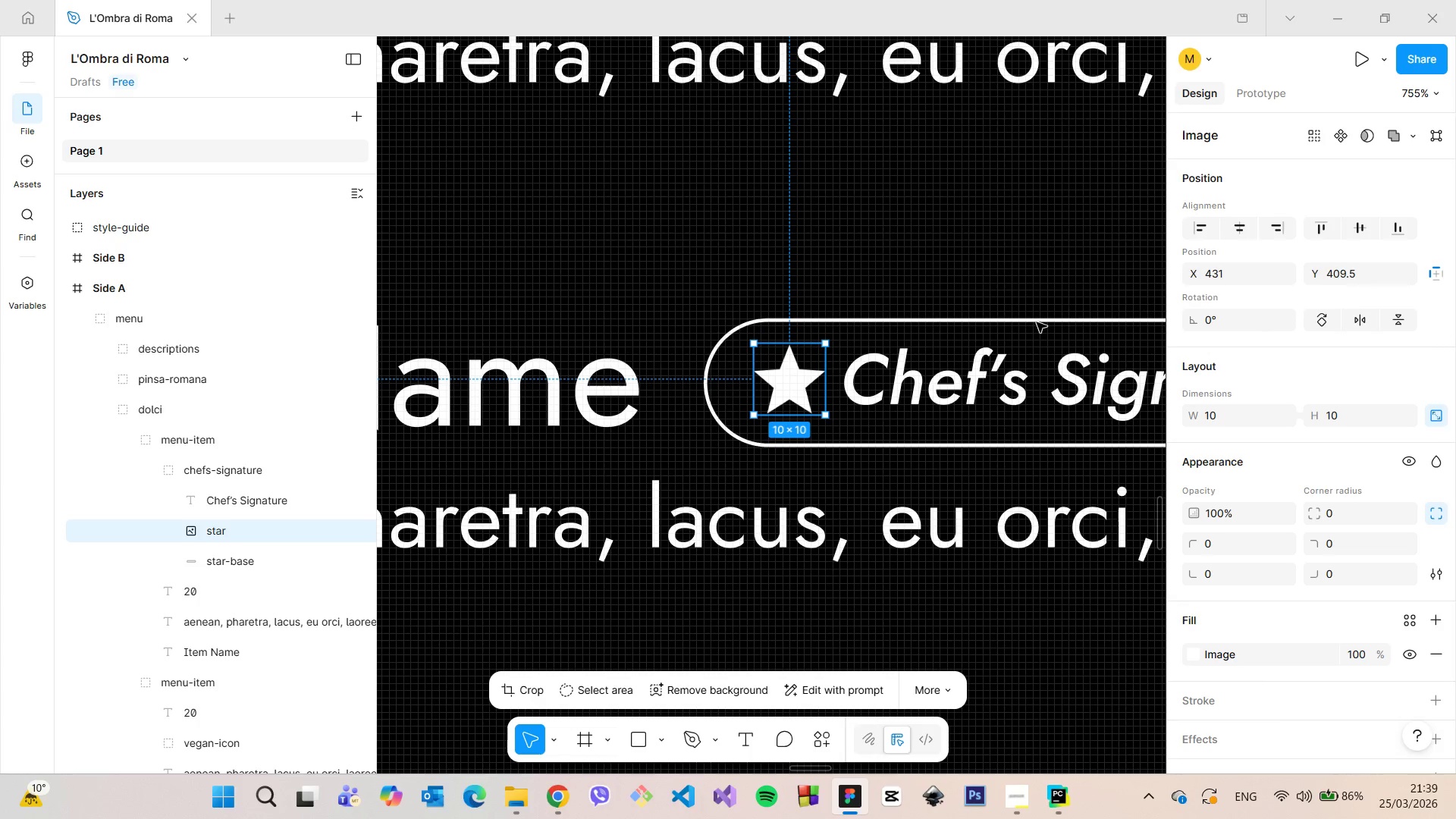 
scroll: coordinate [1006, 333], scroll_direction: down, amount: 22.0
 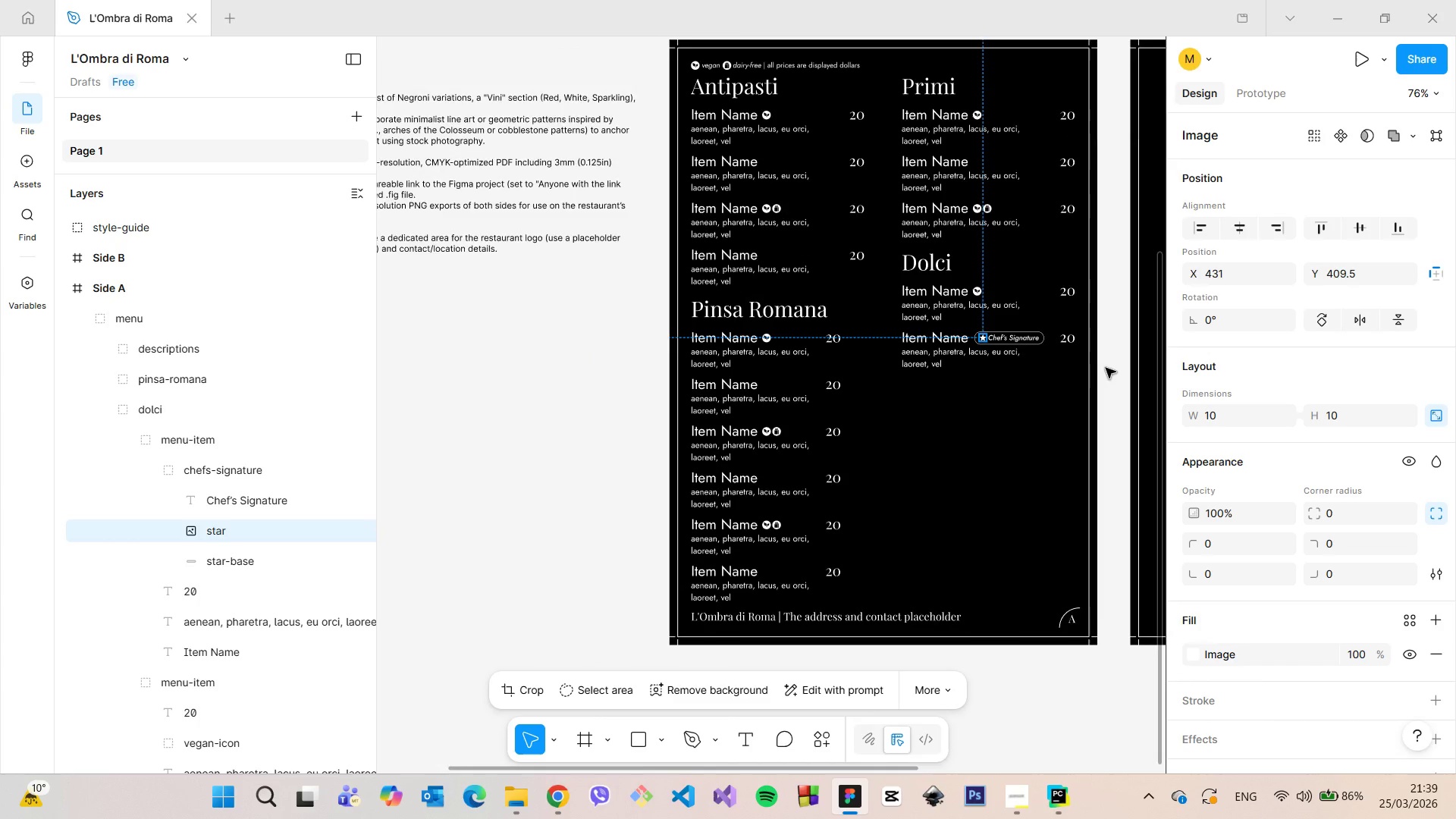 
left_click([1106, 368])
 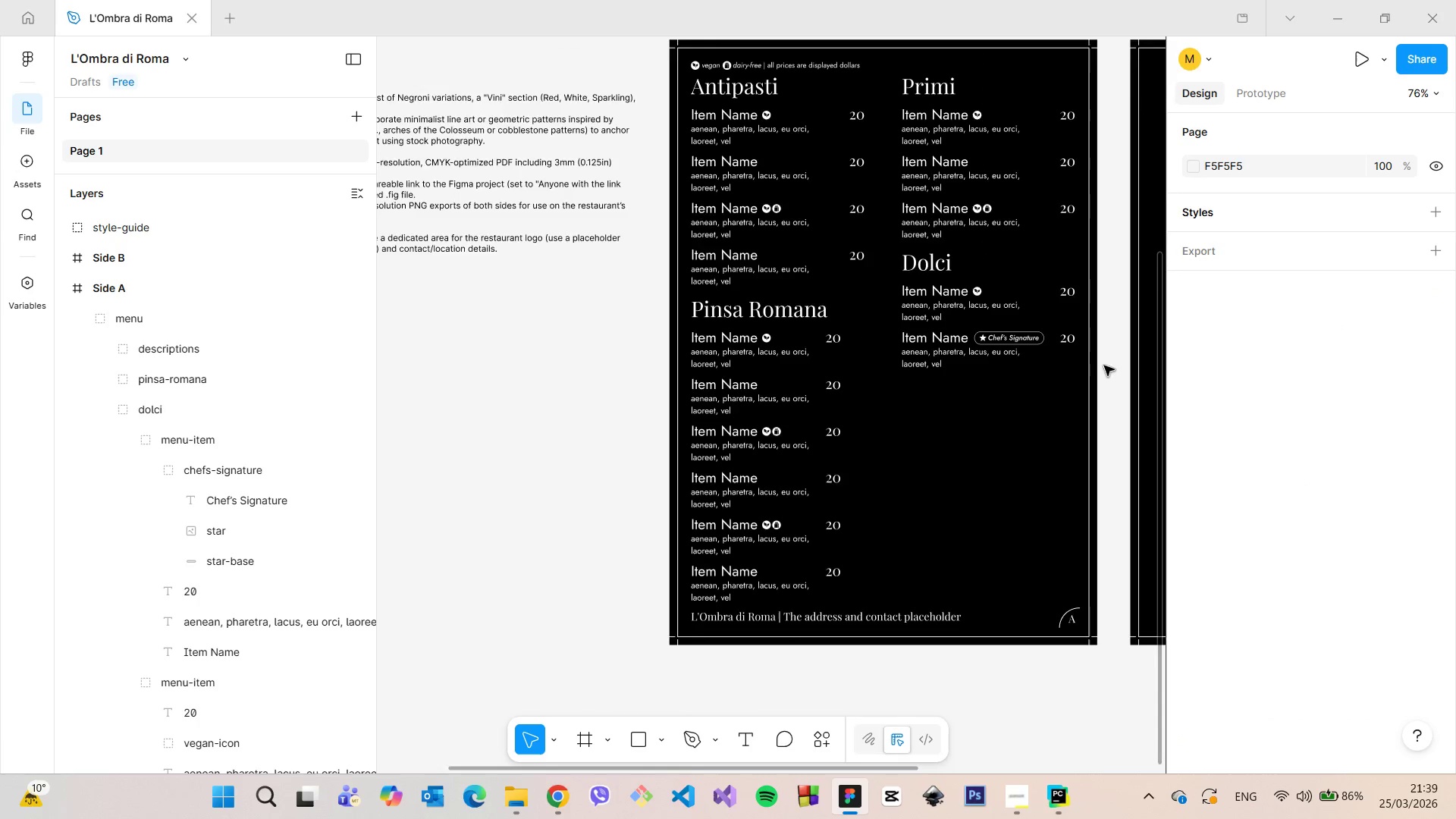 
scroll: coordinate [846, 333], scroll_direction: up, amount: 22.0
 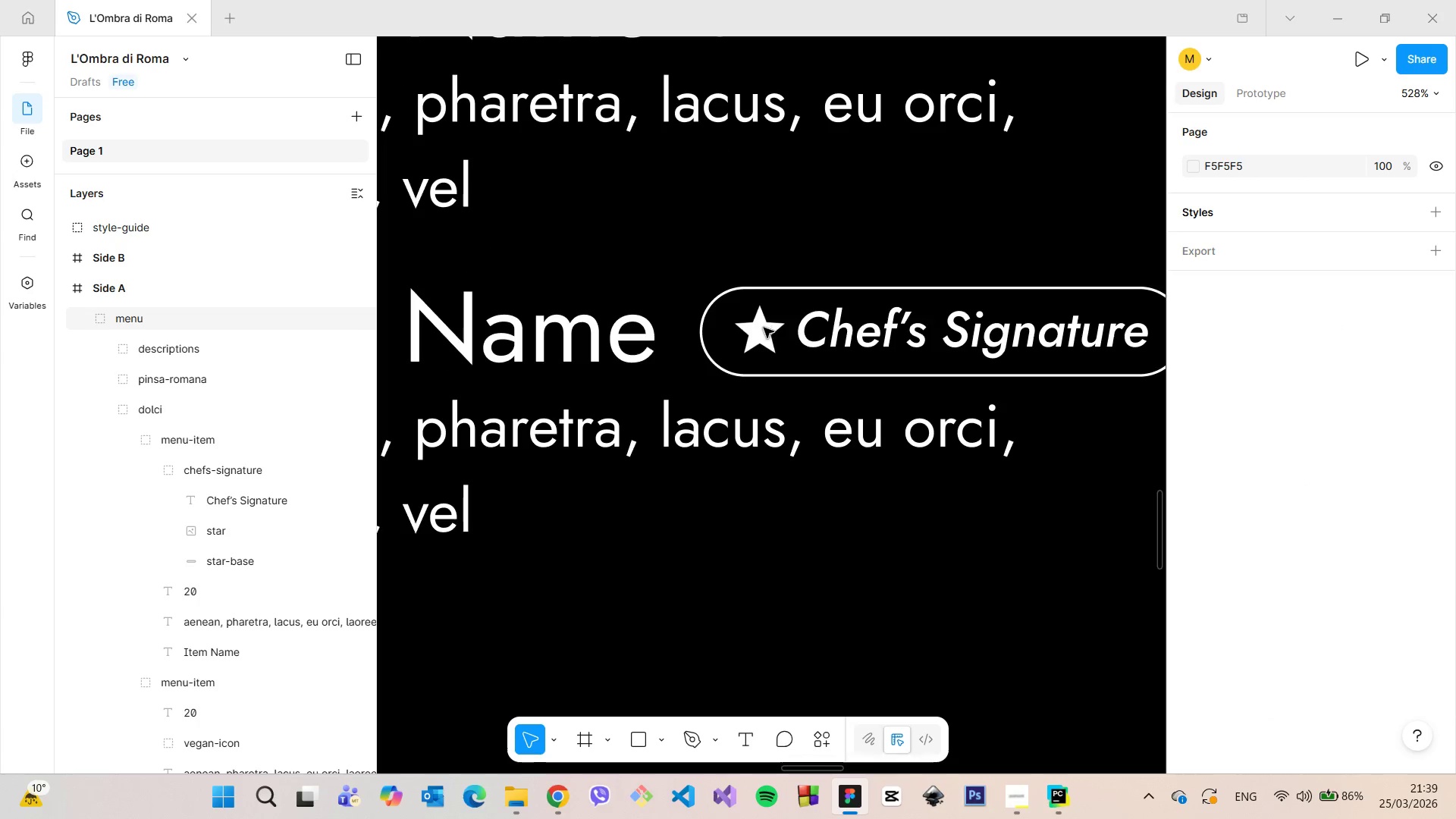 
double_click([764, 328])
 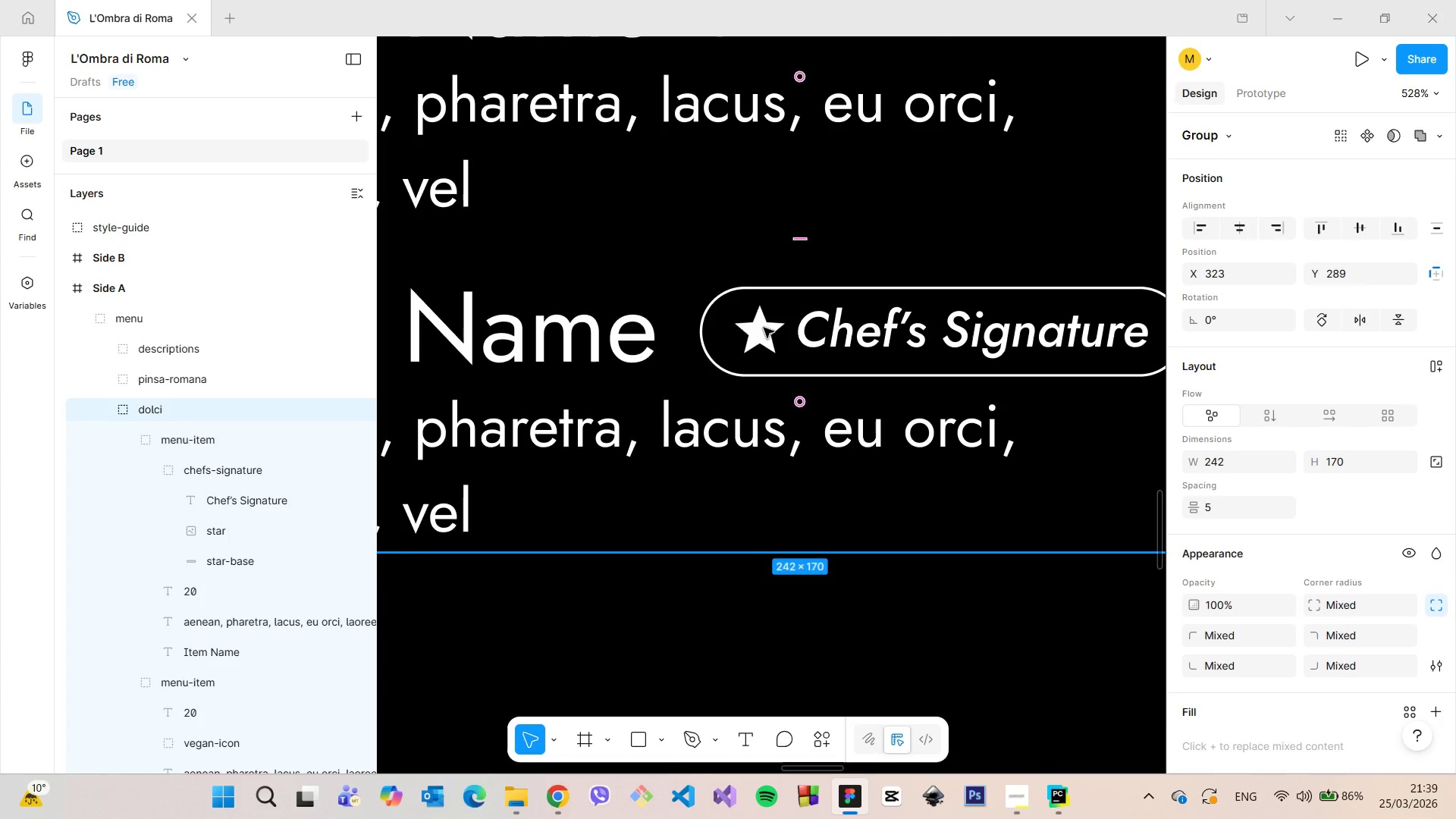 
double_click([764, 328])
 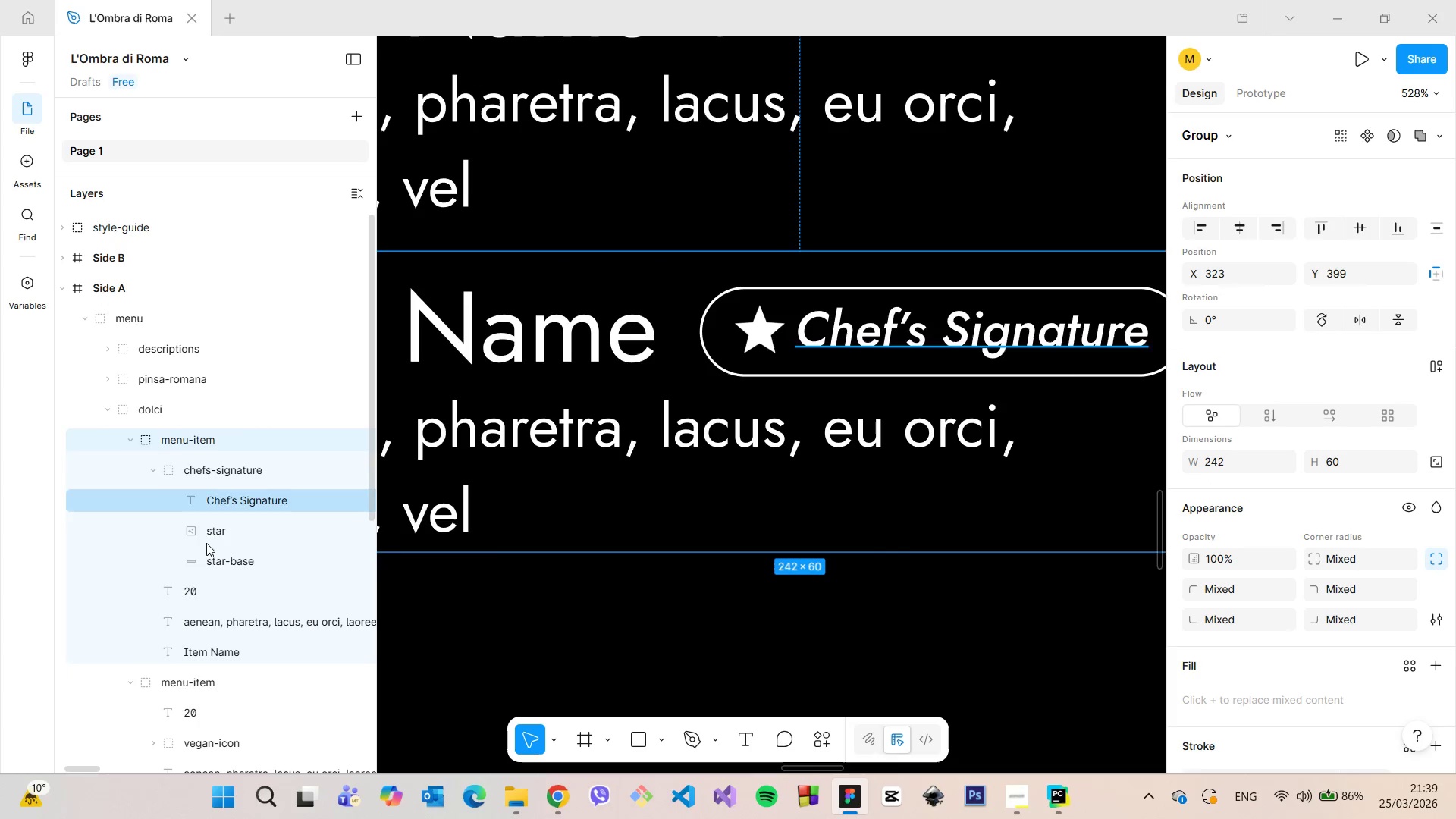 
left_click([221, 537])
 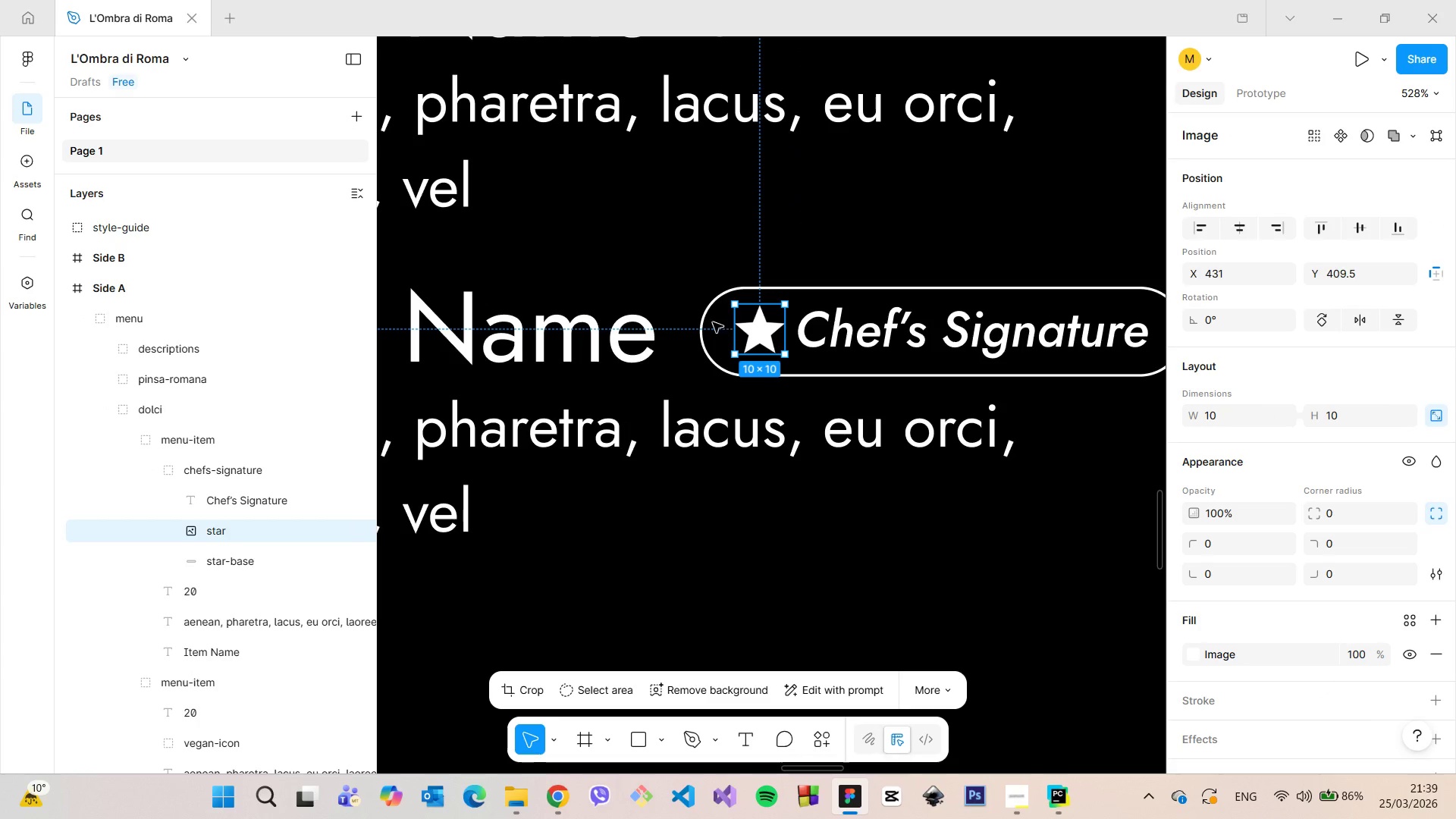 
hold_key(key=AltLeft, duration=0.78)
 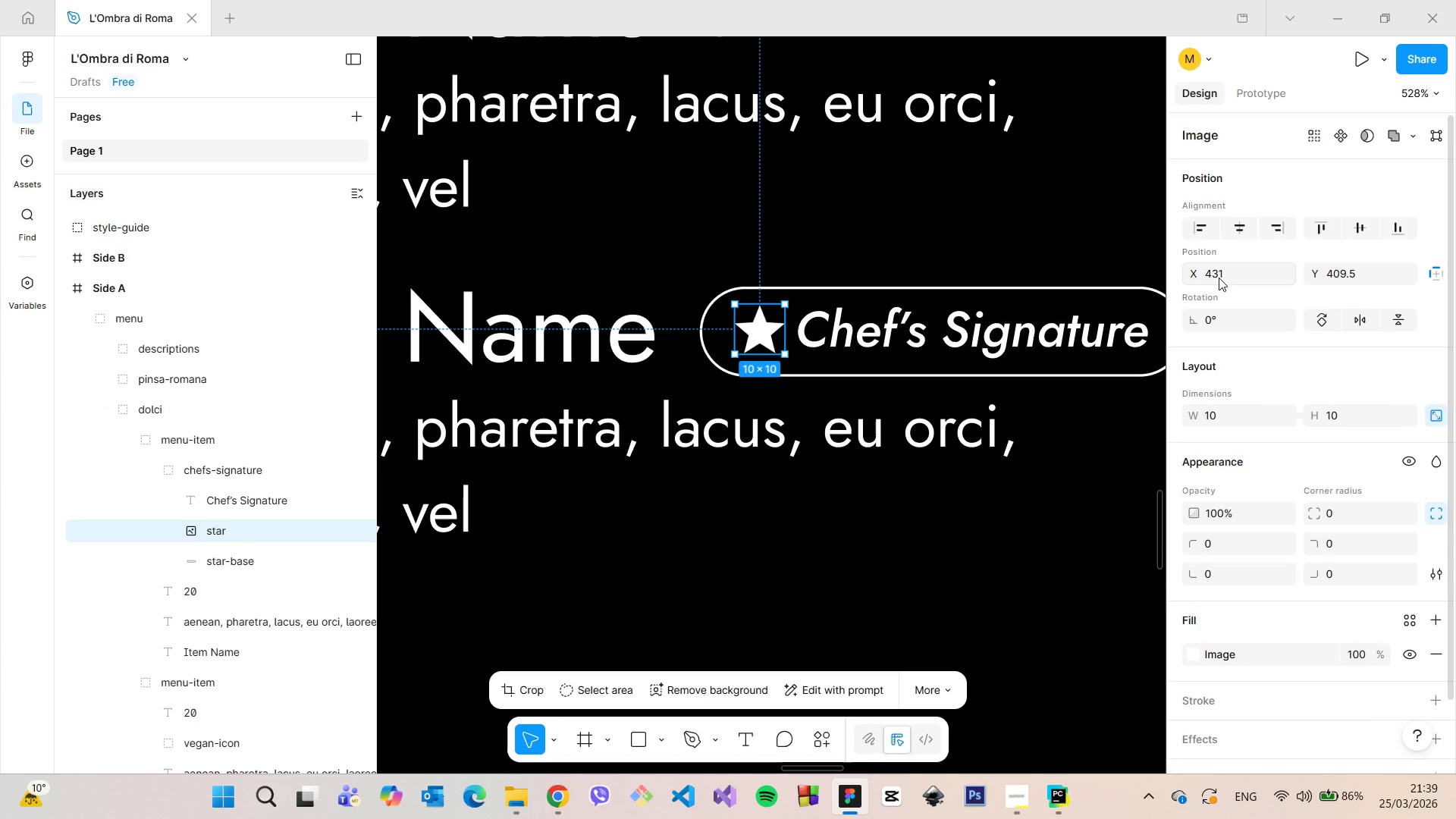 
left_click([1219, 278])
 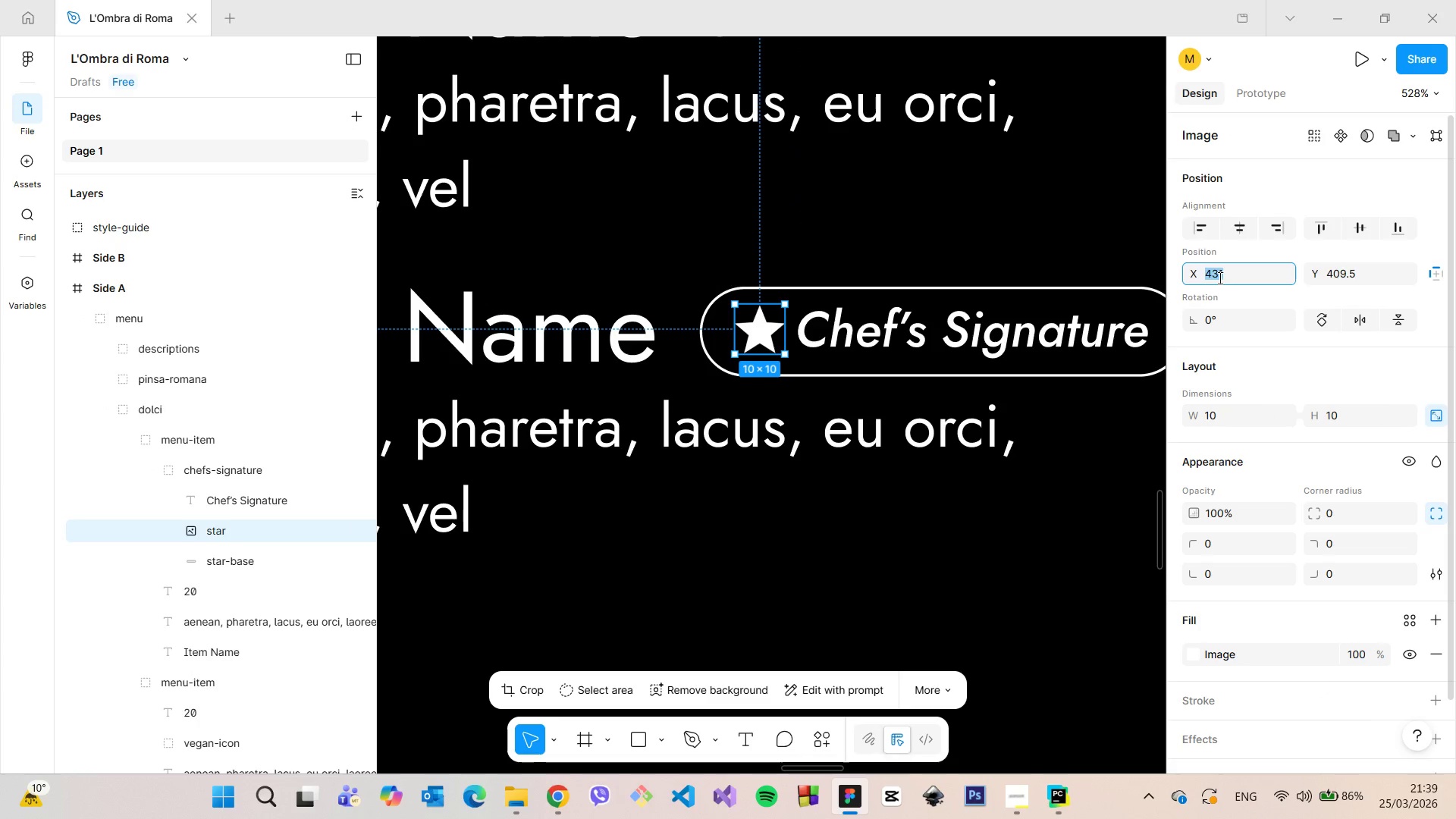 
key(ArrowDown)
 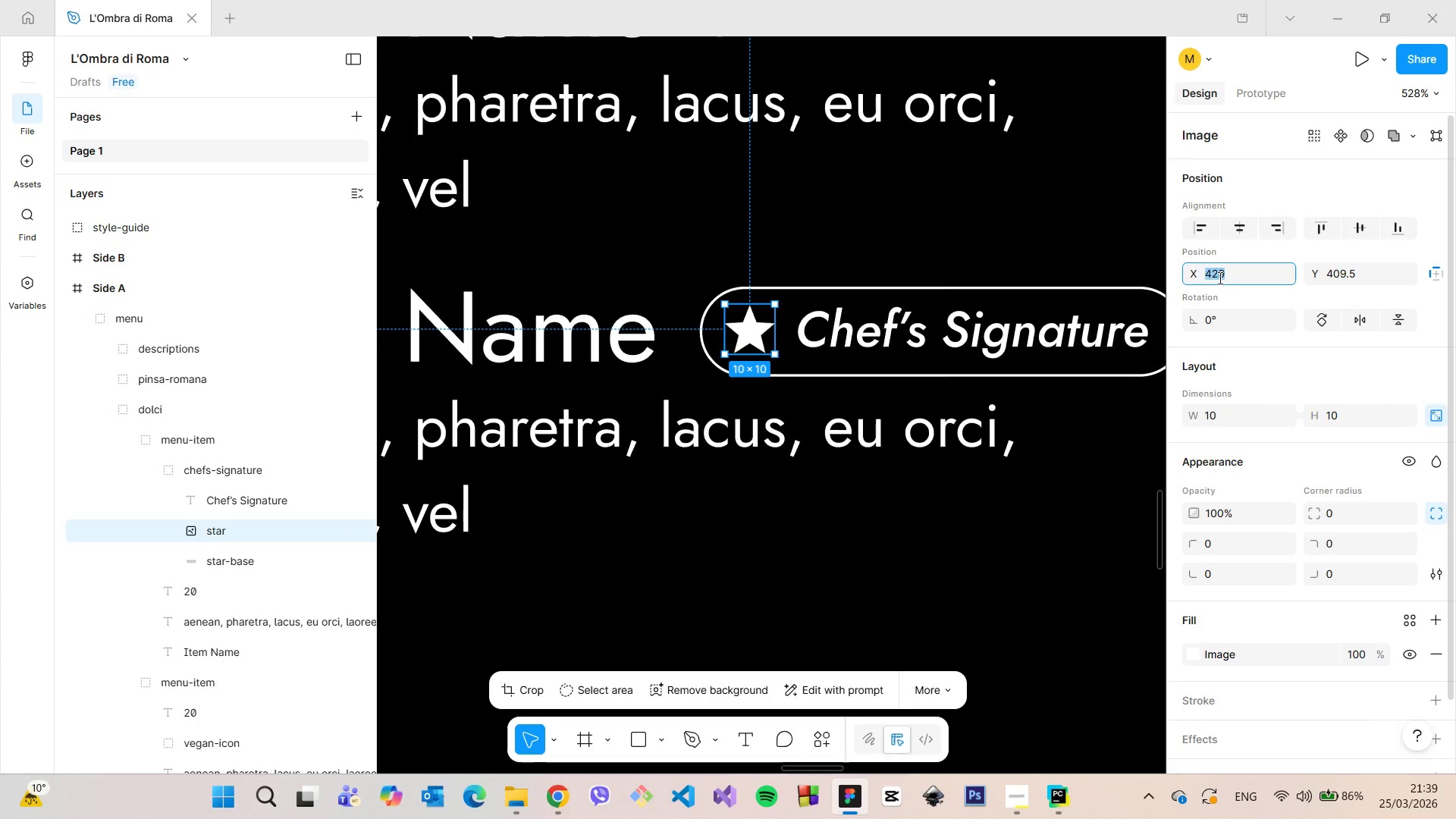 
key(ArrowDown)
 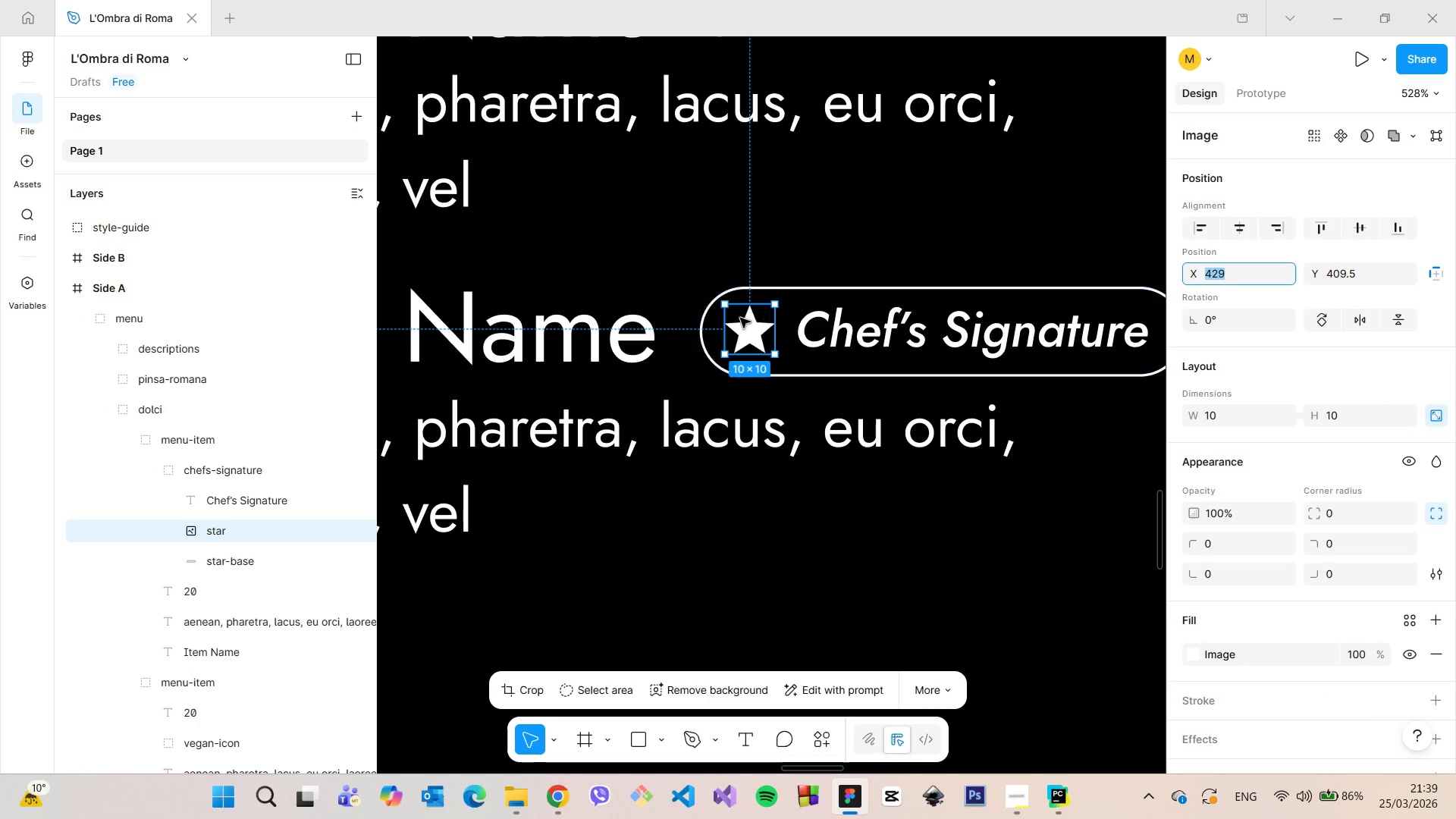 
hold_key(key=AltLeft, duration=1.08)
 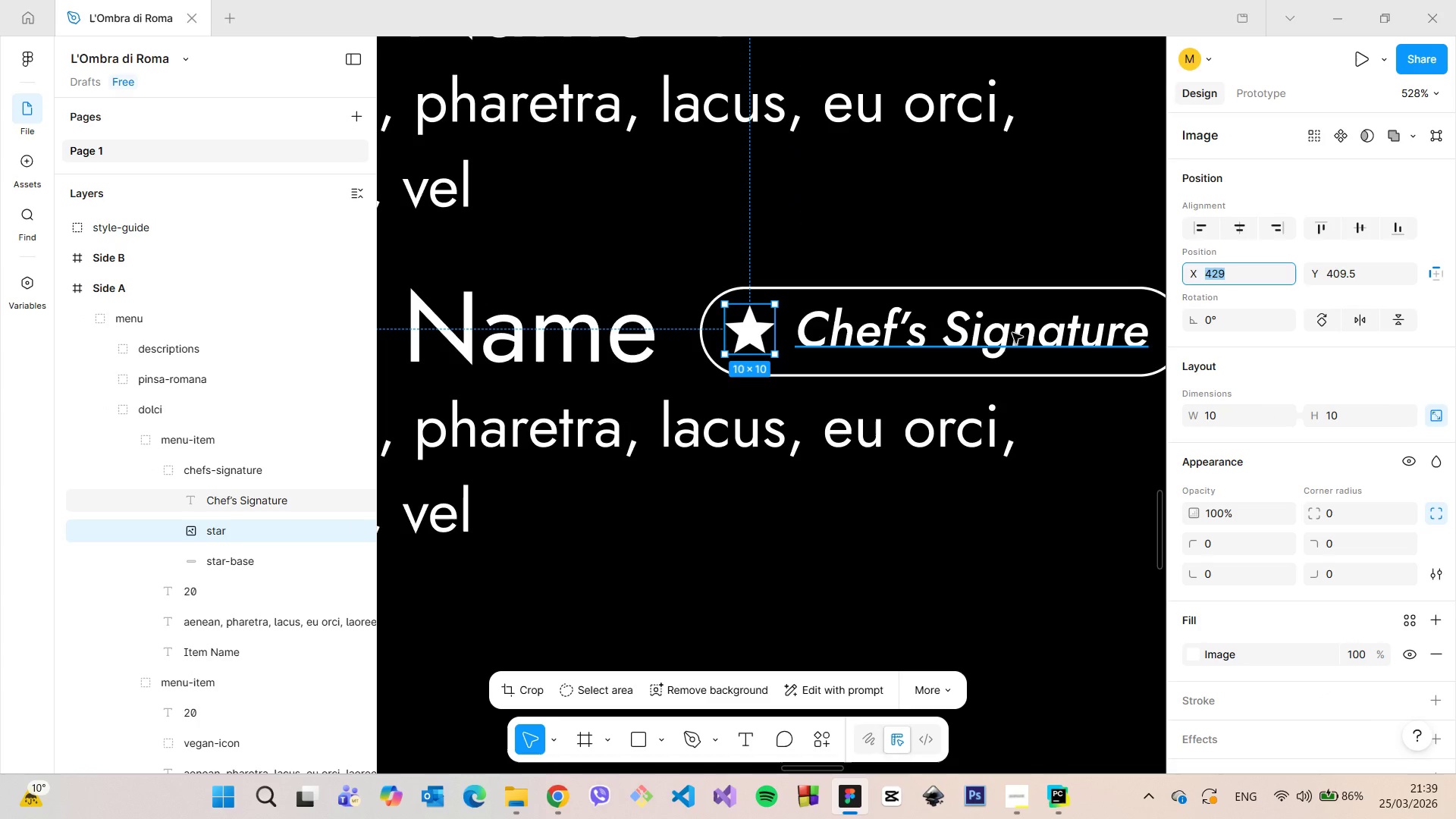 
left_click([1012, 333])
 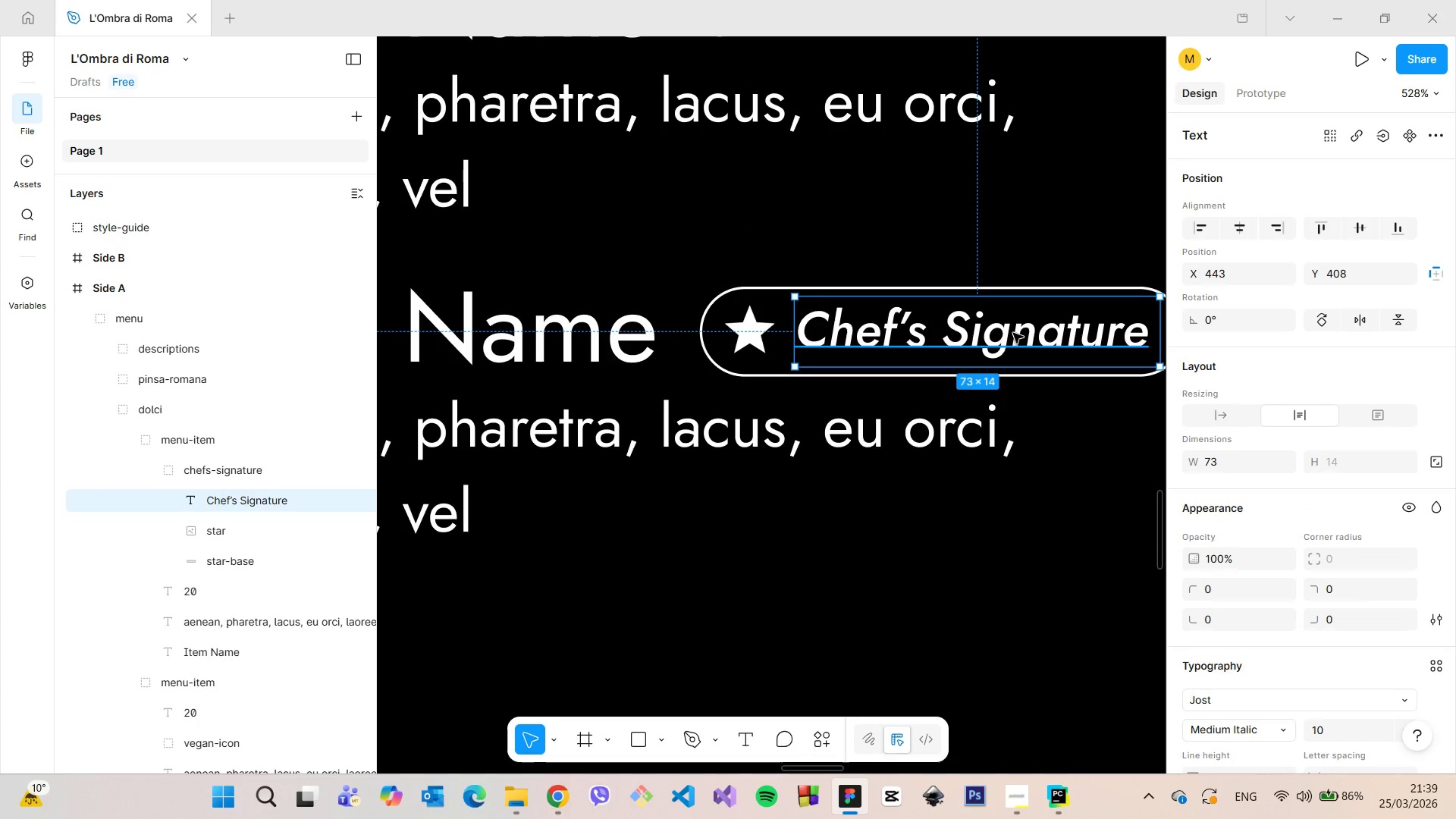 
hold_key(key=AltLeft, duration=1.22)
 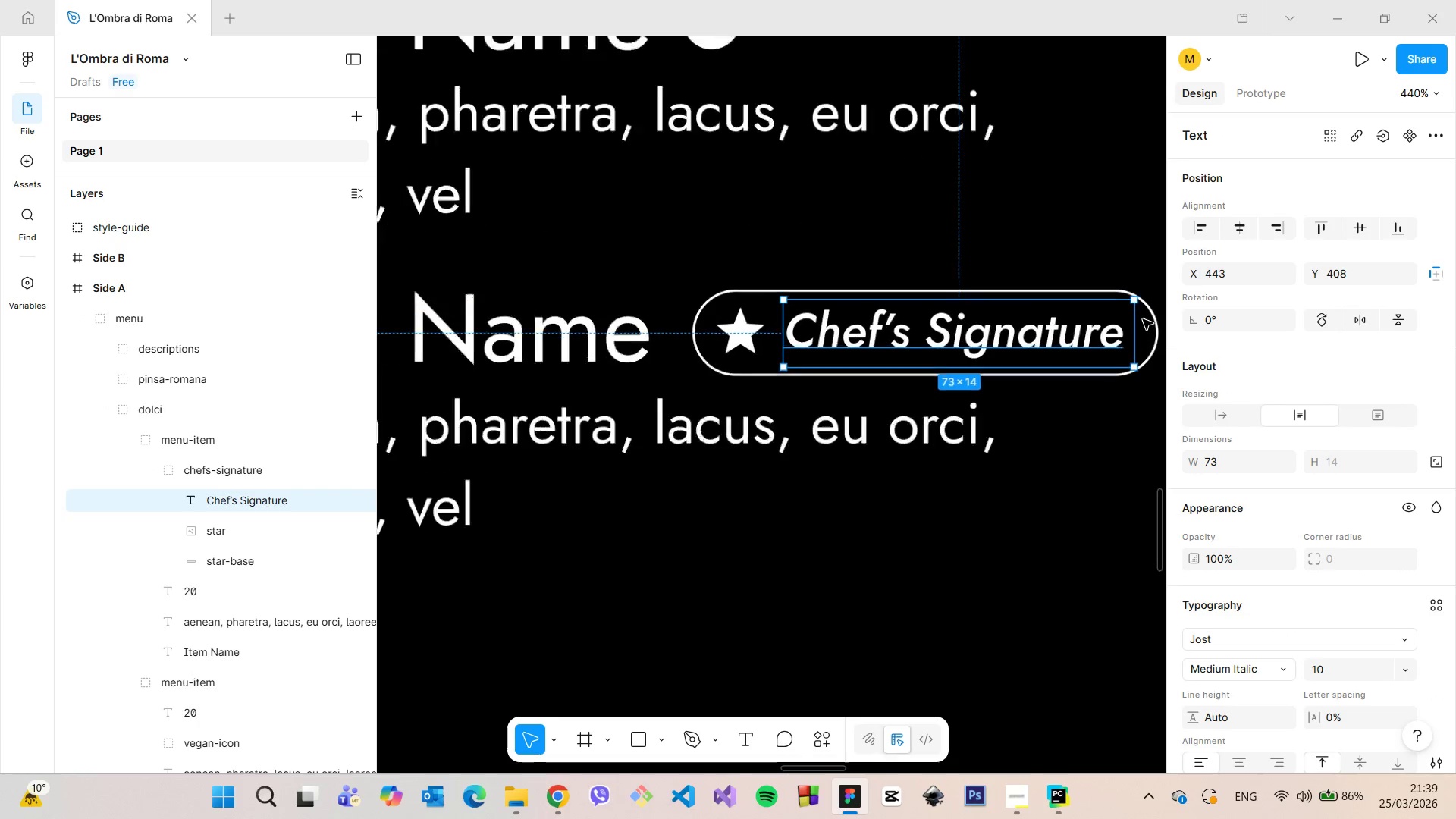 
scroll: coordinate [1013, 333], scroll_direction: down, amount: 3.0
 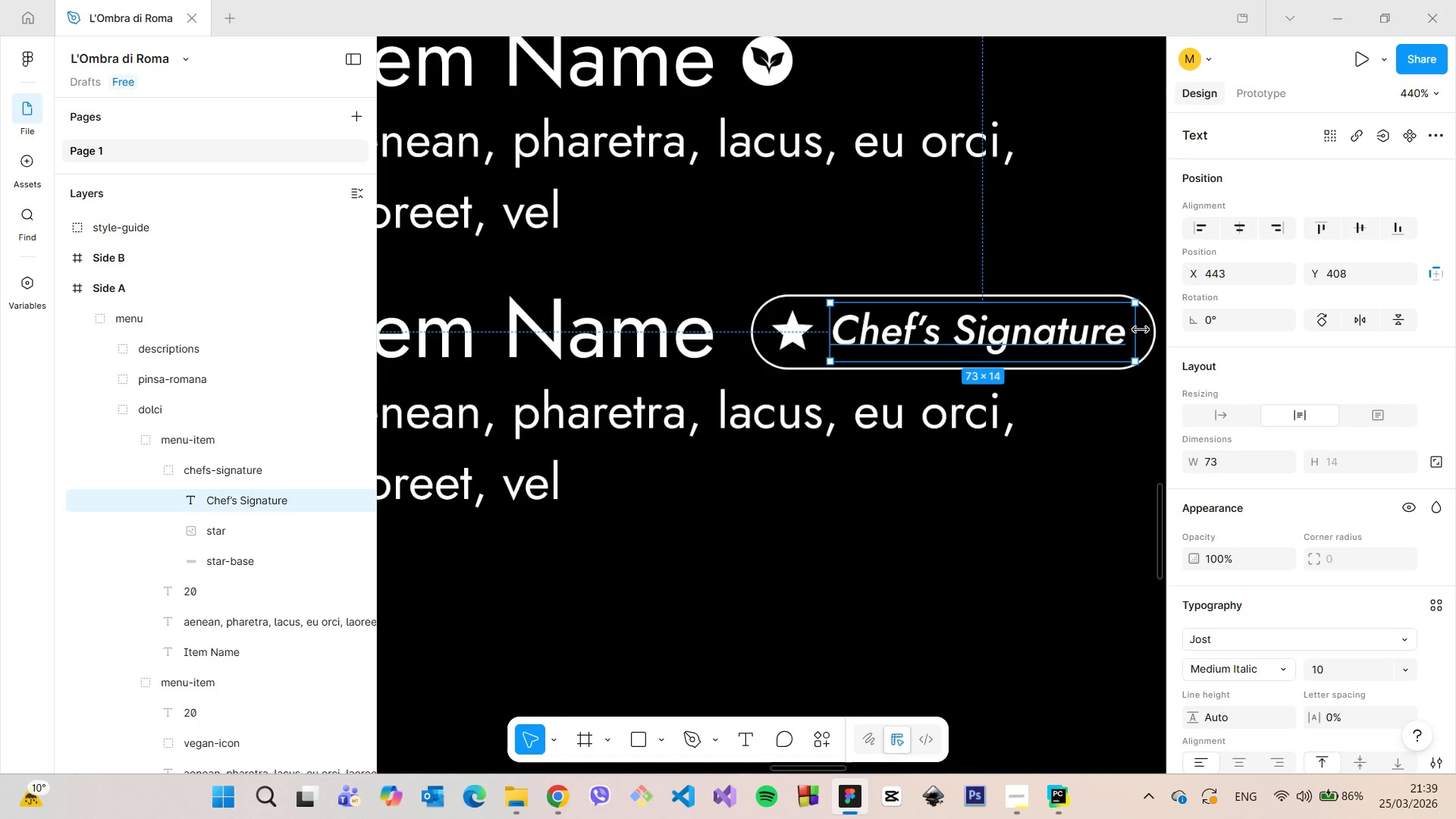 
scroll: coordinate [1143, 319], scroll_direction: up, amount: 4.0
 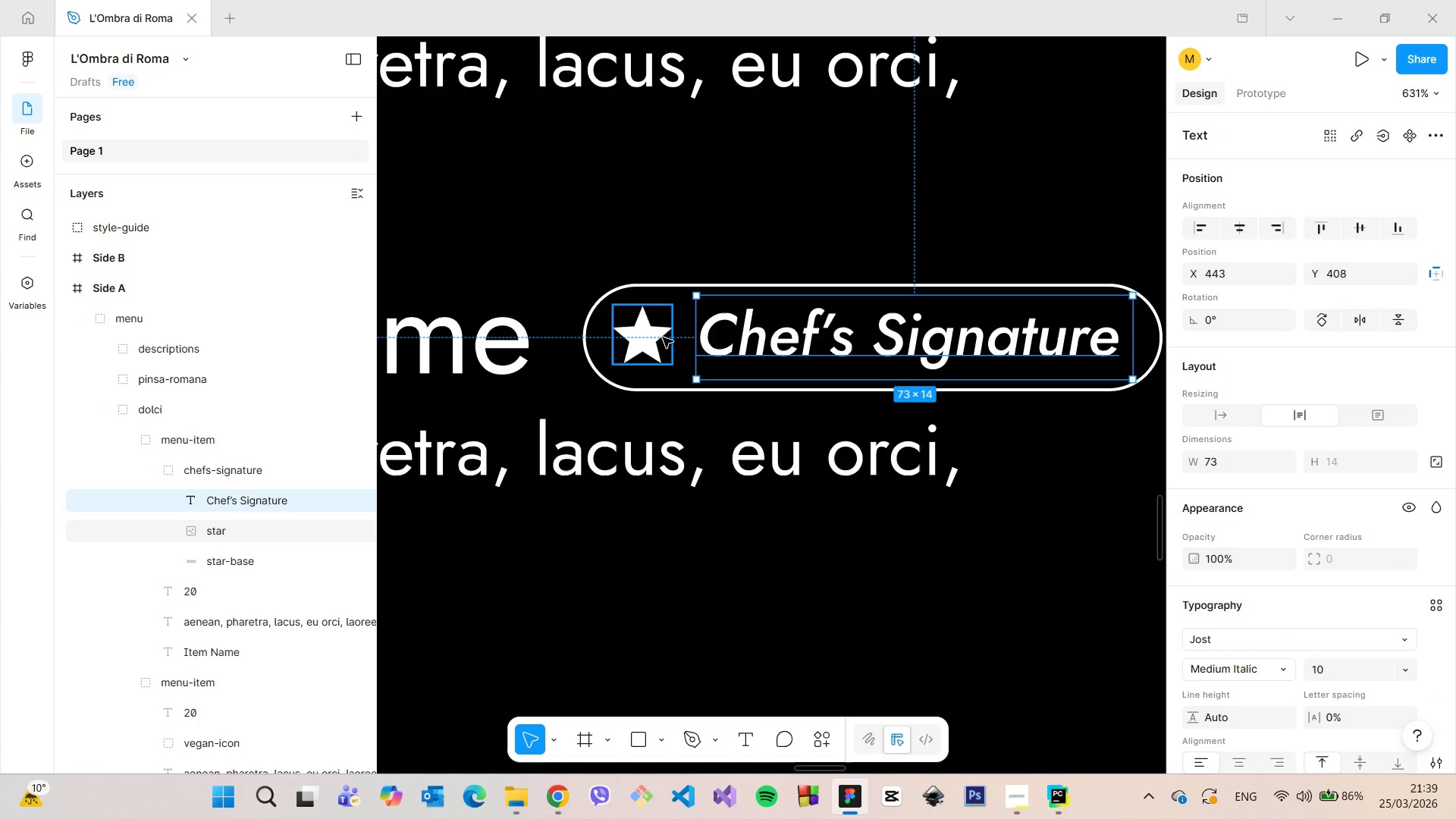 
left_click([716, 413])
 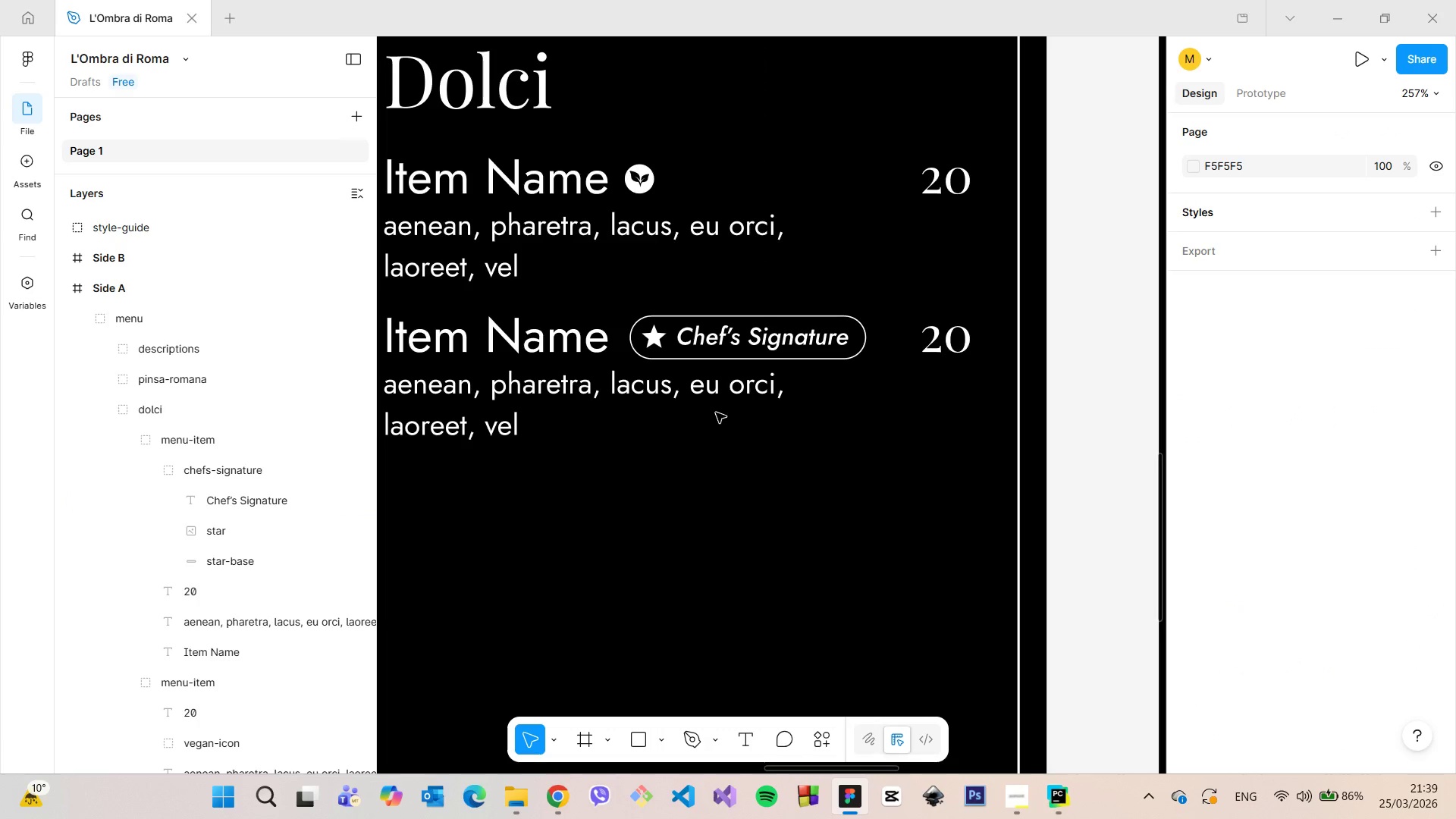 
scroll: coordinate [716, 413], scroll_direction: down, amount: 17.0
 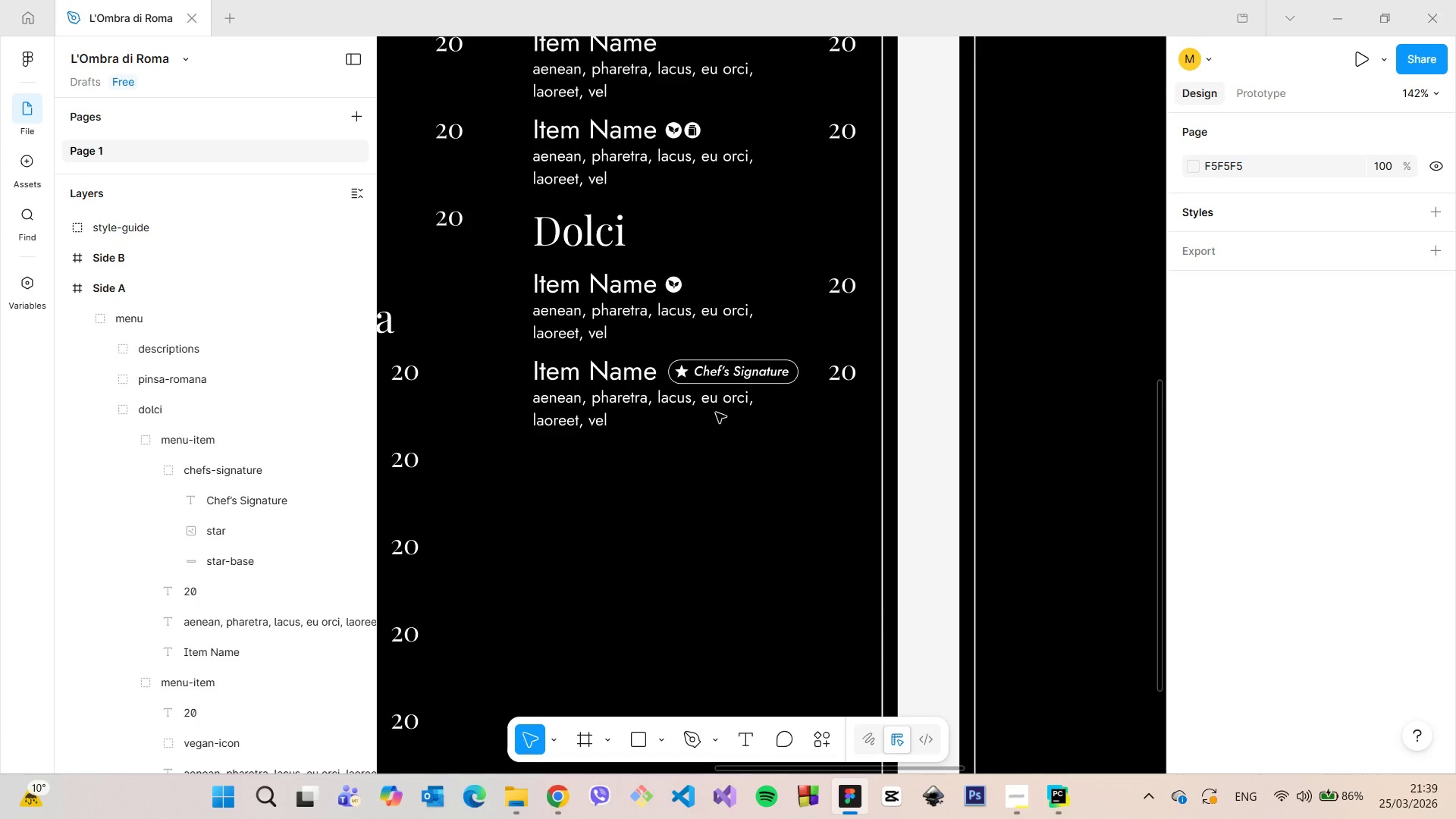 
scroll: coordinate [719, 406], scroll_direction: up, amount: 9.0
 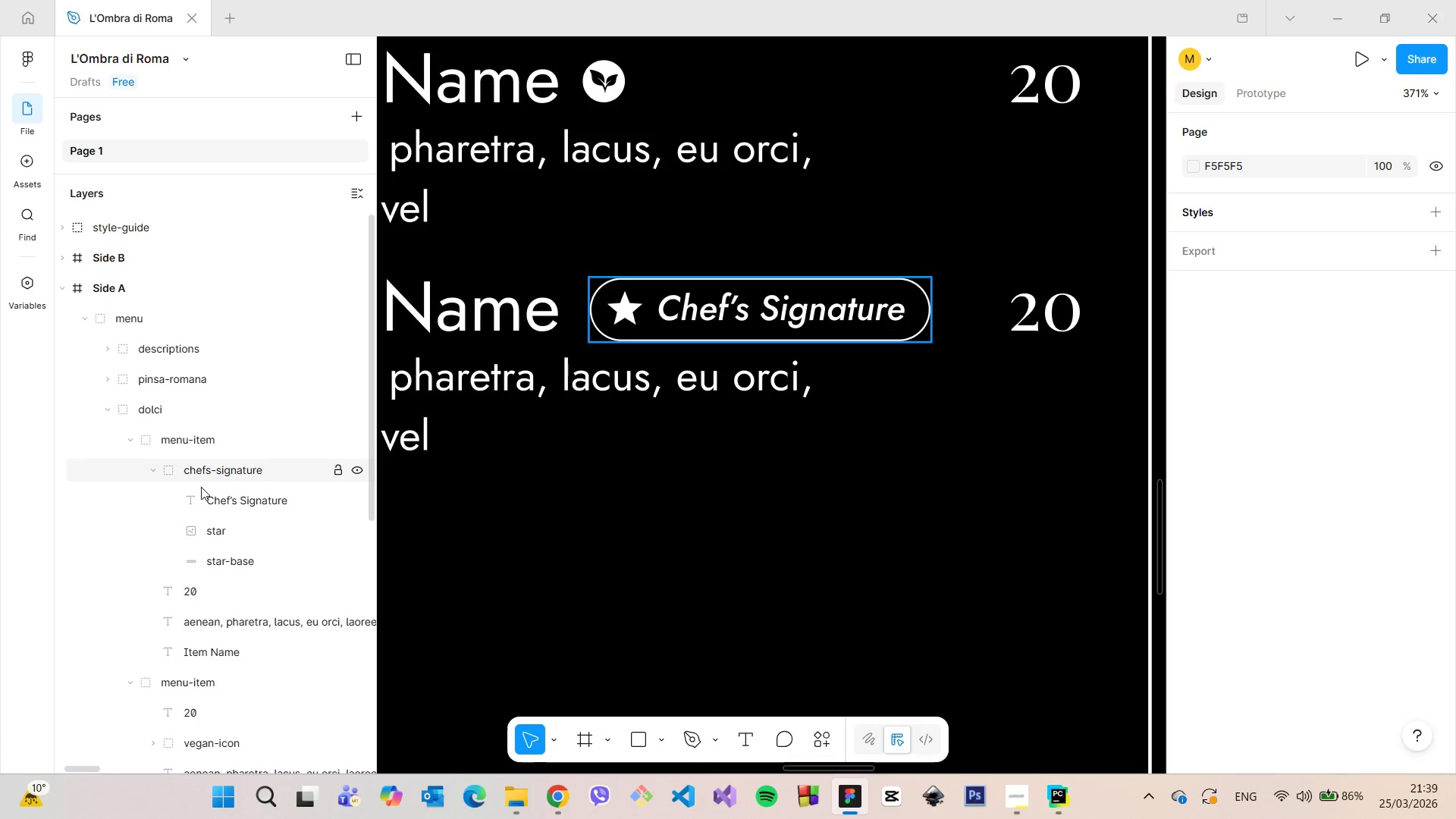 
left_click([206, 490])
 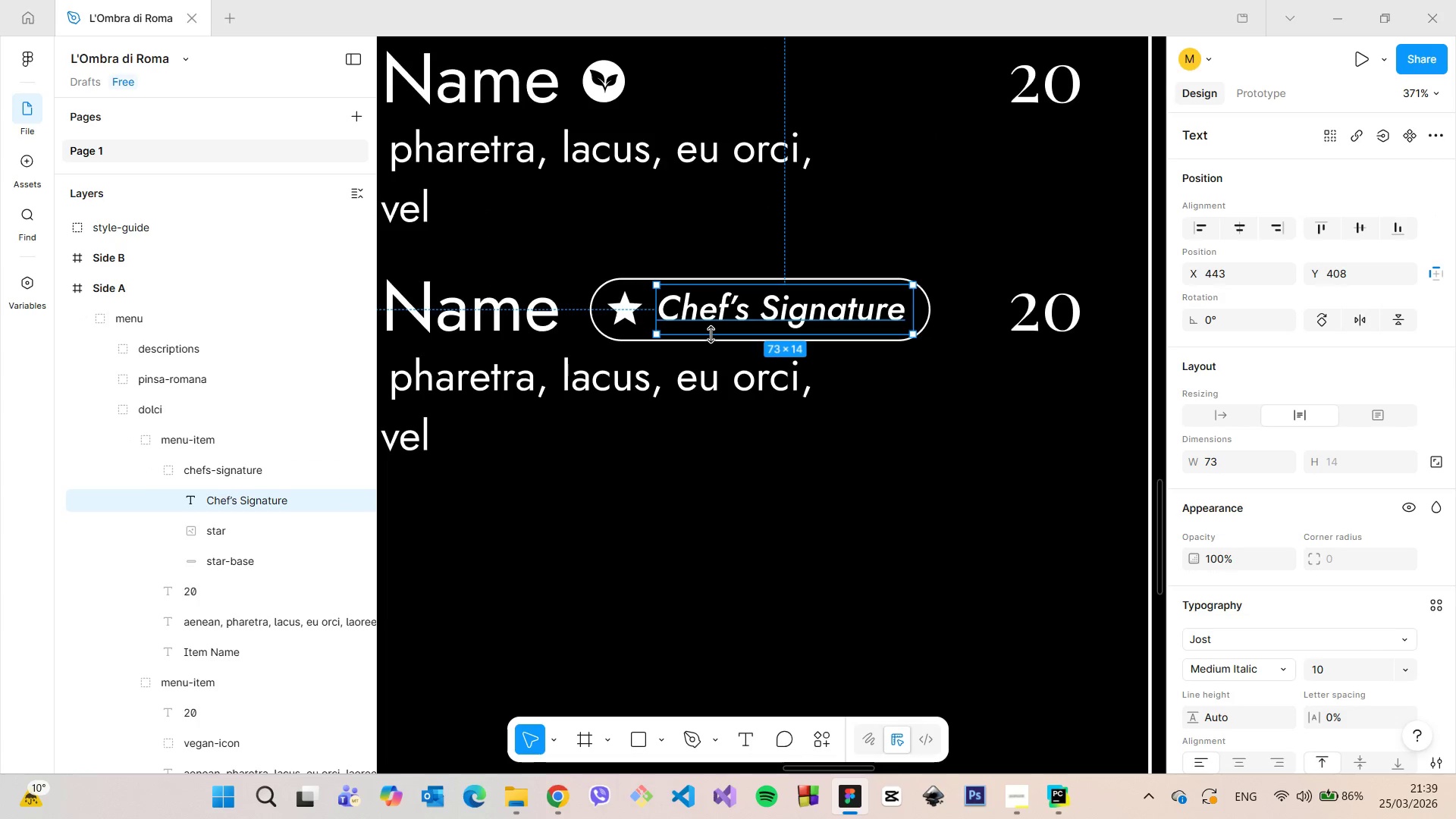 
left_click_drag(start_coordinate=[711, 334], to_coordinate=[712, 325])
 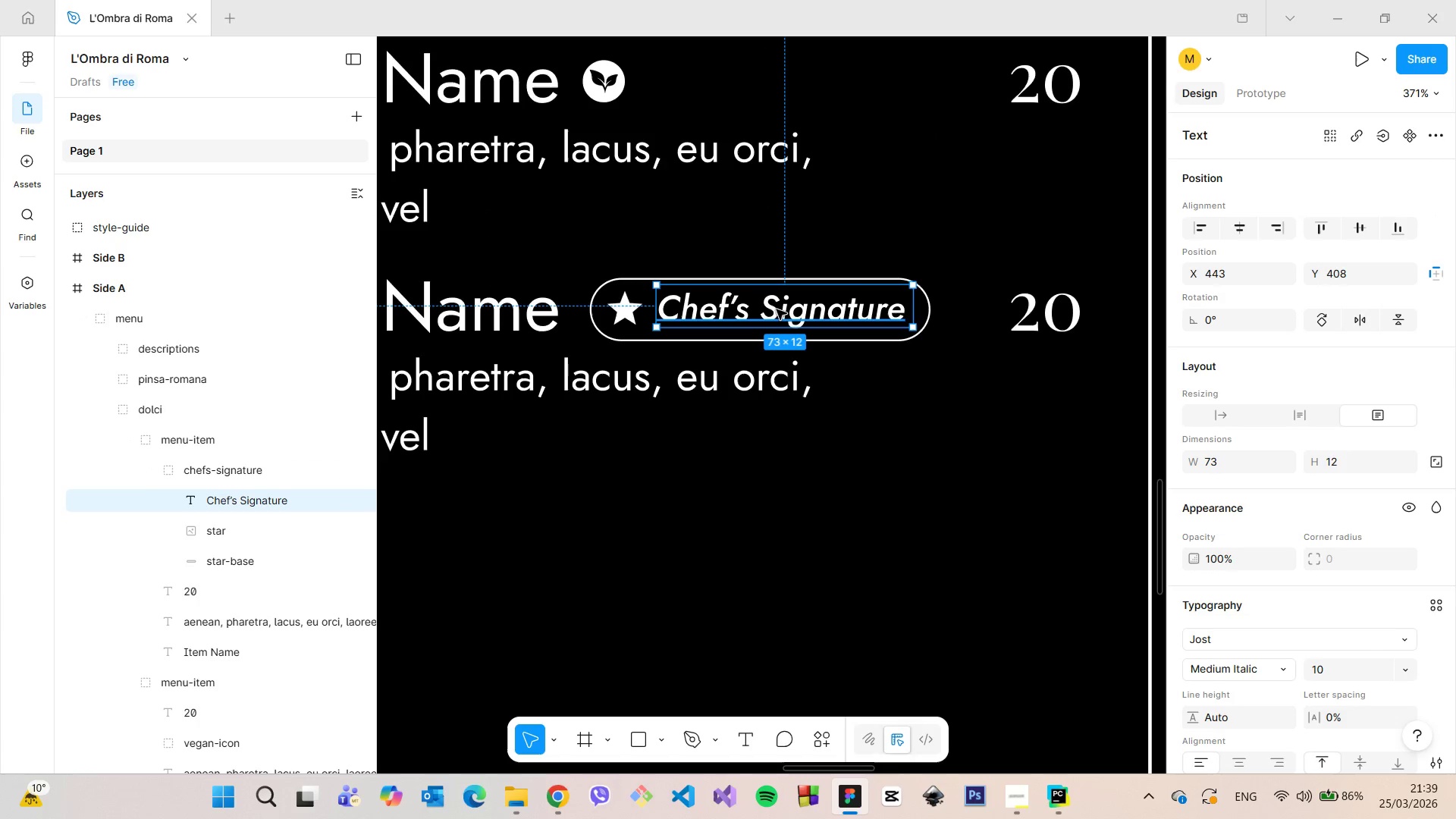 
left_click_drag(start_coordinate=[777, 309], to_coordinate=[777, 313])
 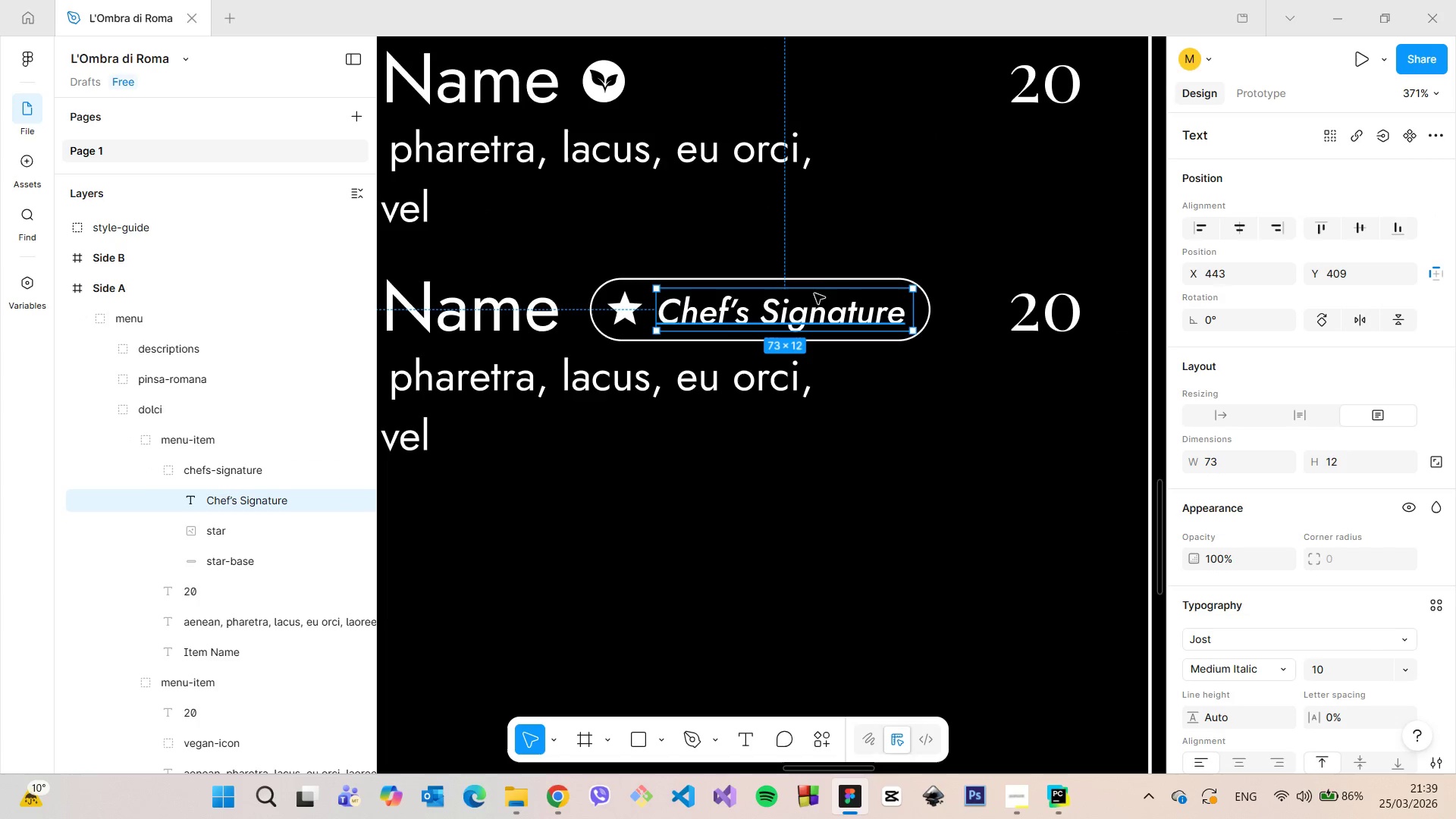 
hold_key(key=AltLeft, duration=0.69)
 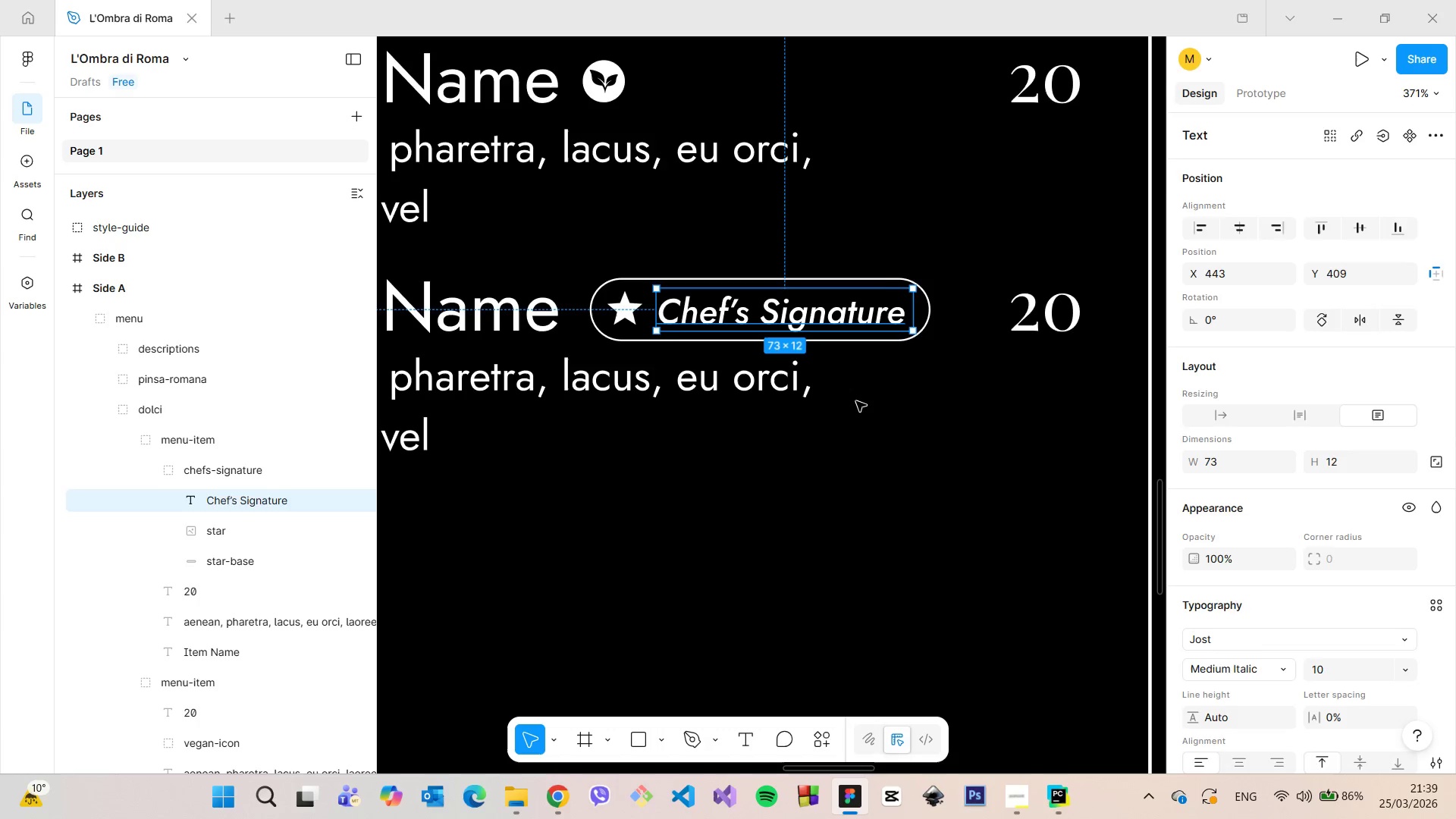 
left_click([856, 401])
 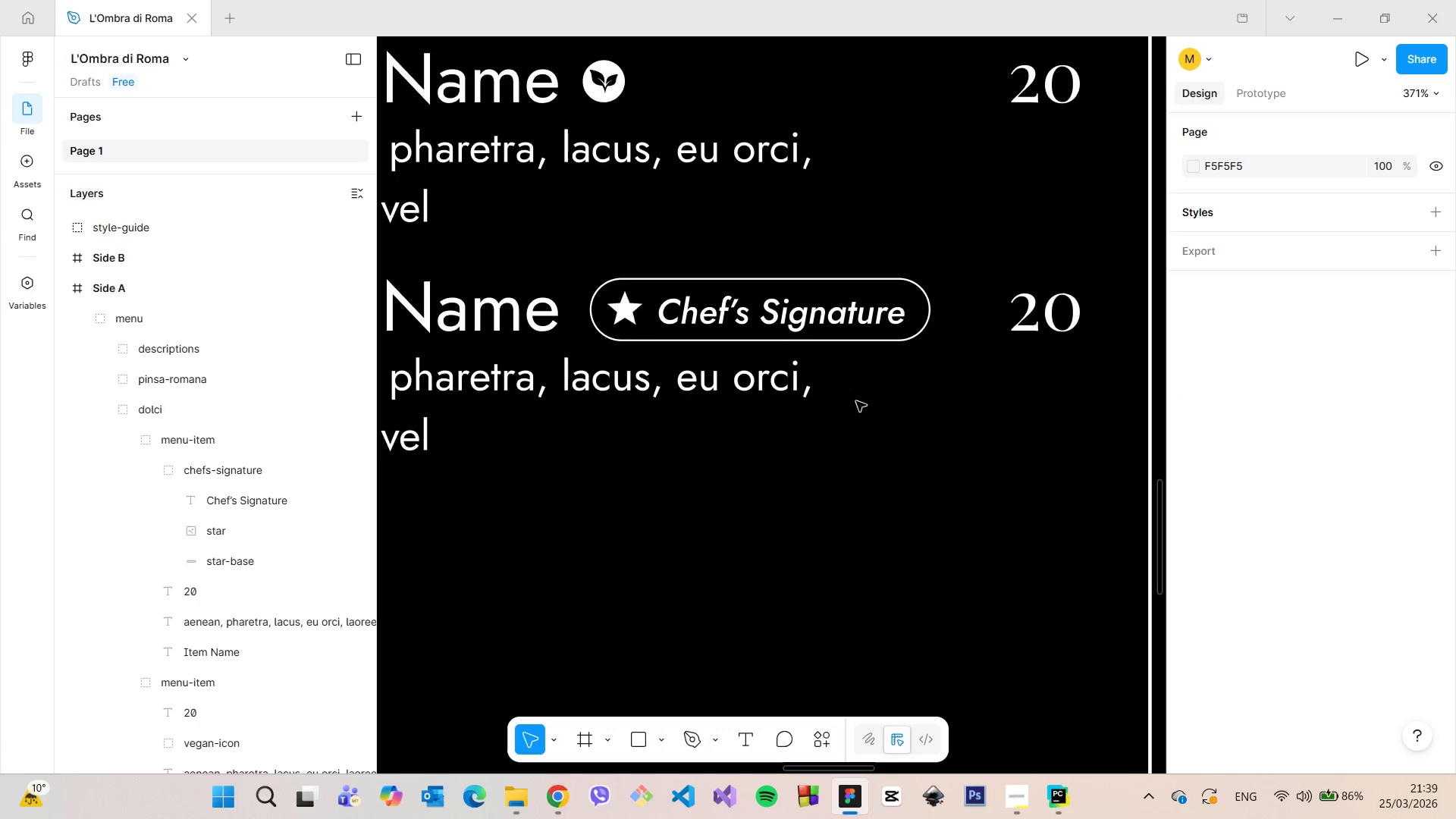 
scroll: coordinate [856, 401], scroll_direction: down, amount: 6.0
 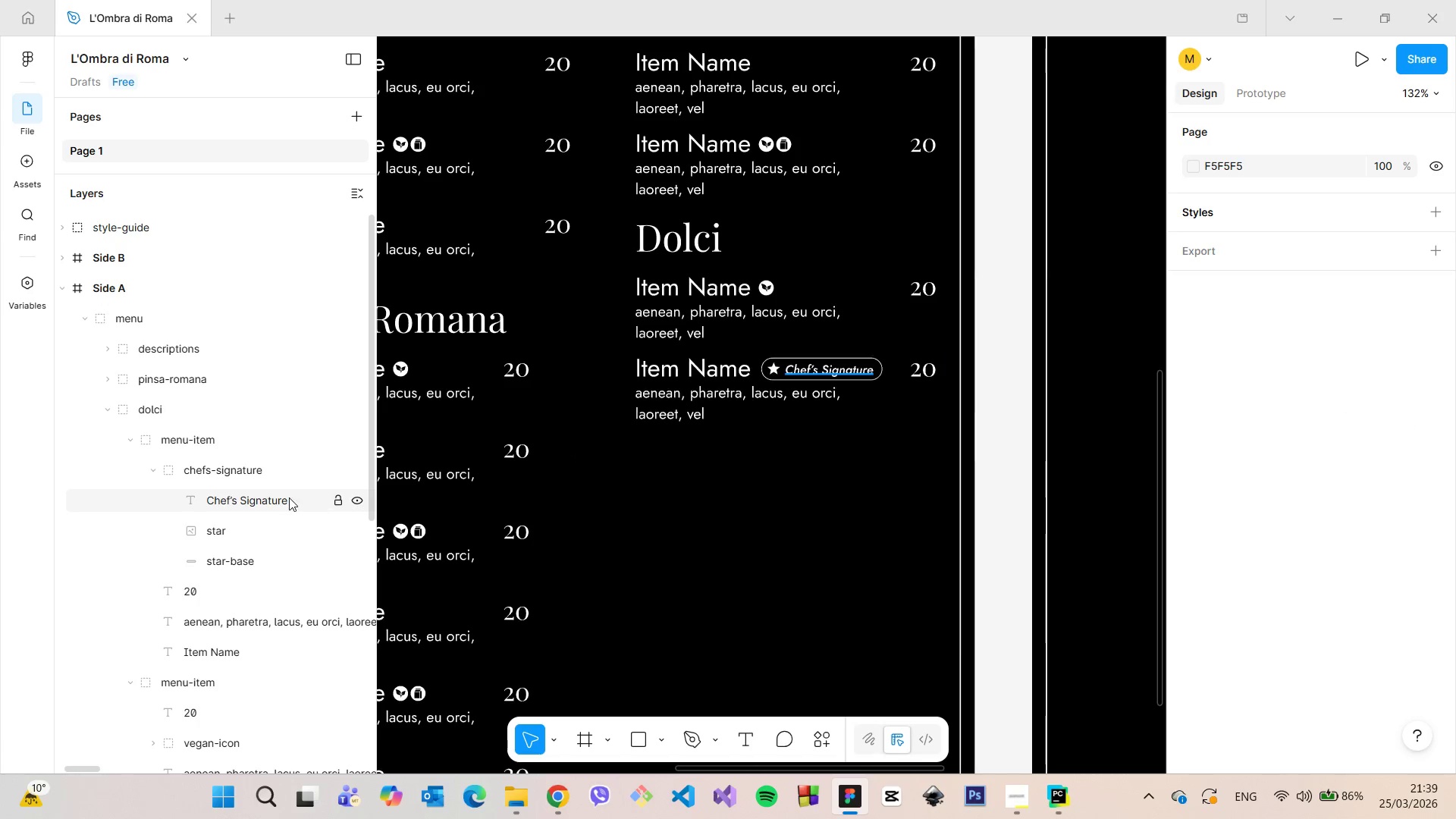 
left_click([285, 497])
 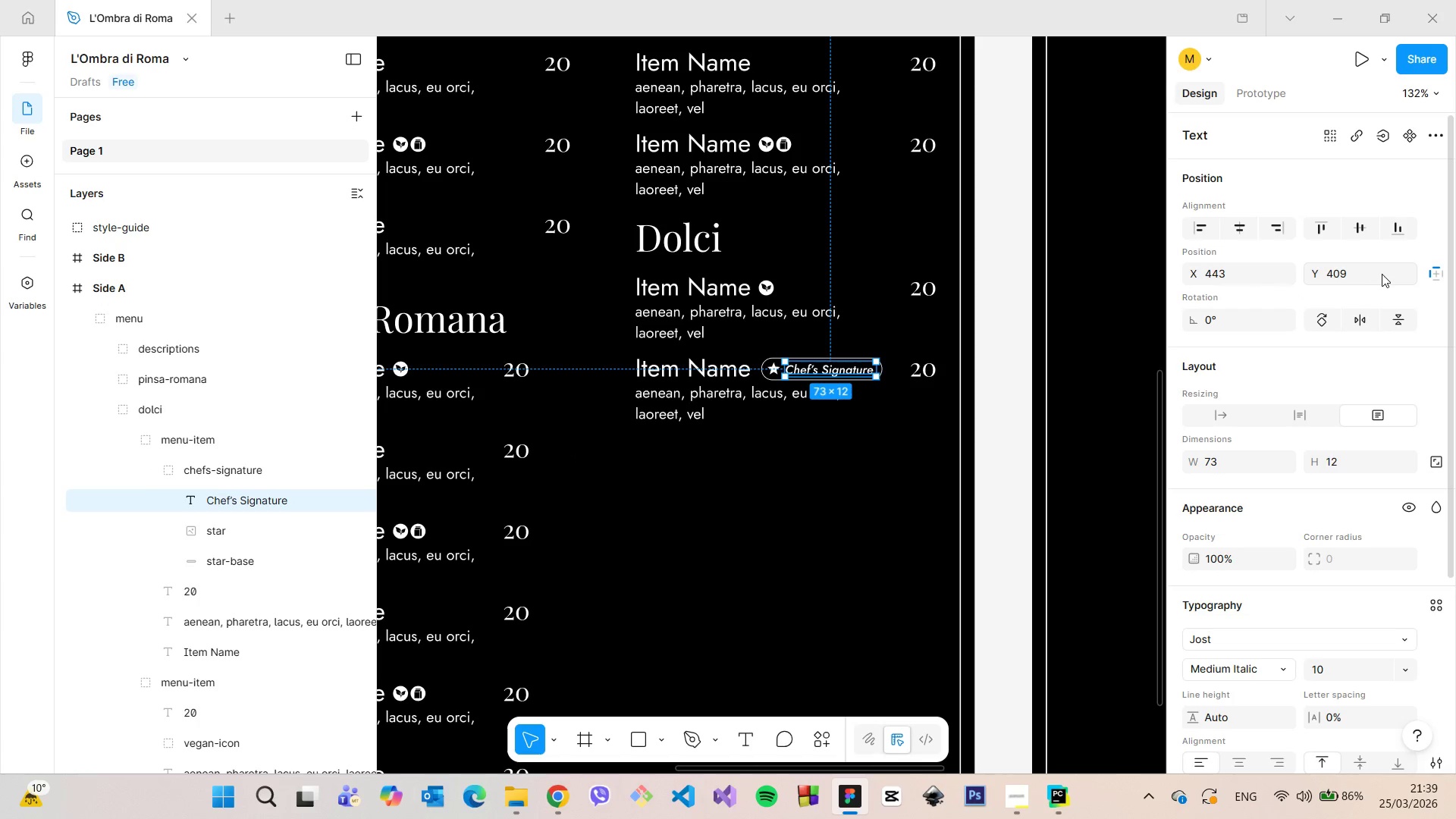 
left_click([1380, 274])
 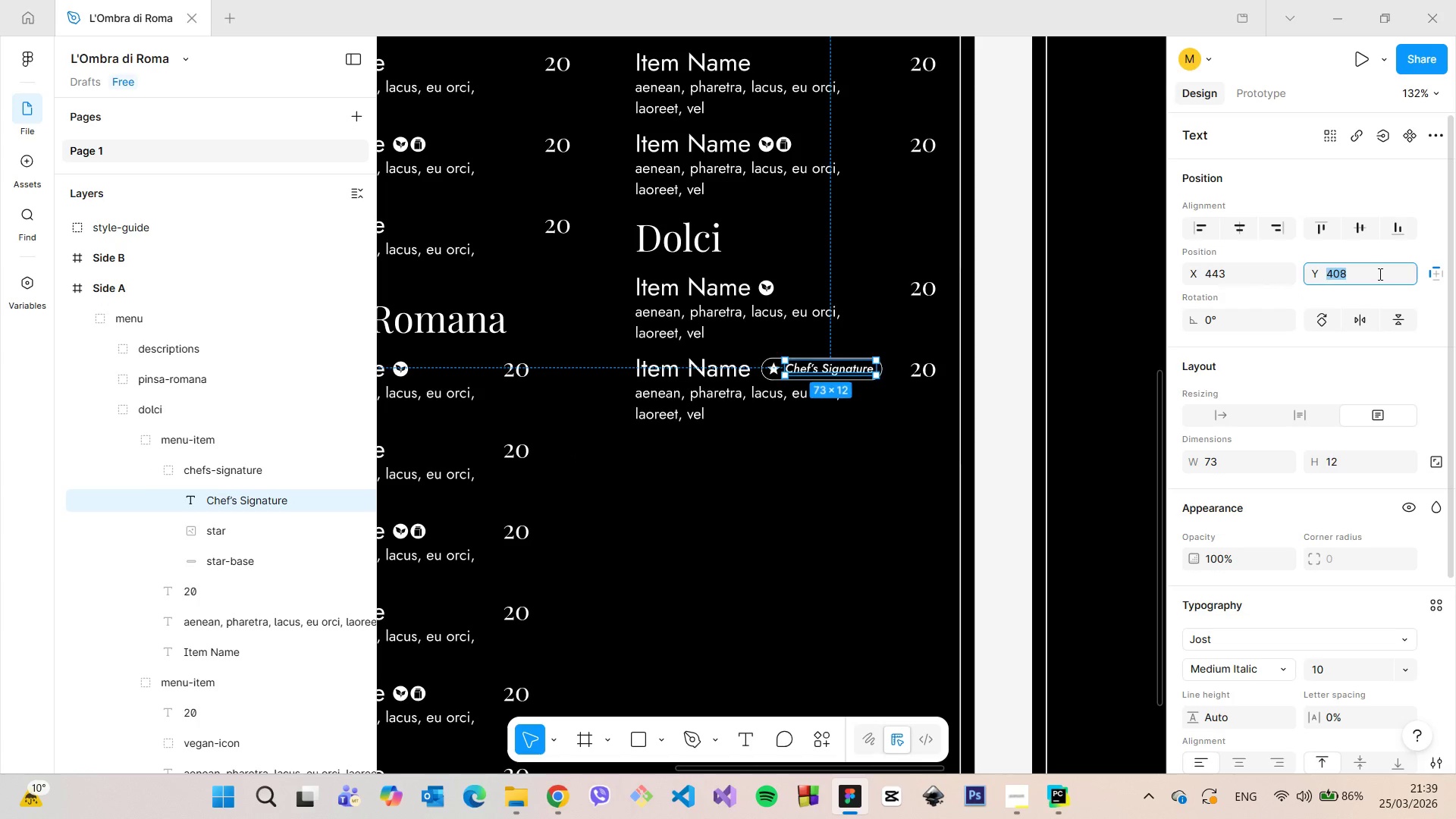 
key(ArrowDown)
 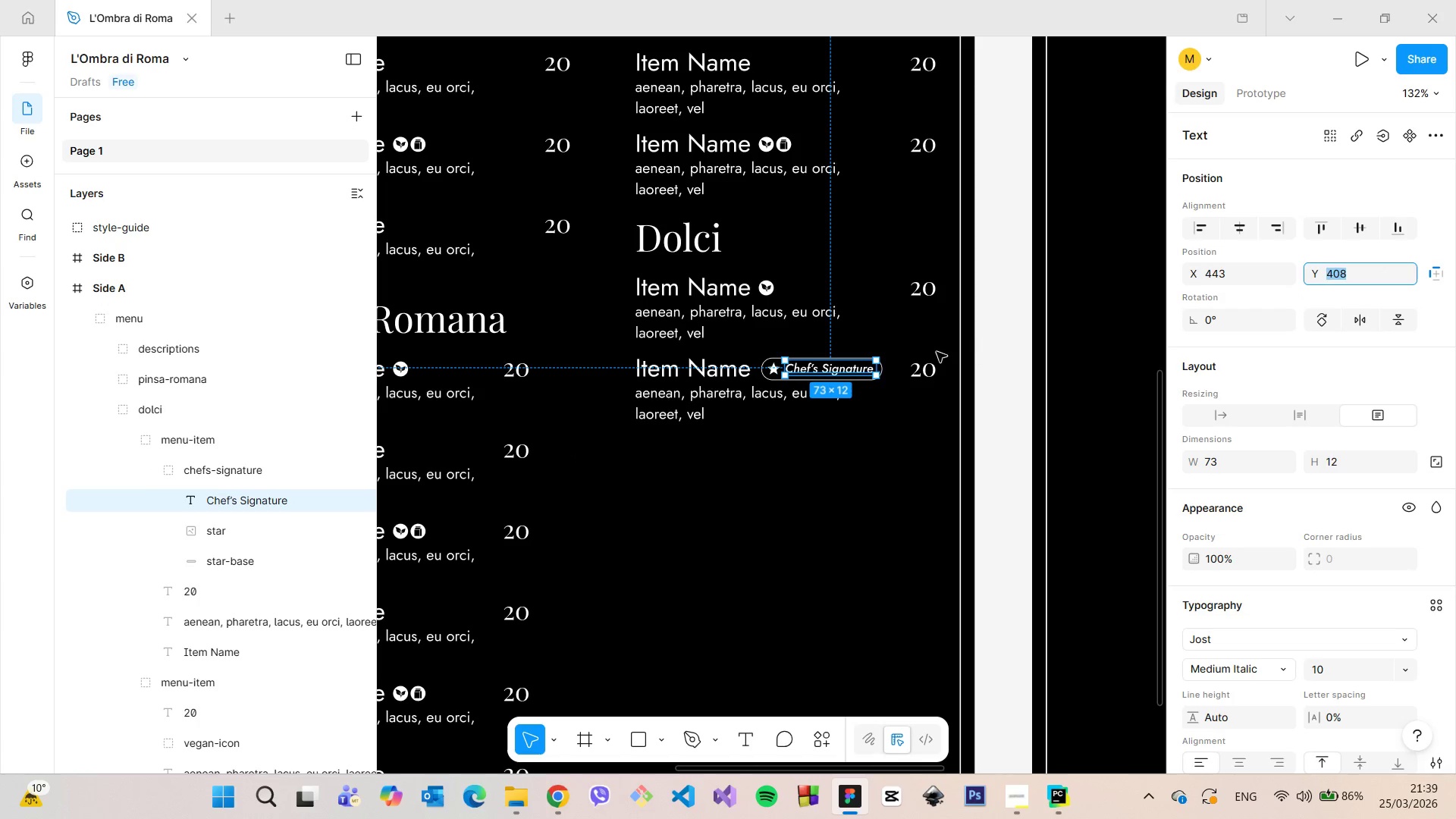 
left_click([877, 519])
 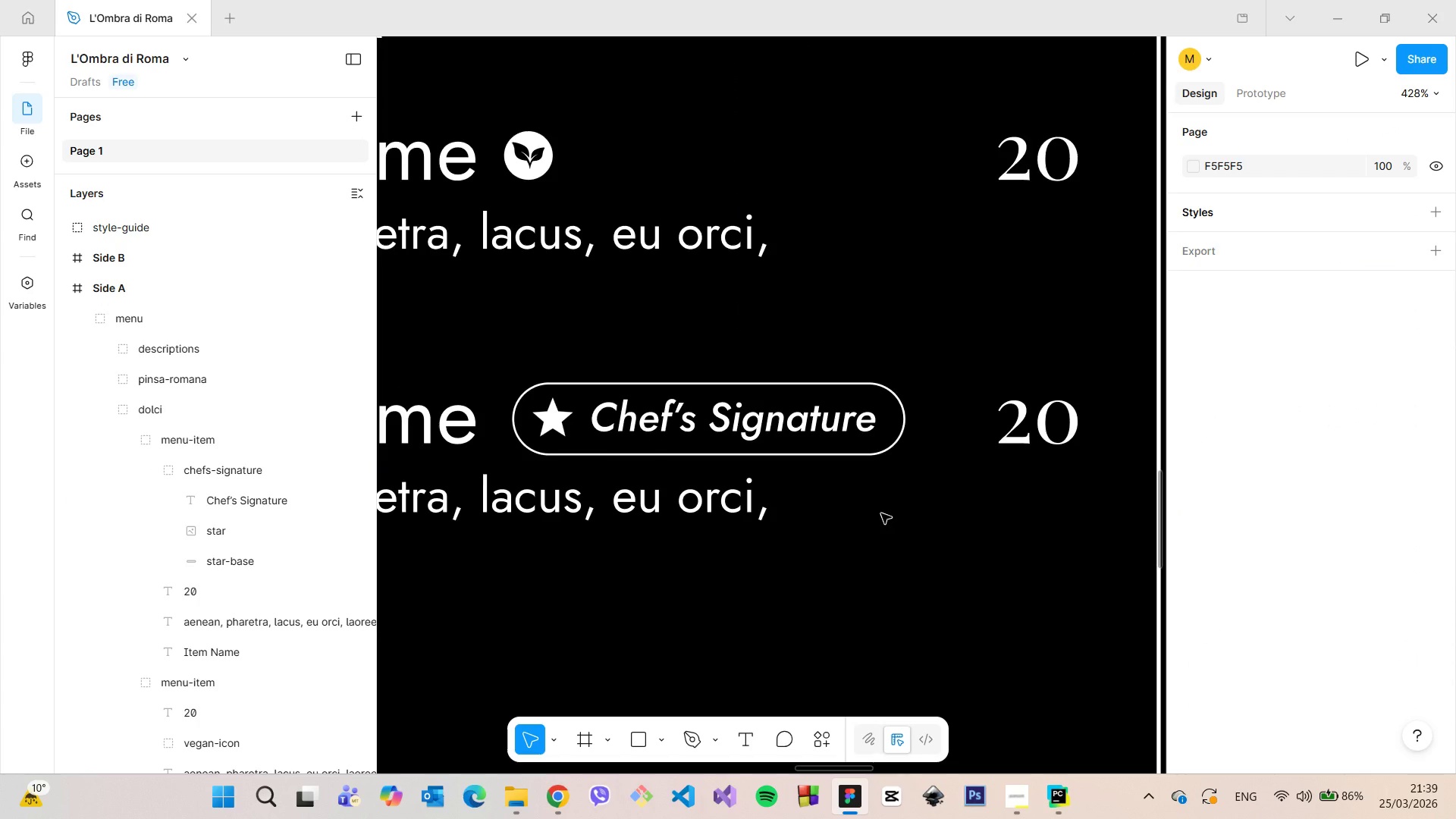 
scroll: coordinate [873, 347], scroll_direction: up, amount: 14.0
 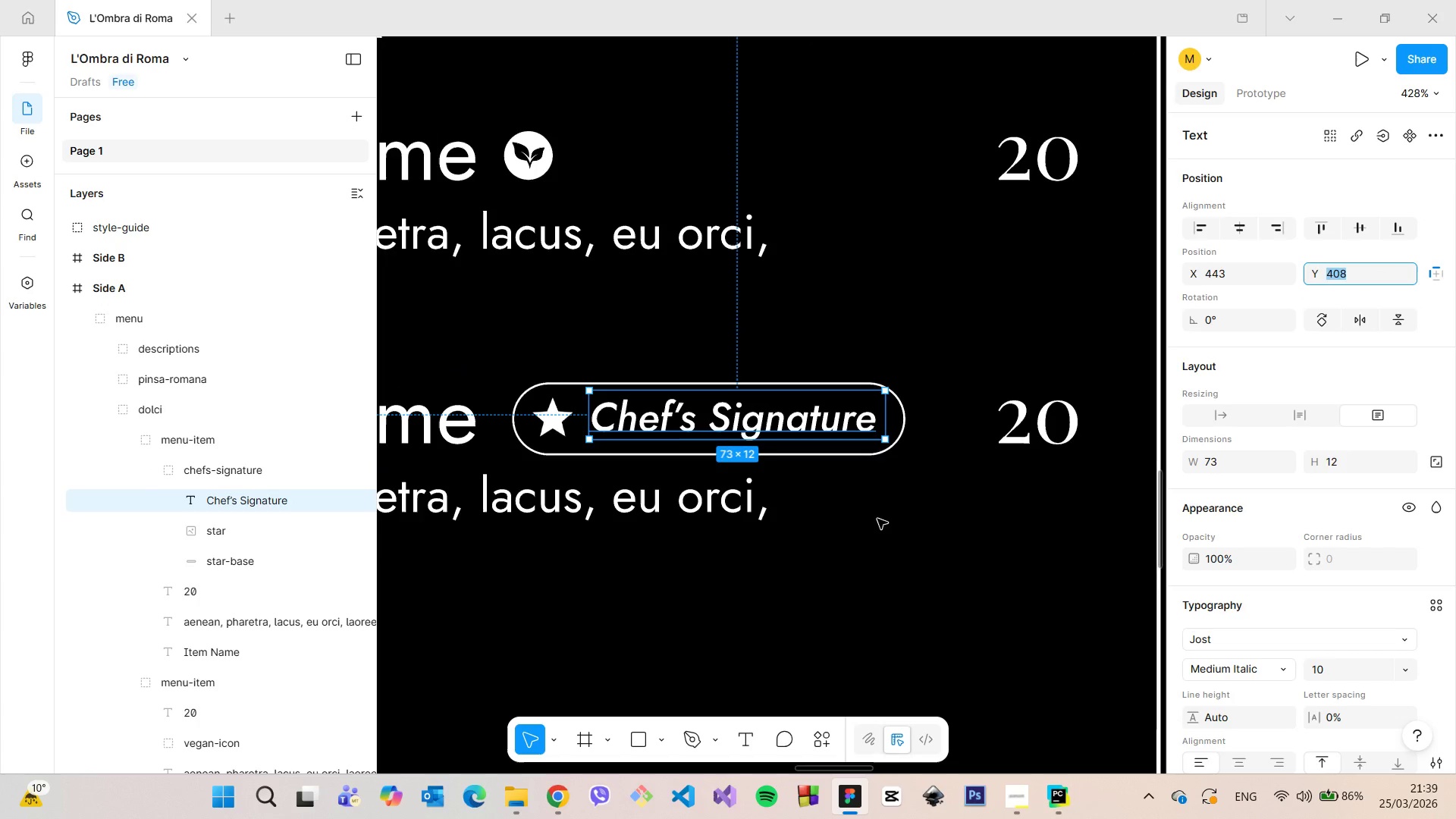 
scroll: coordinate [880, 510], scroll_direction: down, amount: 11.0
 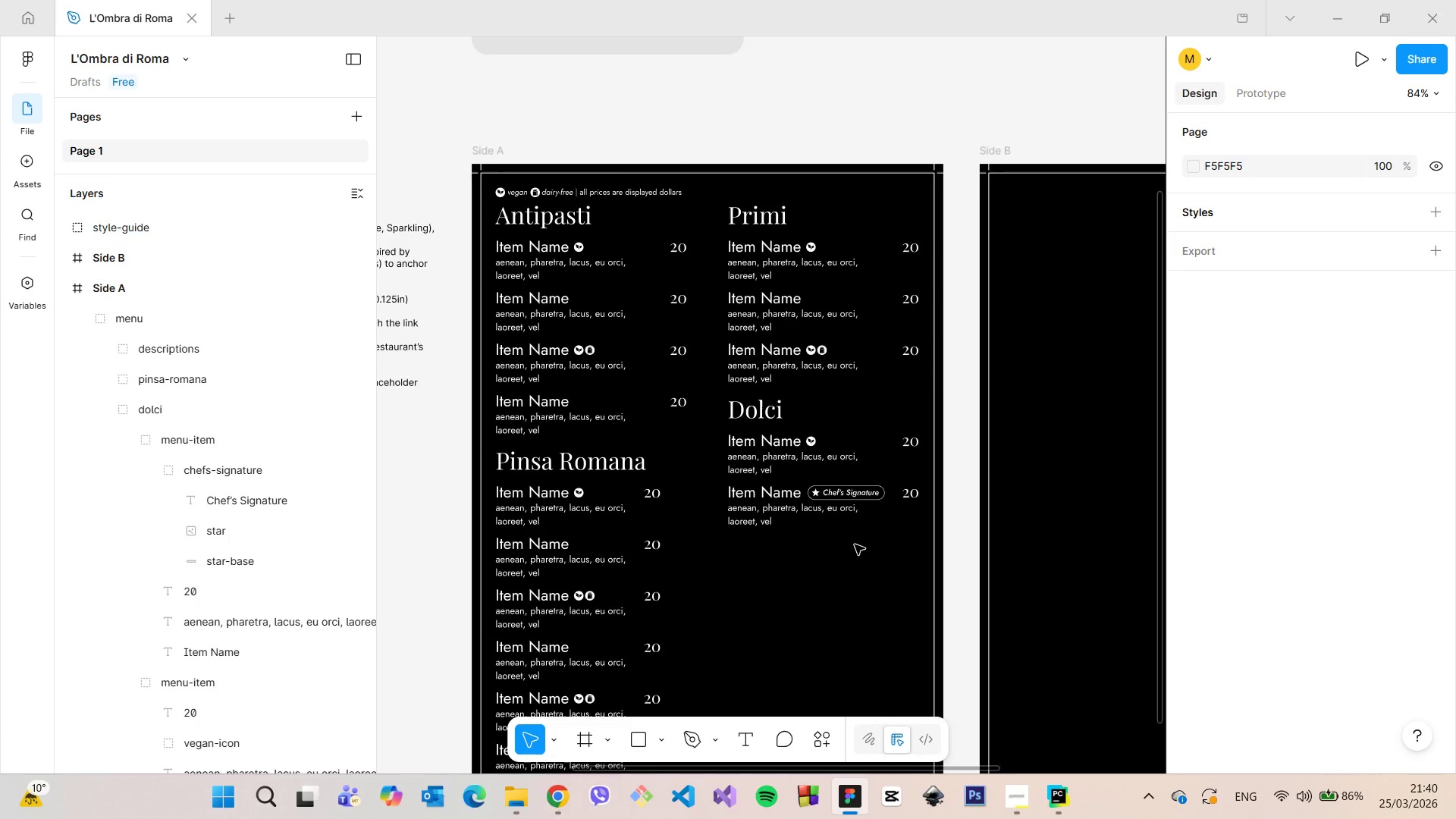 
scroll: coordinate [830, 535], scroll_direction: up, amount: 13.0
 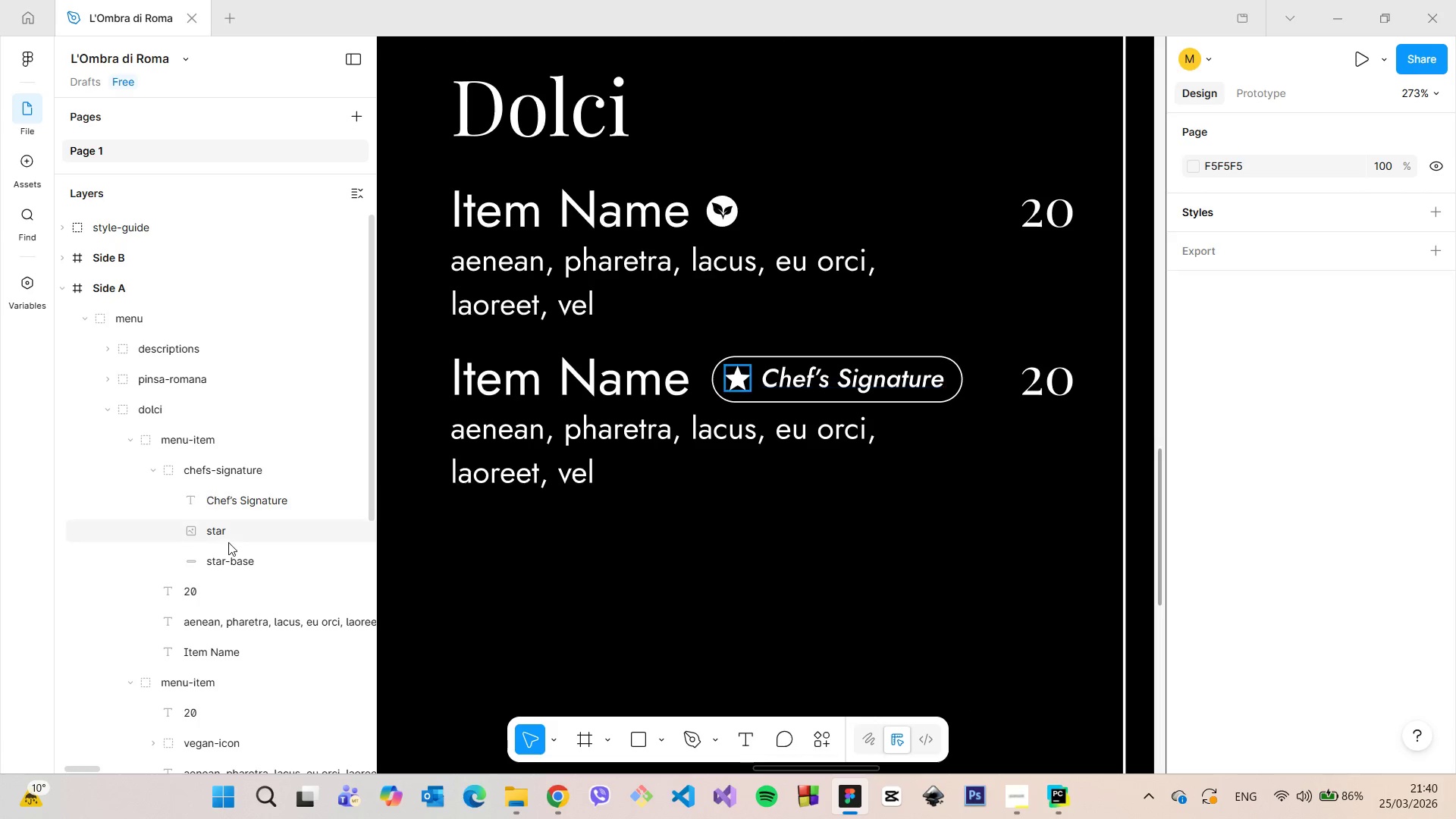 
left_click([228, 541])
 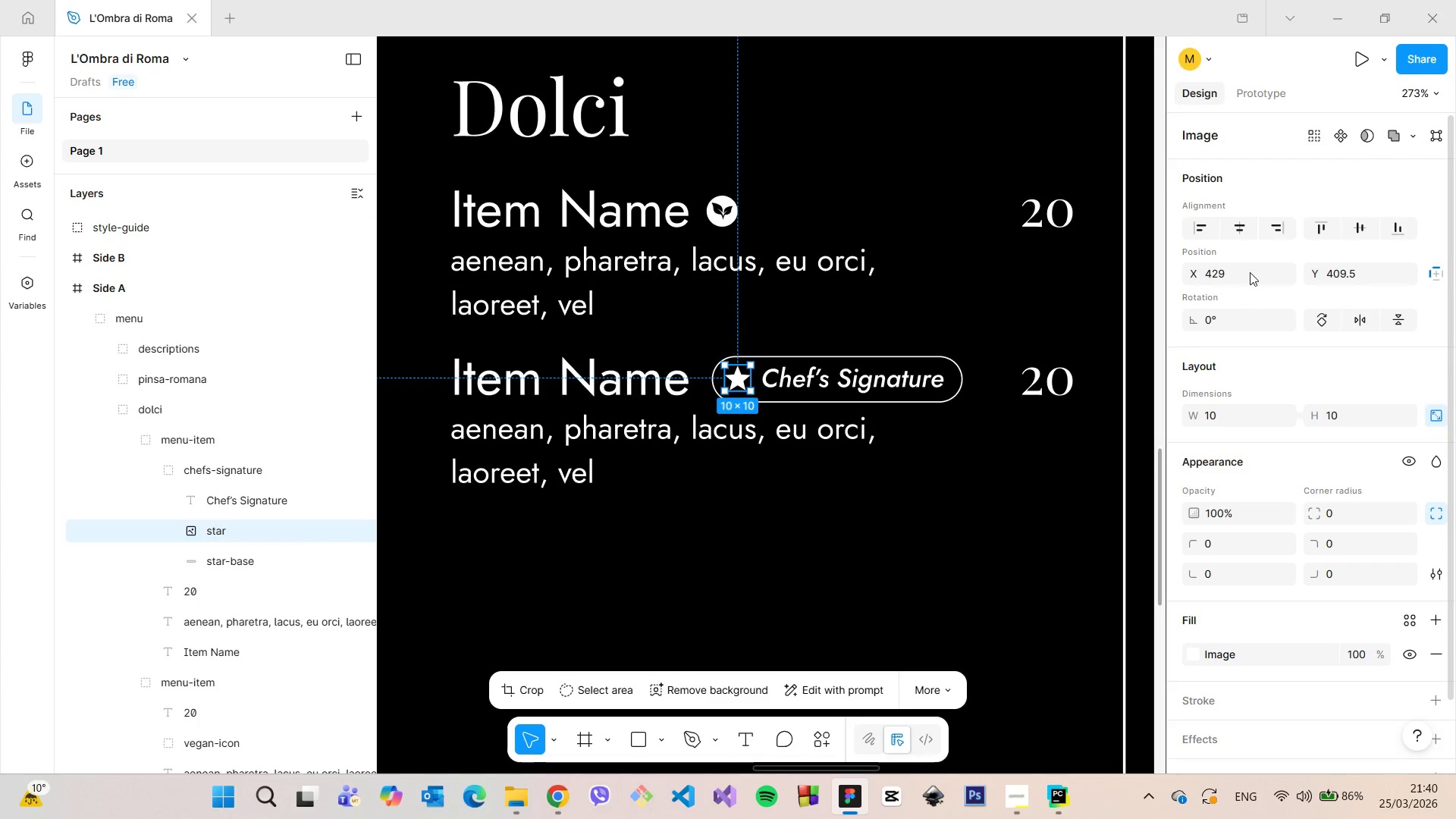 
left_click([1250, 271])
 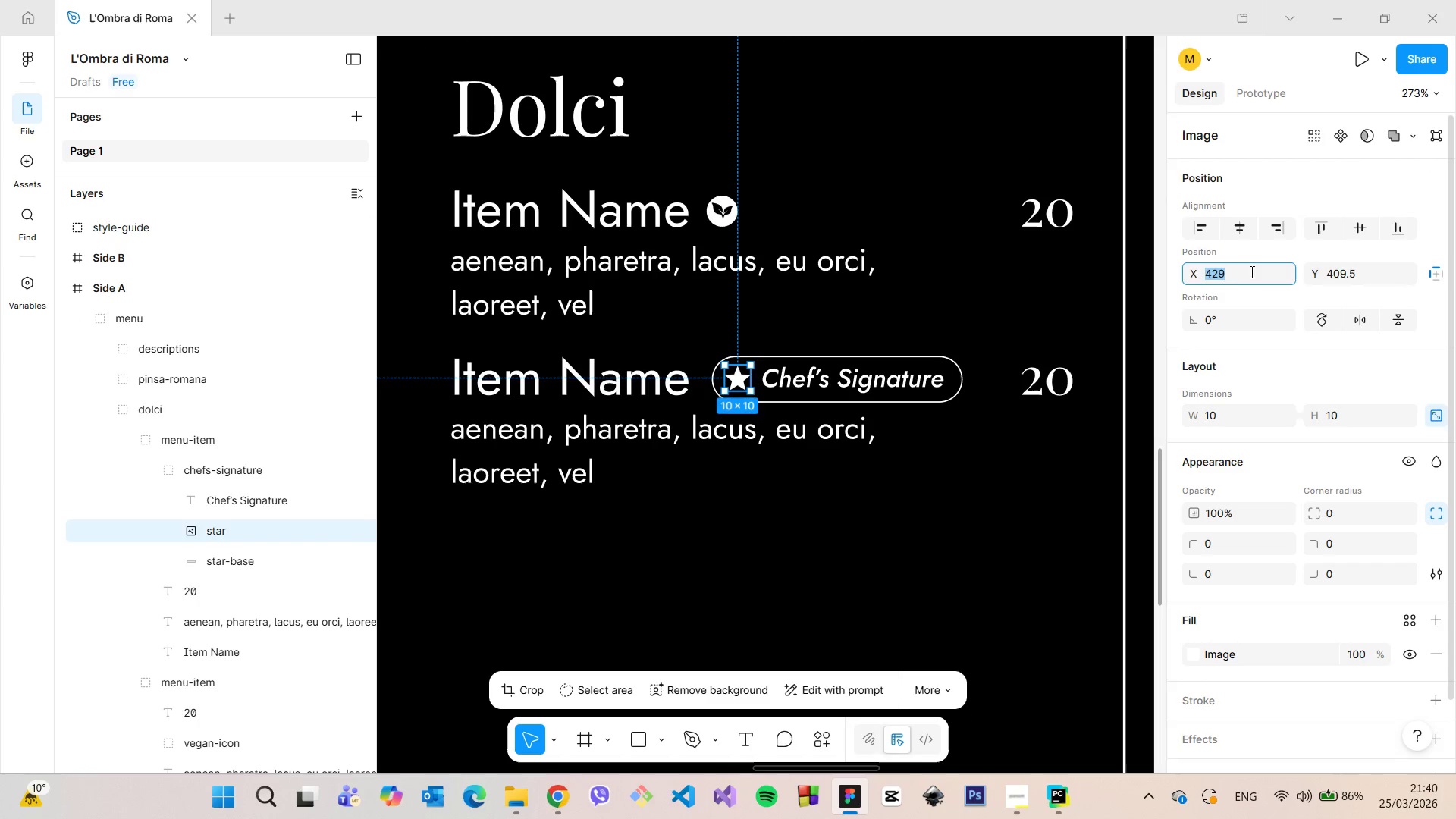 
key(ArrowDown)
 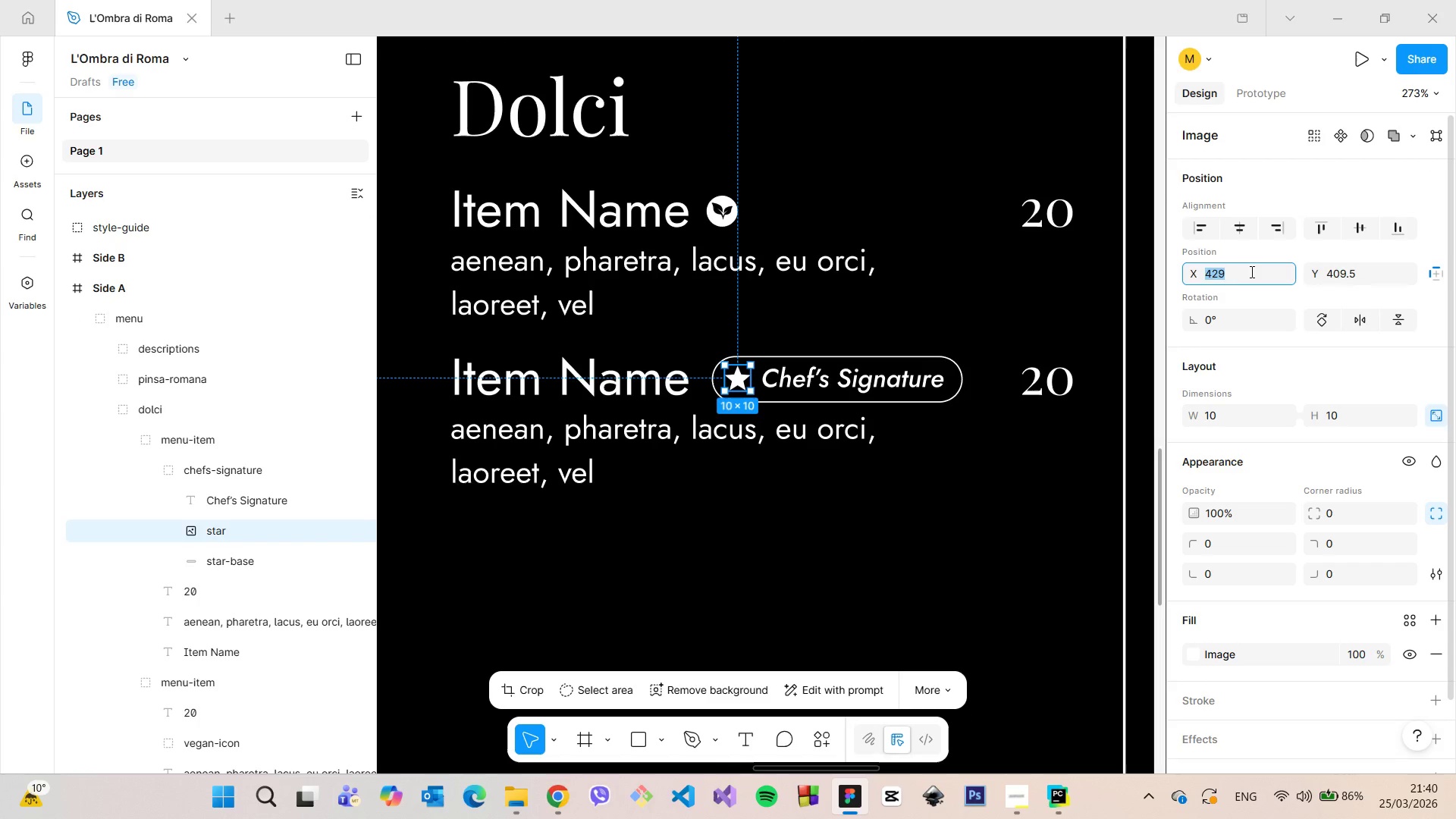 
key(ArrowUp)
 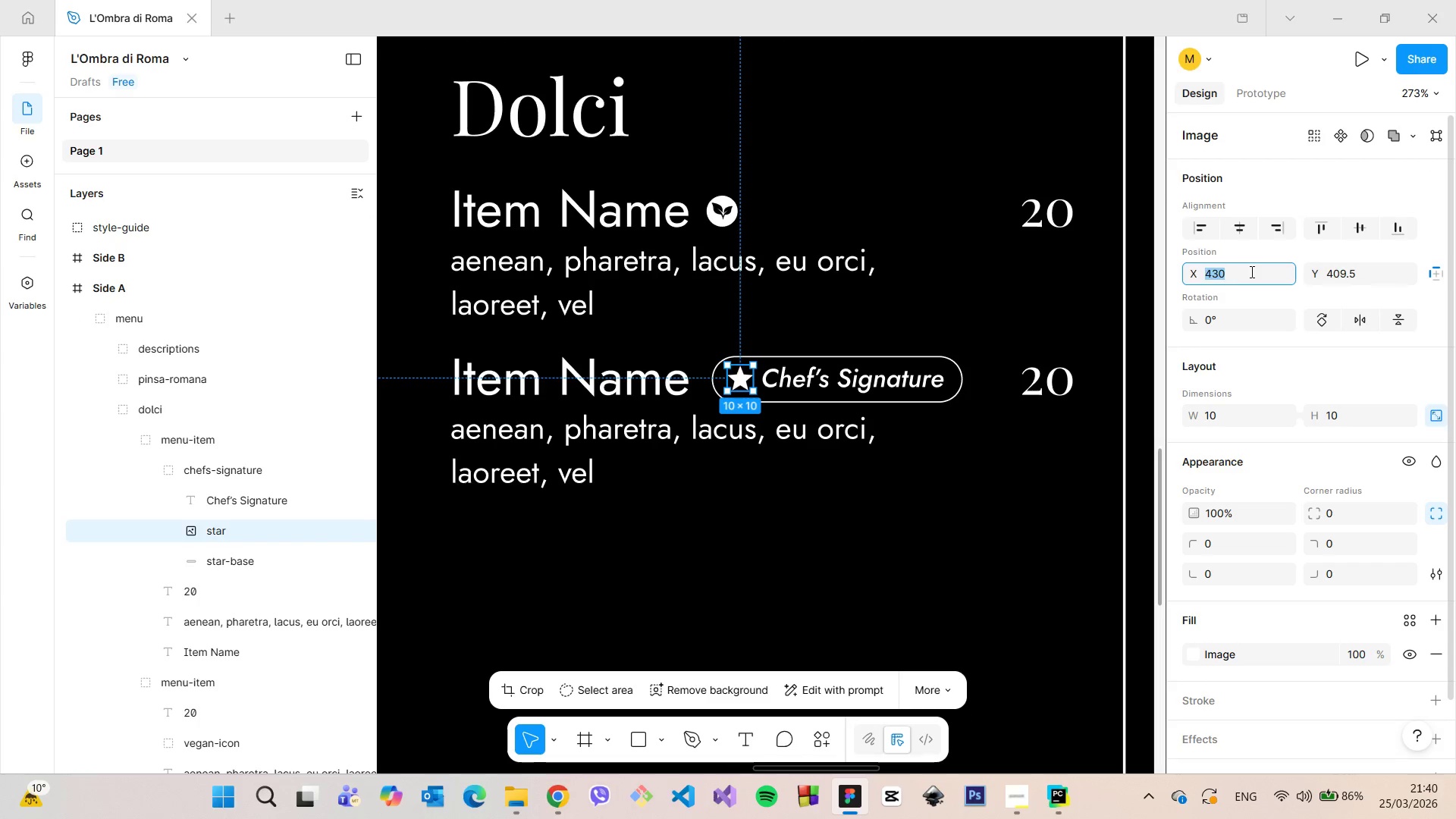 
key(ArrowUp)
 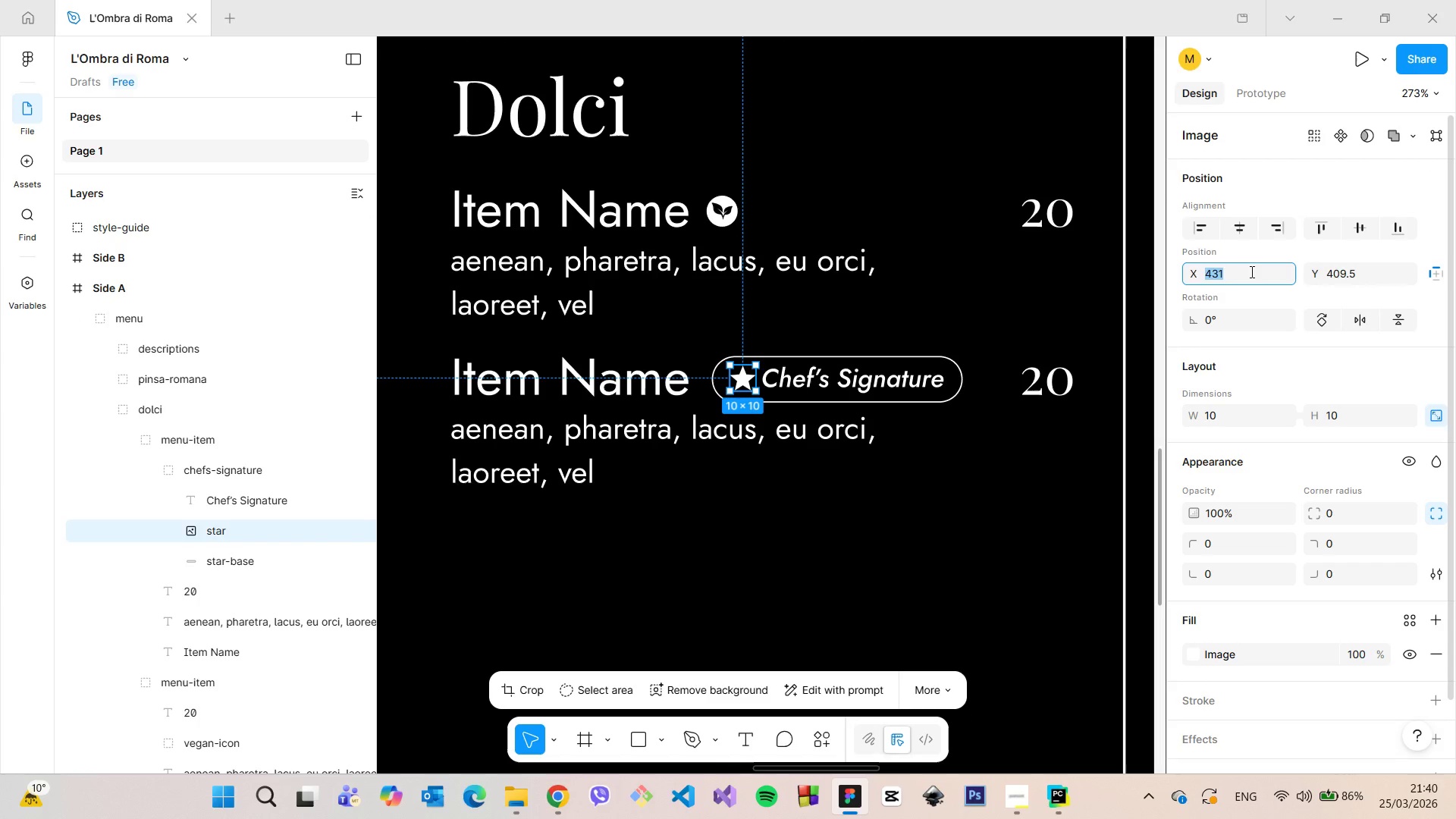 
key(ArrowUp)
 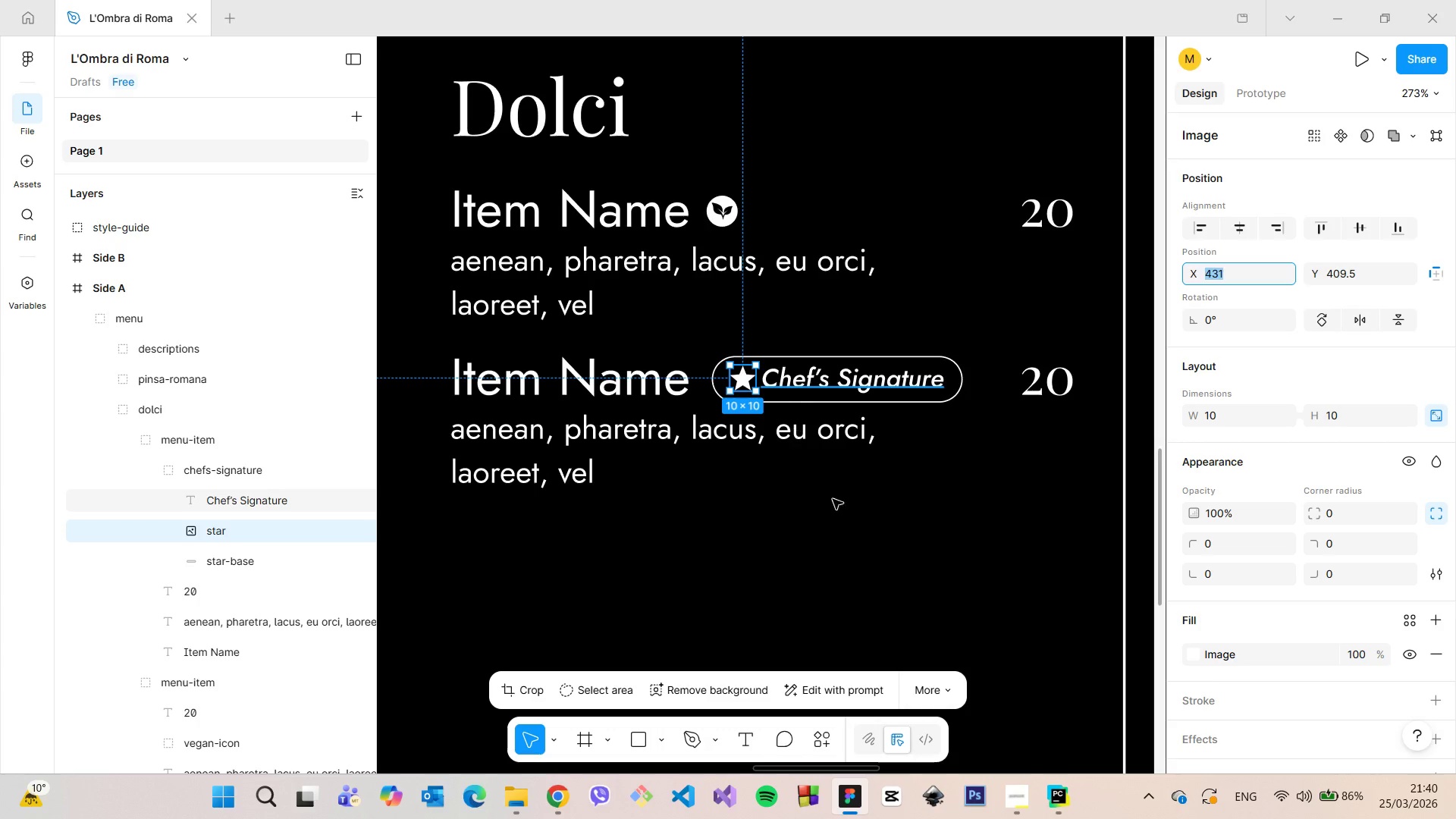 
left_click([857, 507])
 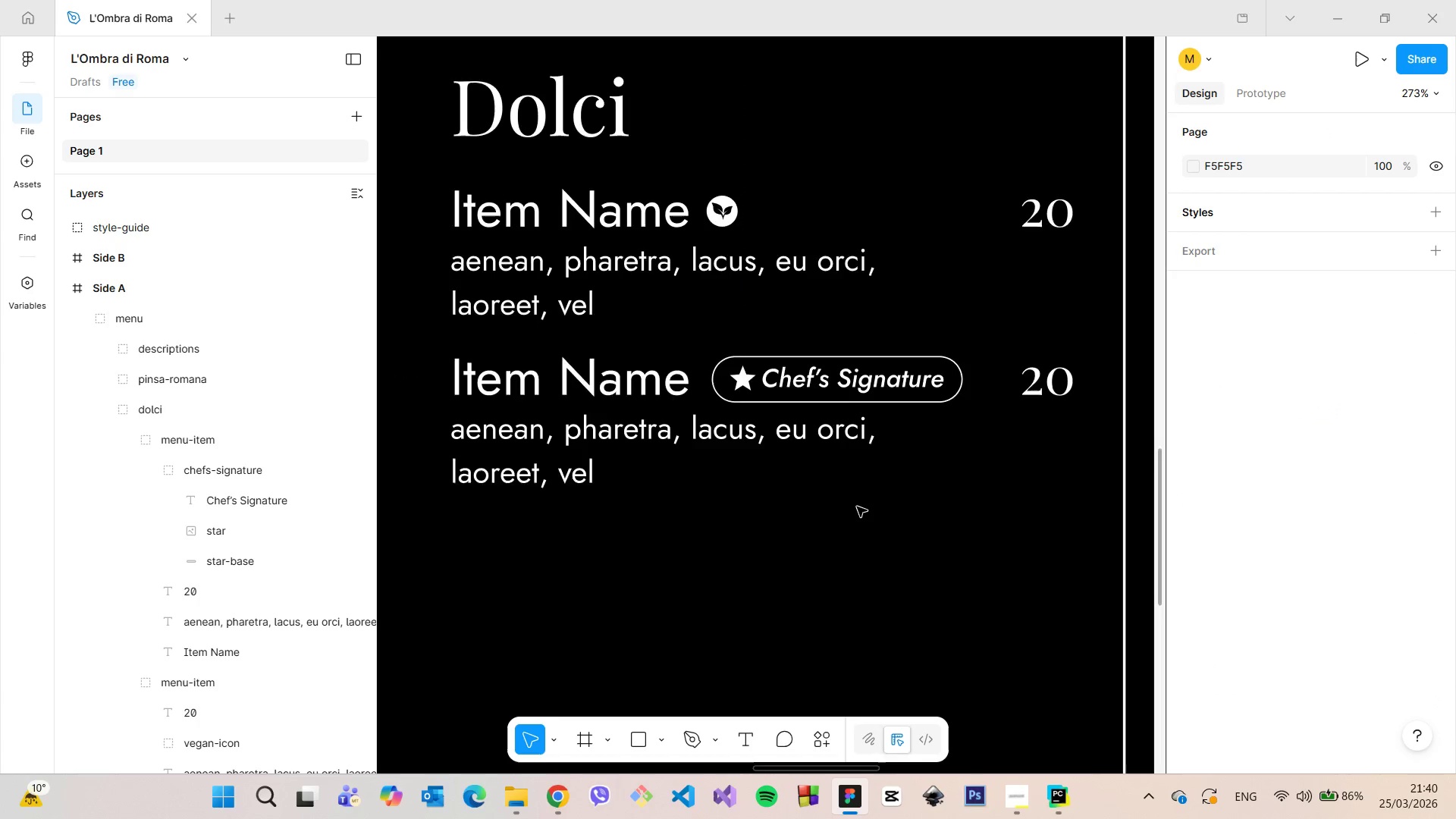 
scroll: coordinate [857, 507], scroll_direction: down, amount: 3.0
 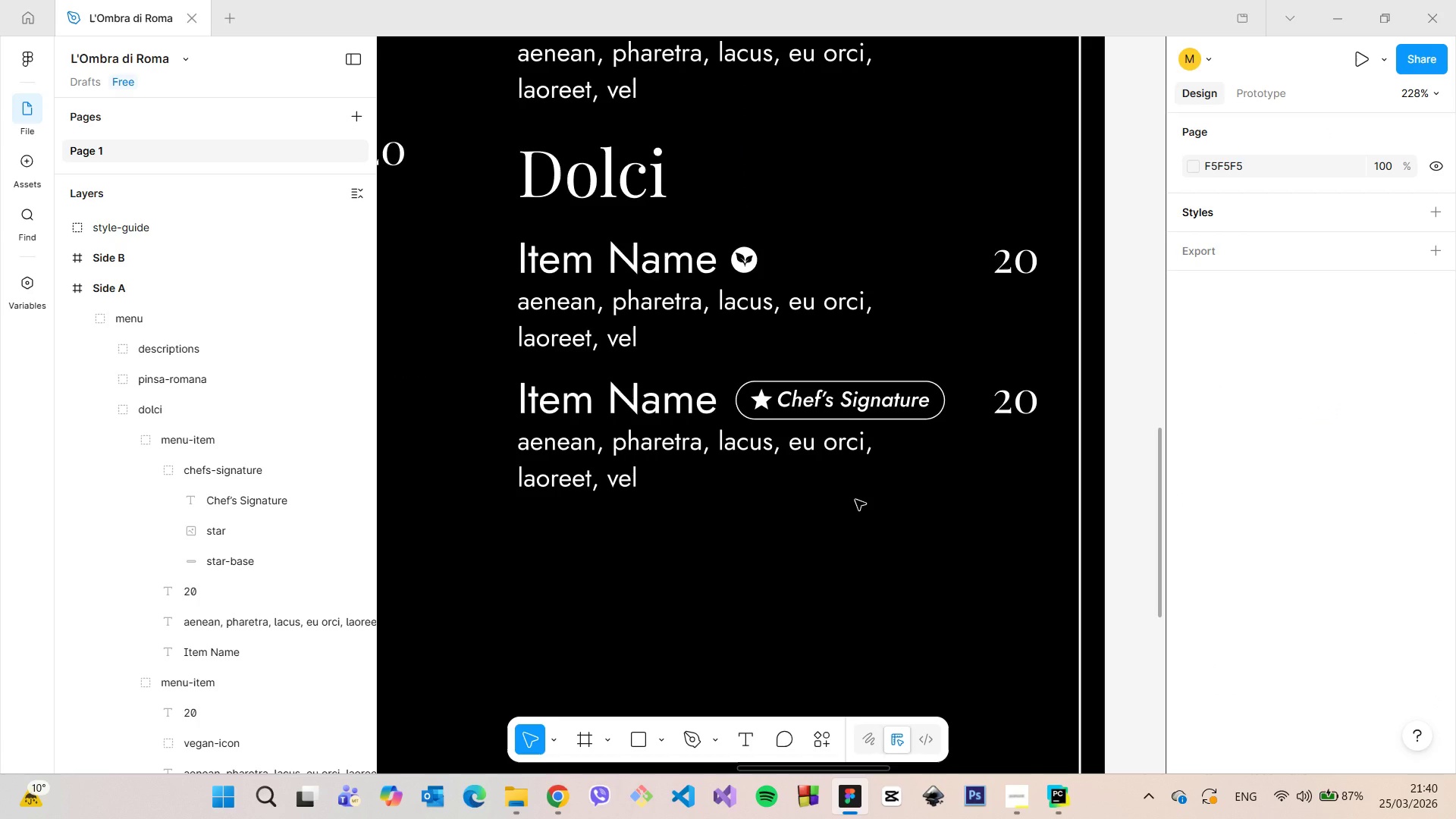 
scroll: coordinate [897, 448], scroll_direction: up, amount: 6.0
 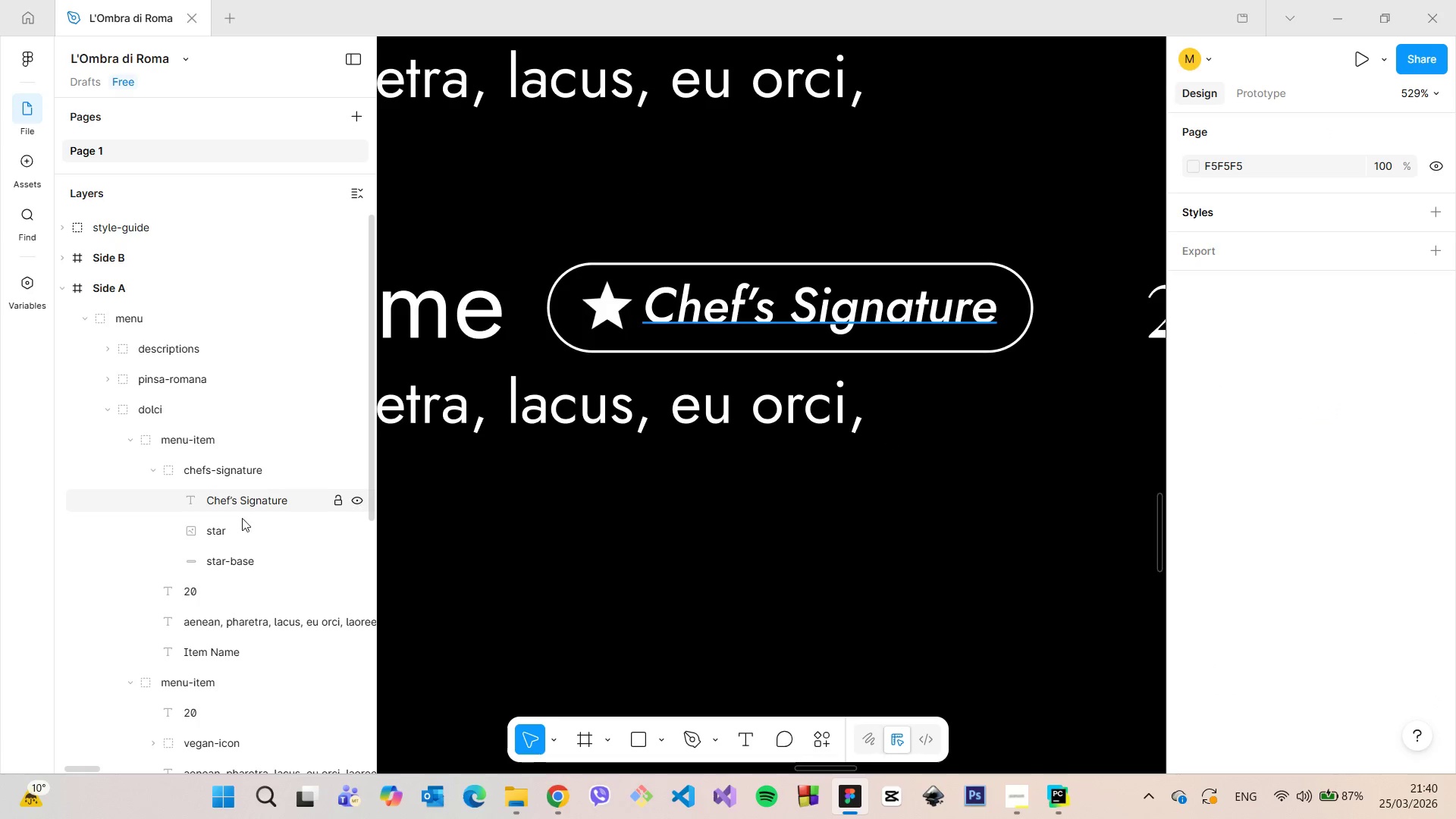 
left_click([237, 522])
 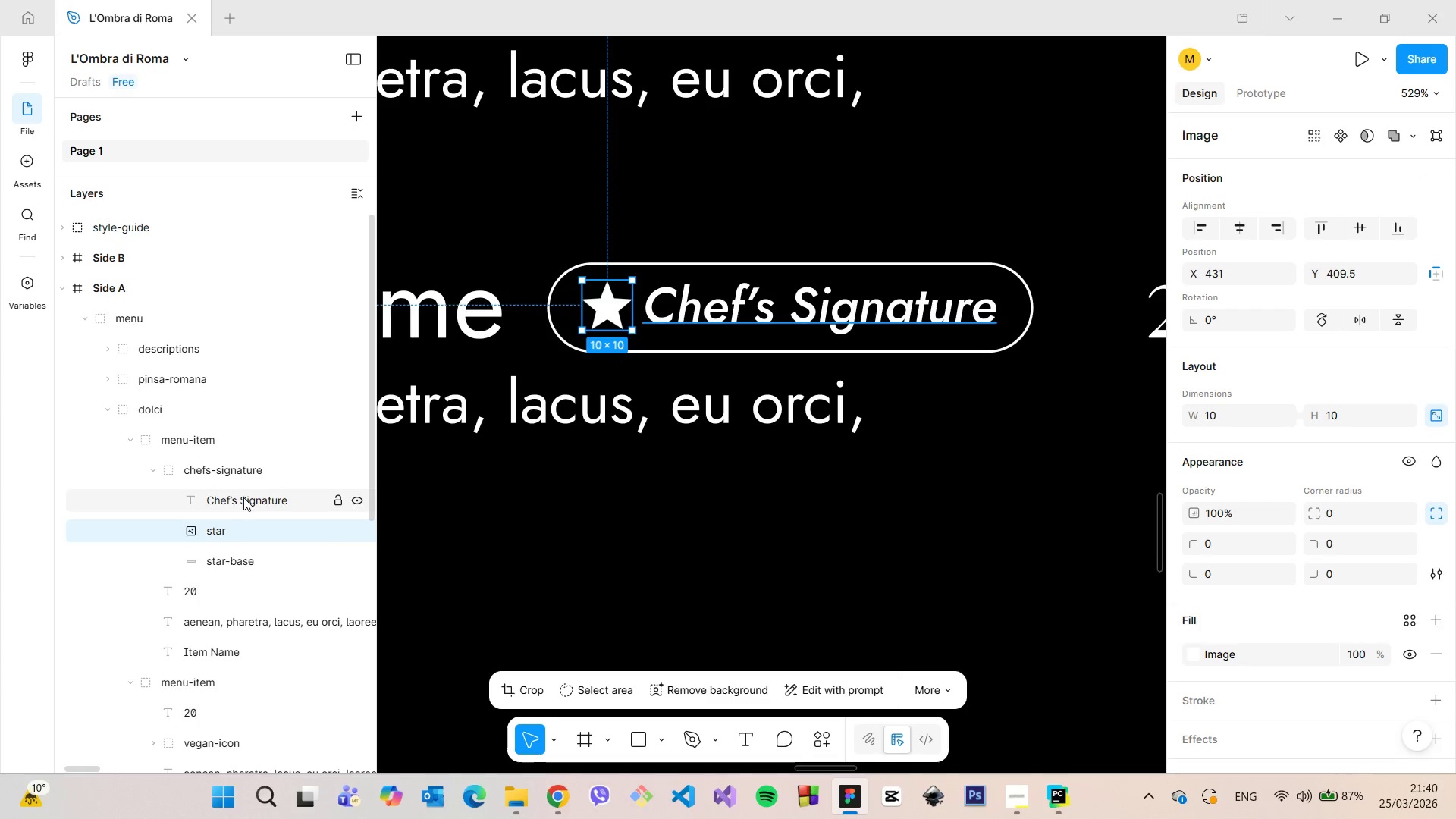 
hold_key(key=ShiftLeft, duration=0.98)
left_click([243, 497])
 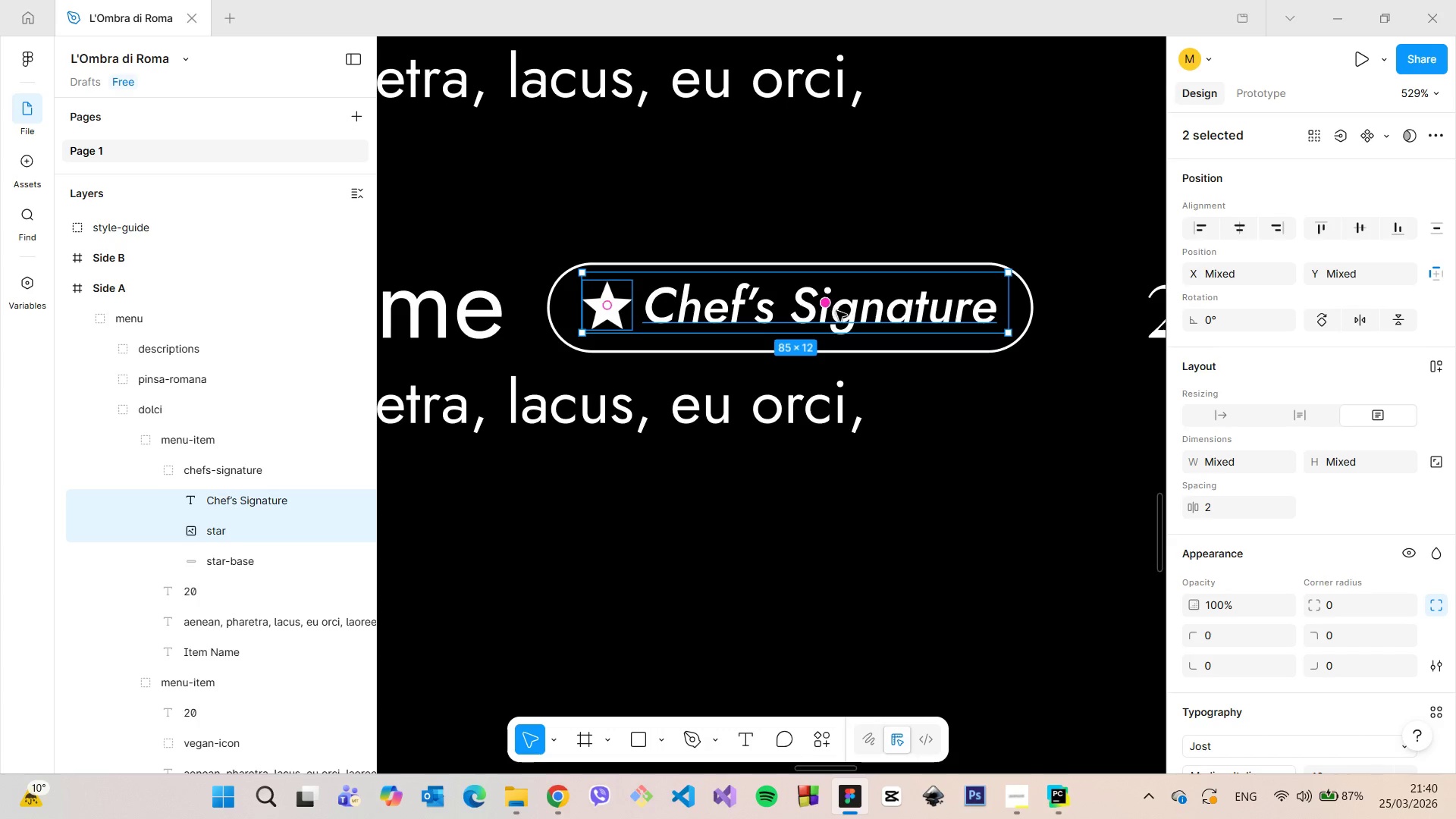 
left_click_drag(start_coordinate=[843, 311], to_coordinate=[838, 312])
 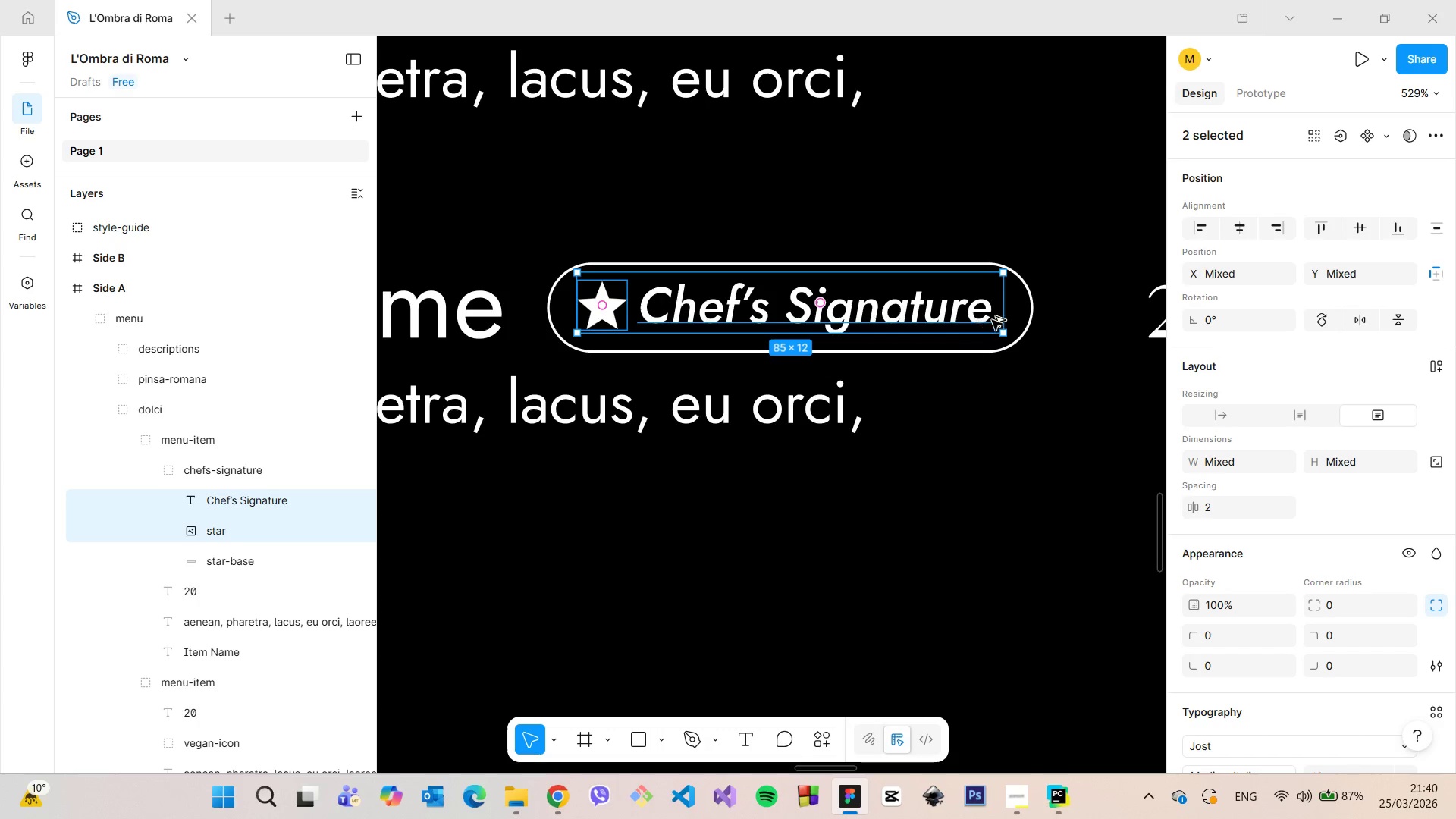 
hold_key(key=AltLeft, duration=1.31)
 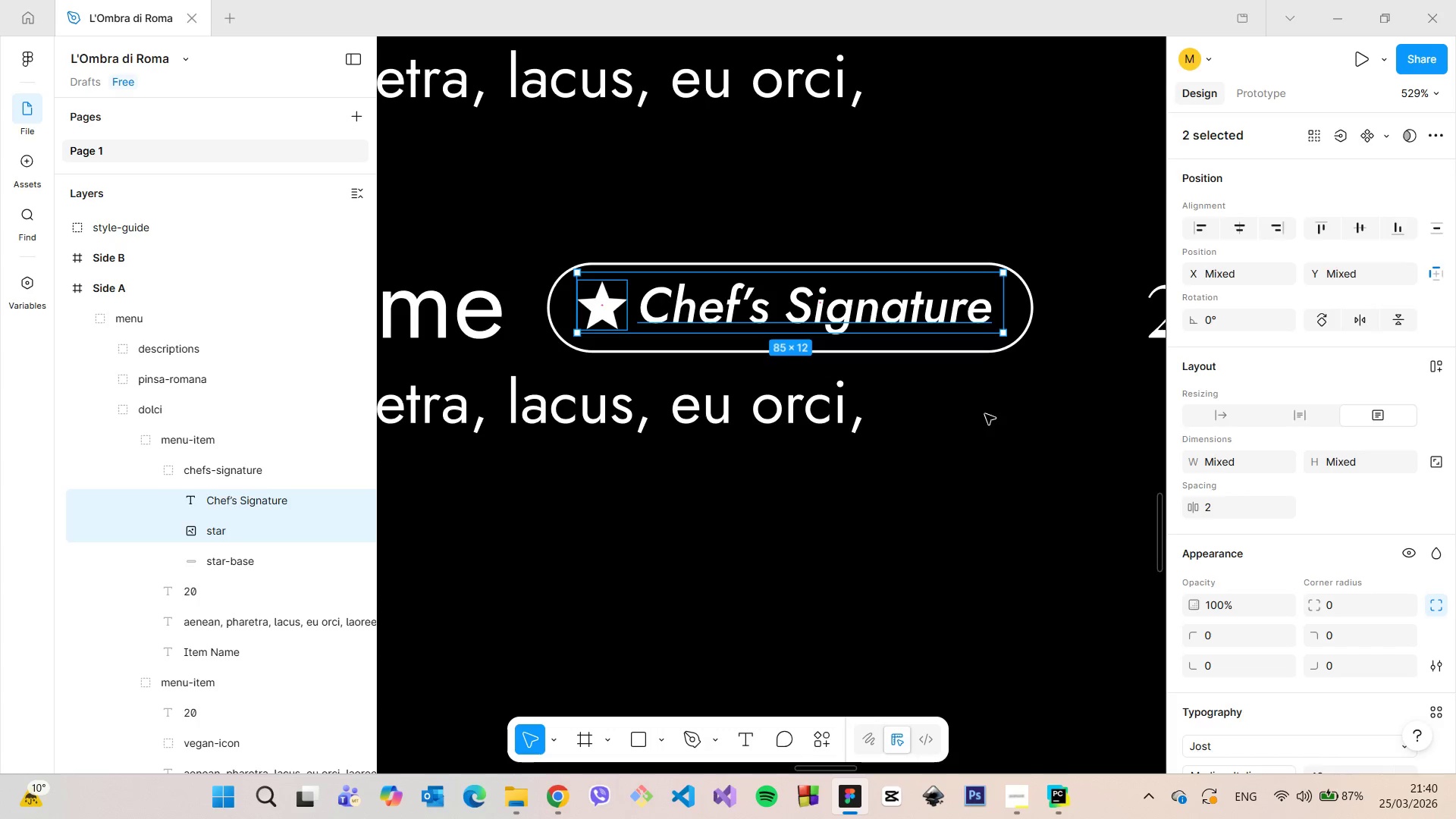 
left_click([985, 414])
 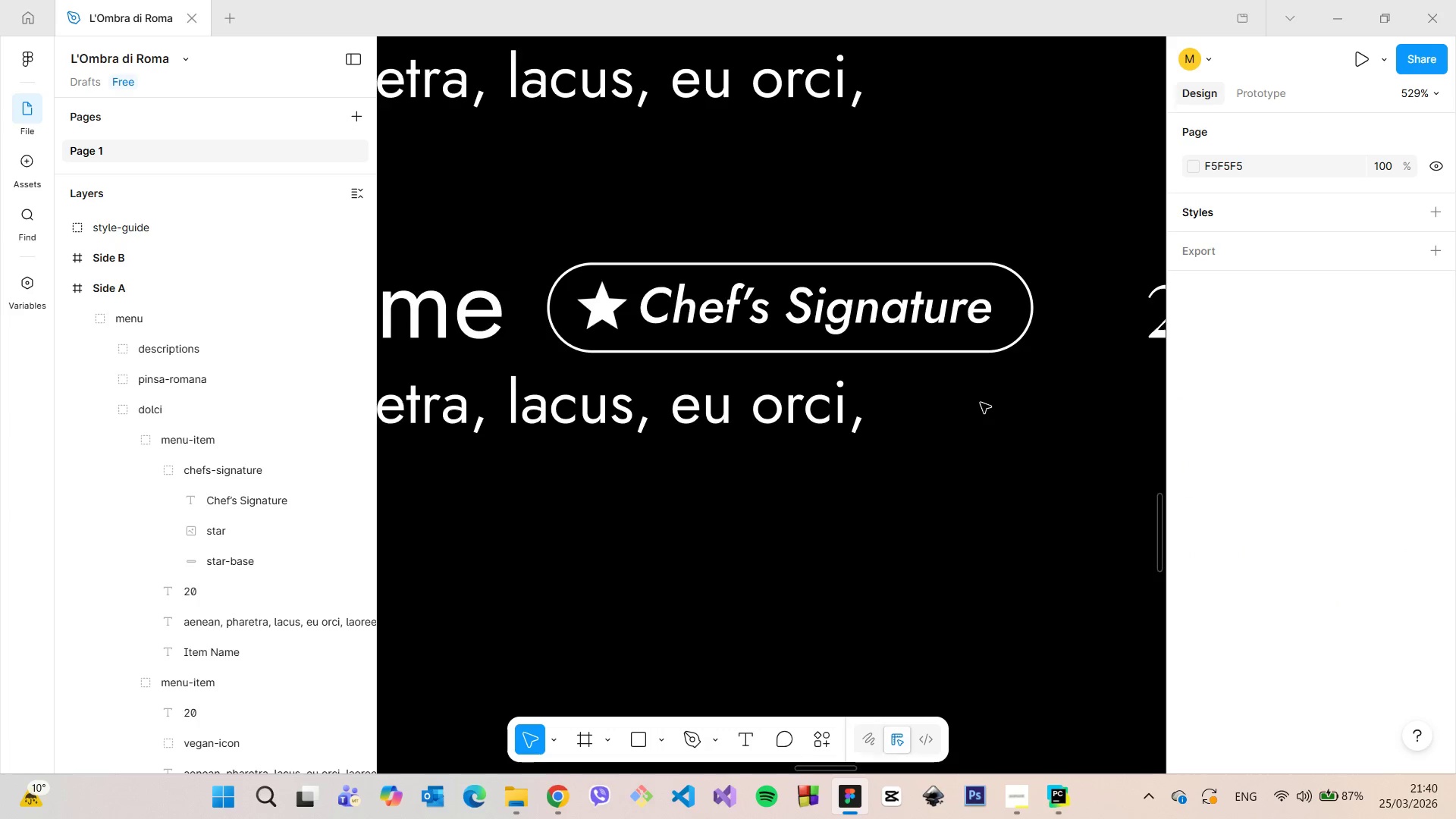 
scroll: coordinate [981, 403], scroll_direction: down, amount: 6.0
 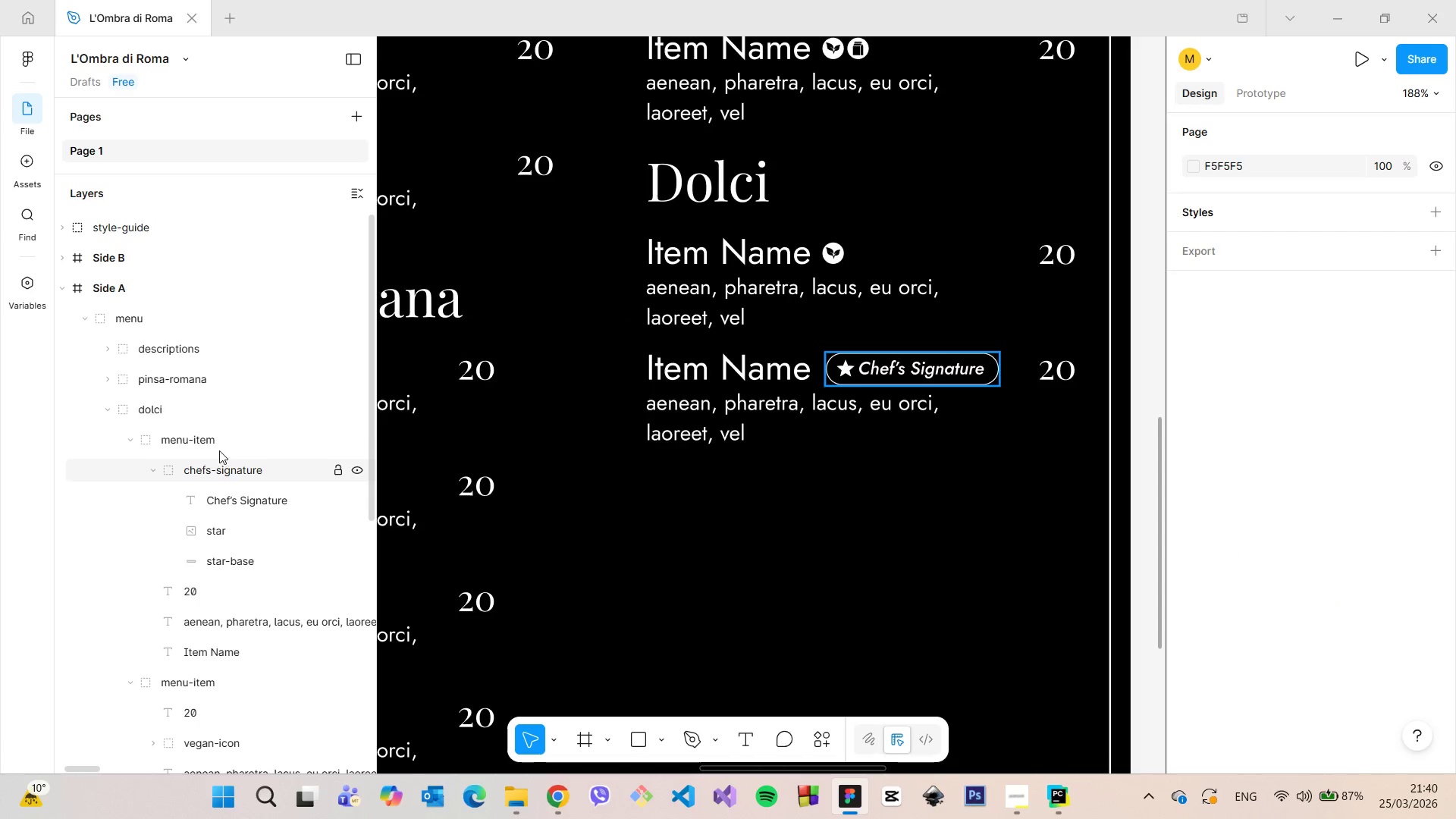 
left_click([221, 466])
 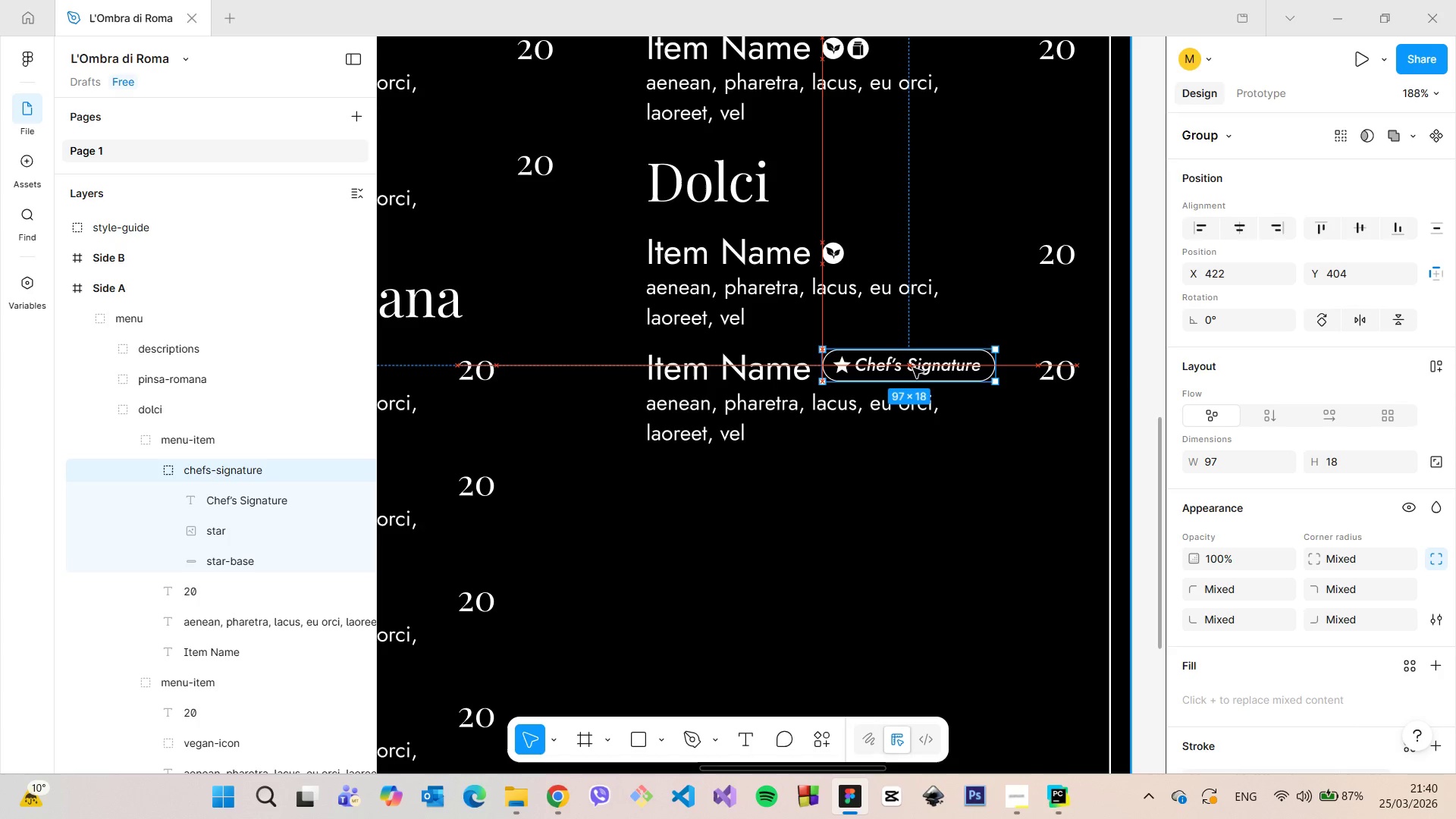 
wait(9.27)
 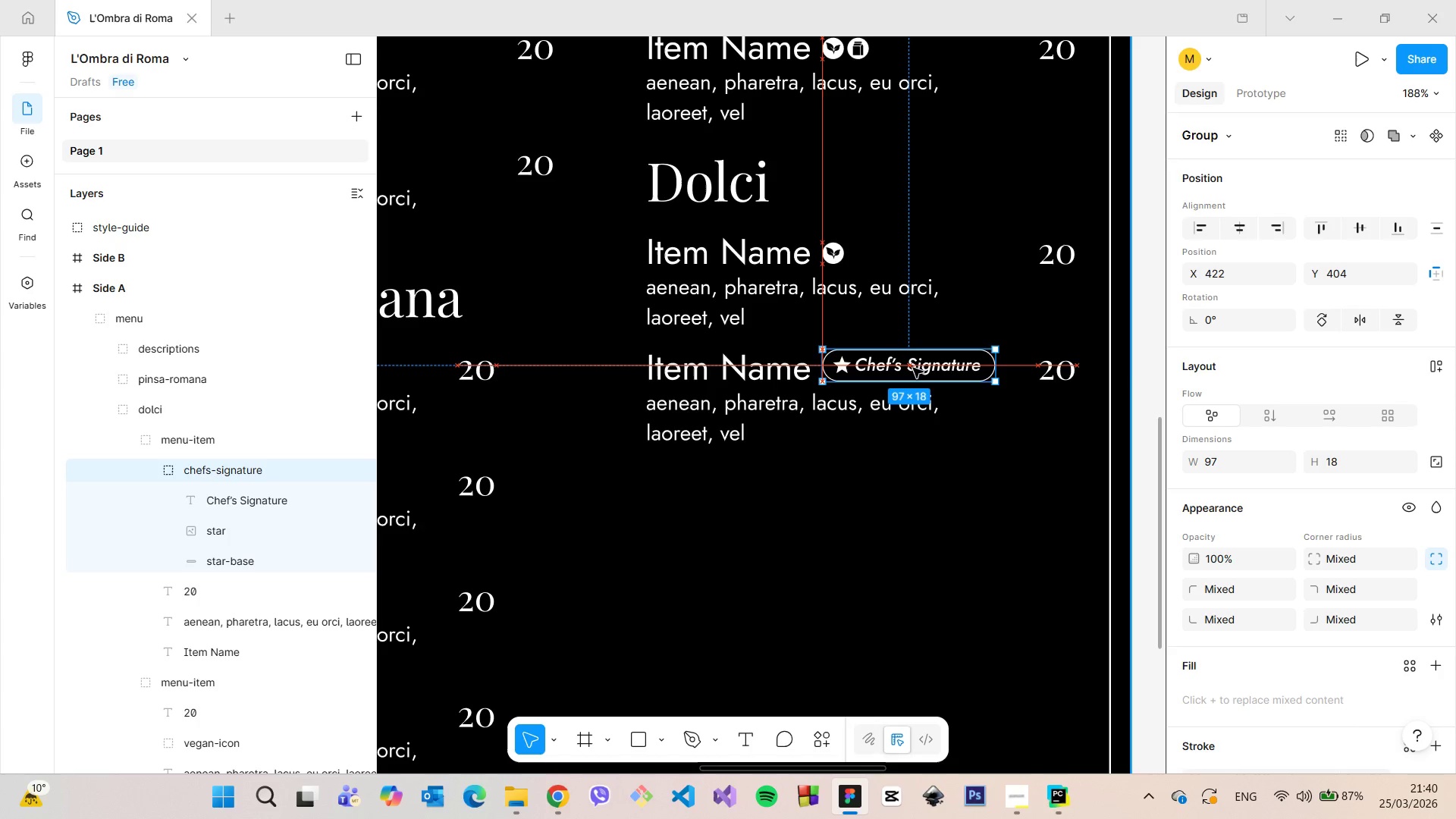 
hold_key(key=AltLeft, duration=0.59)
 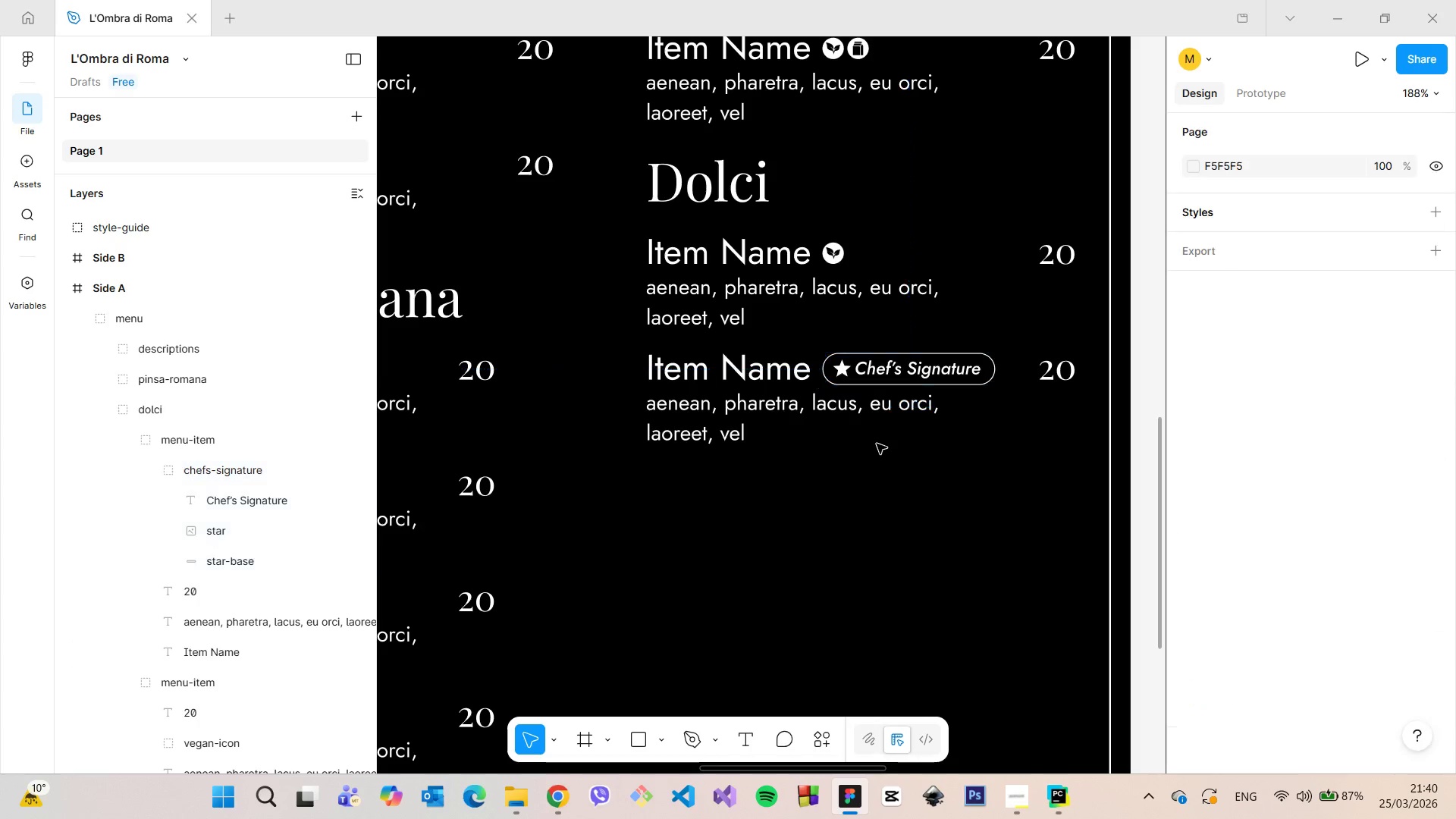 
left_click([877, 444])
 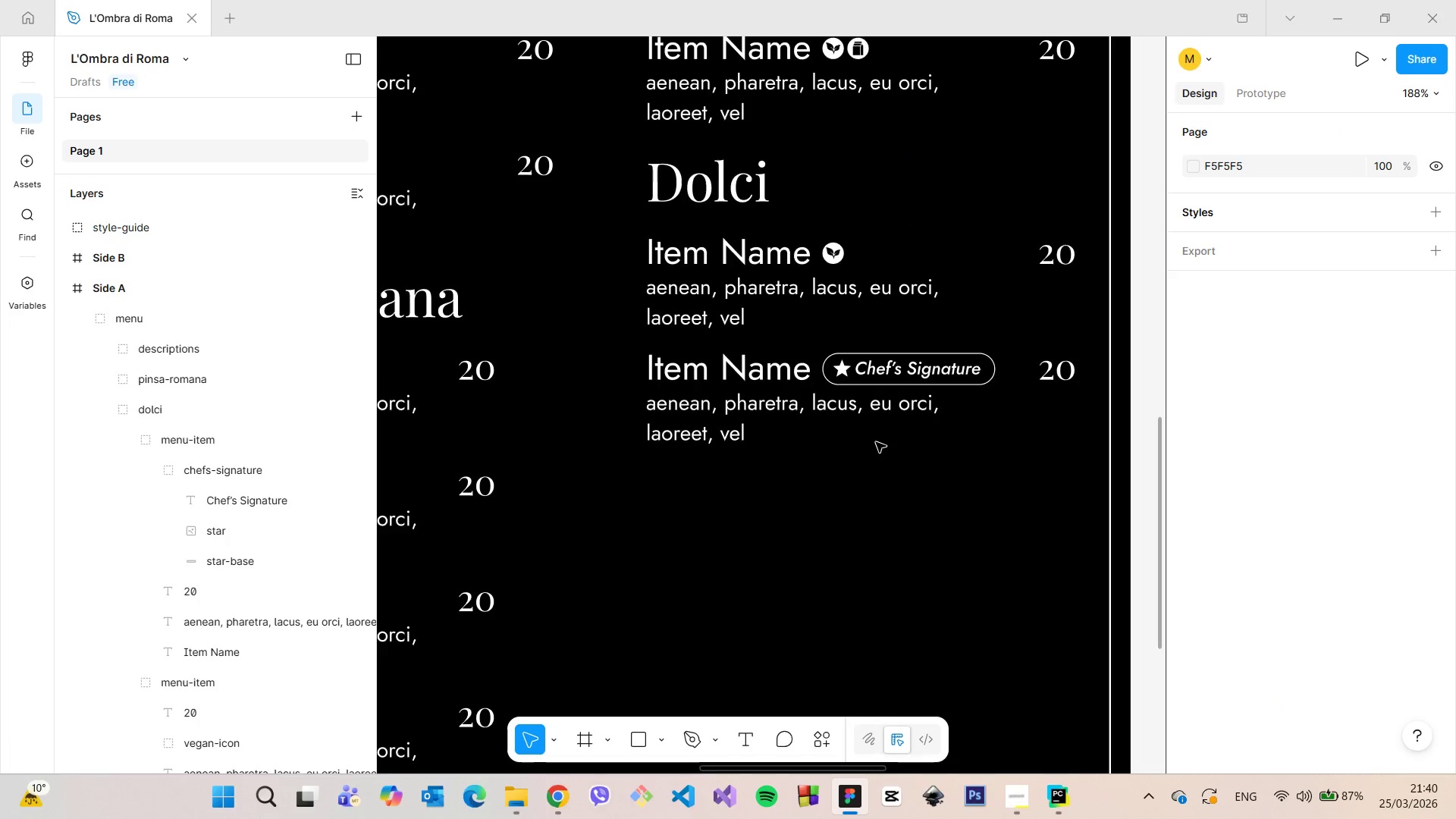 